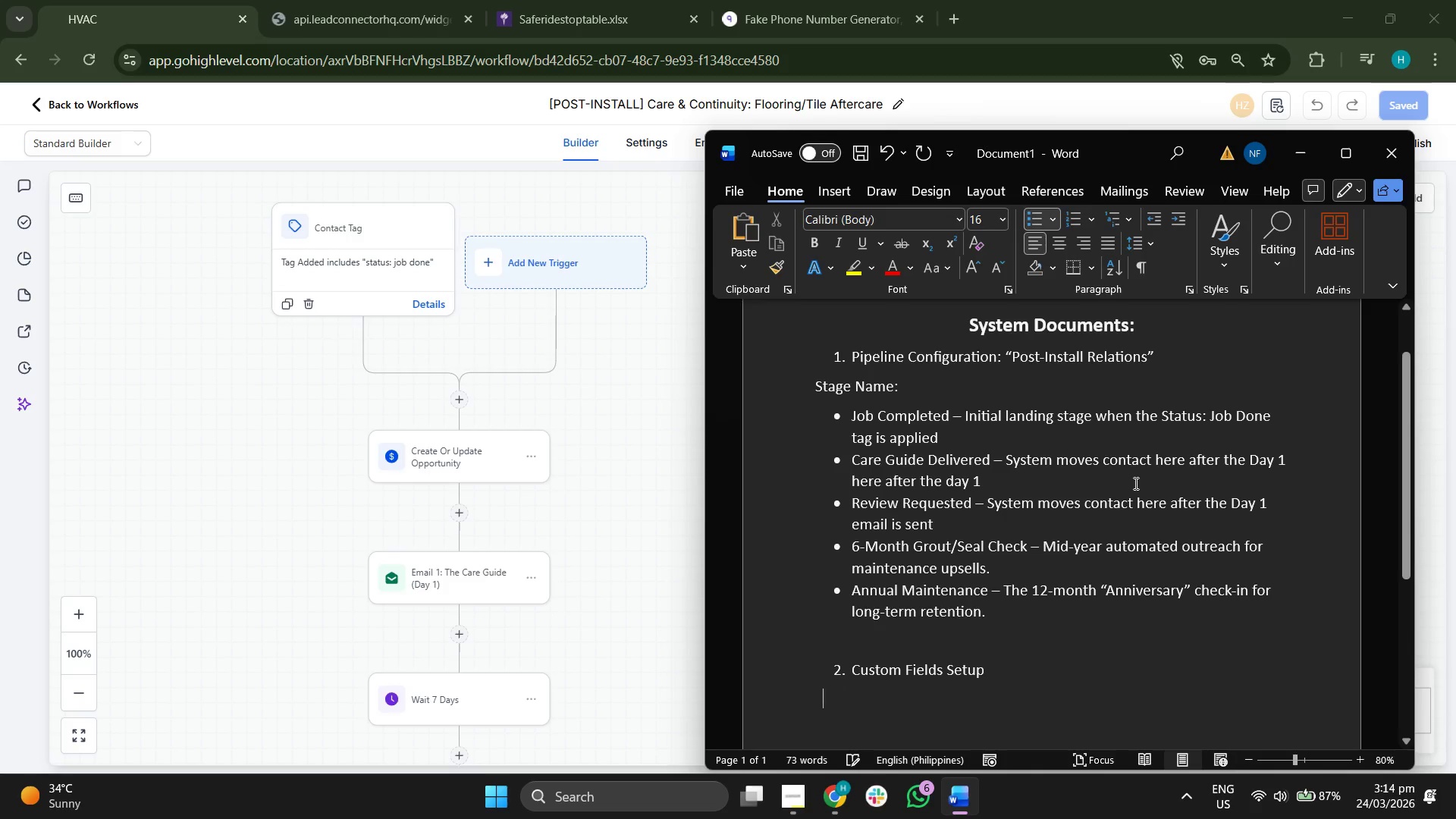 
key(Backspace)
 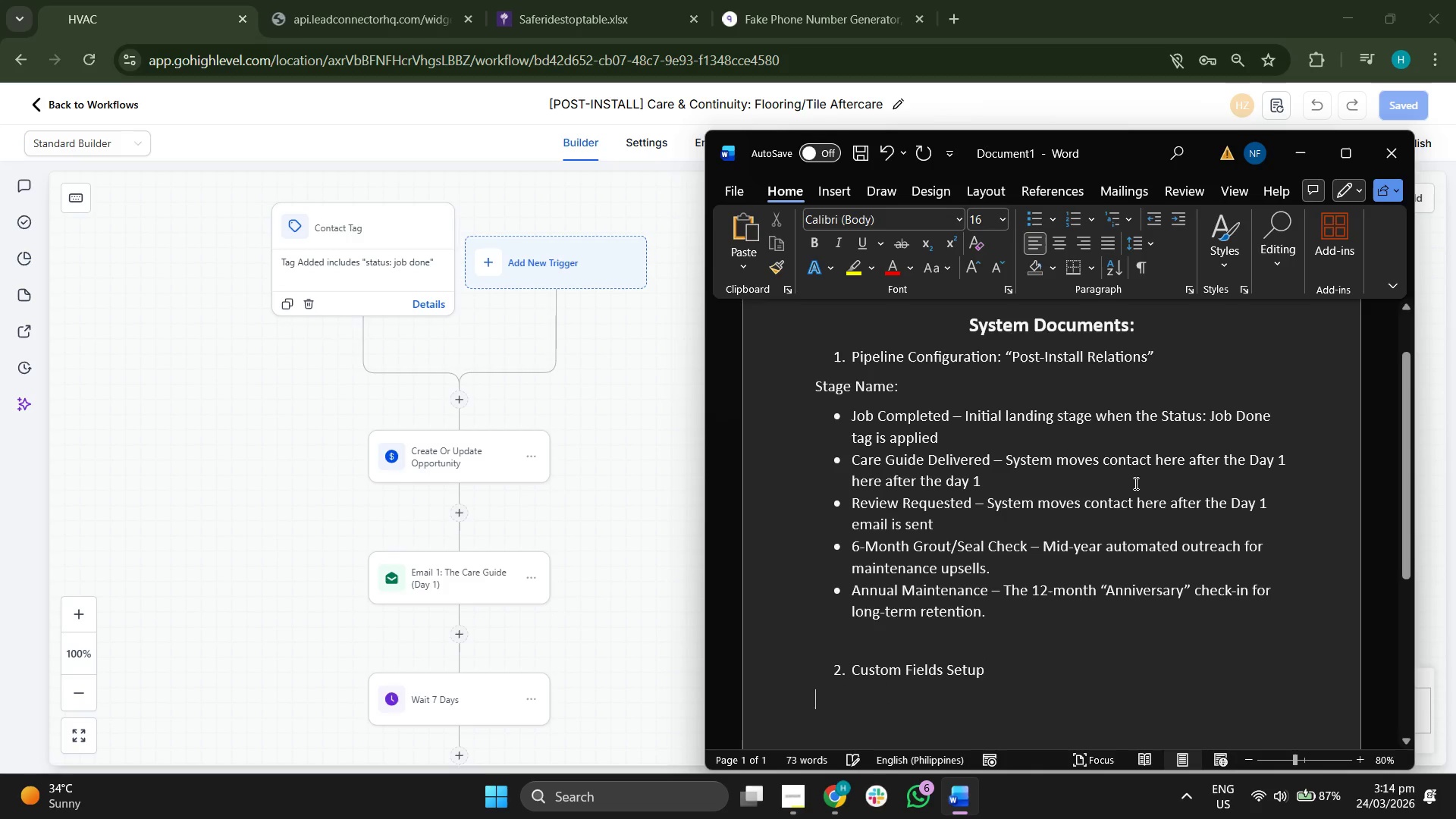 
key(Backspace)
 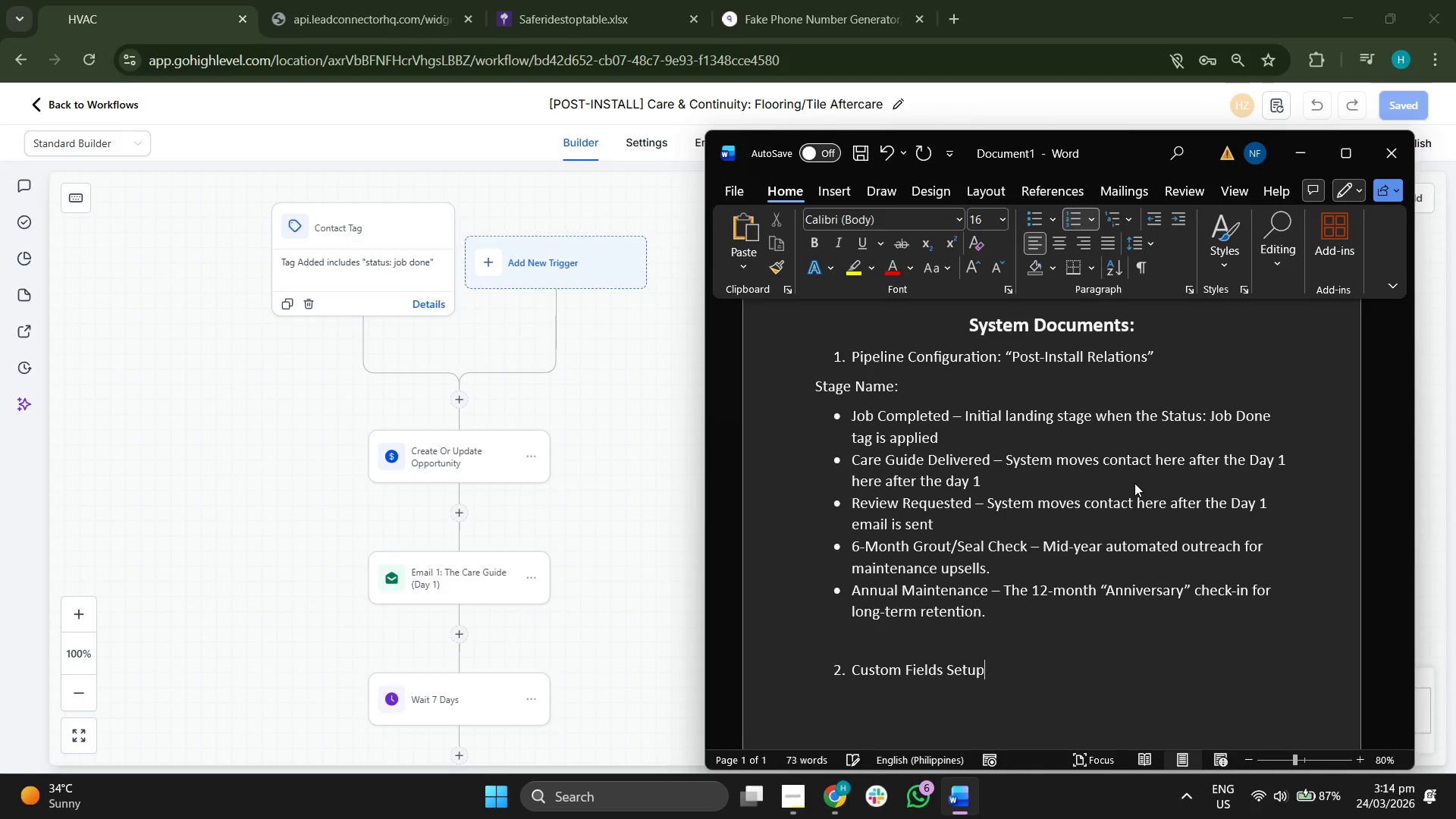 
key(Enter)
 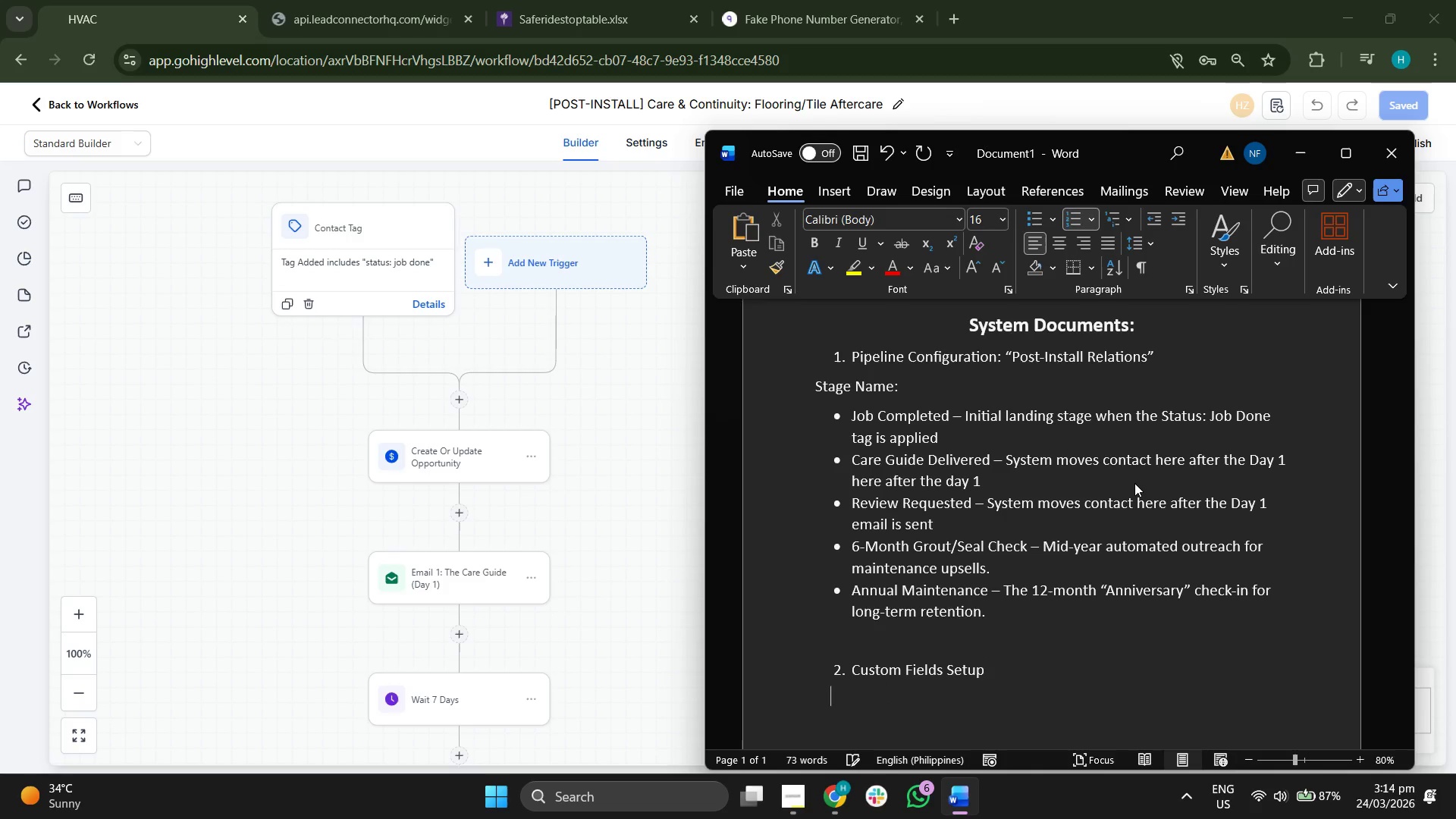 
key(Enter)
 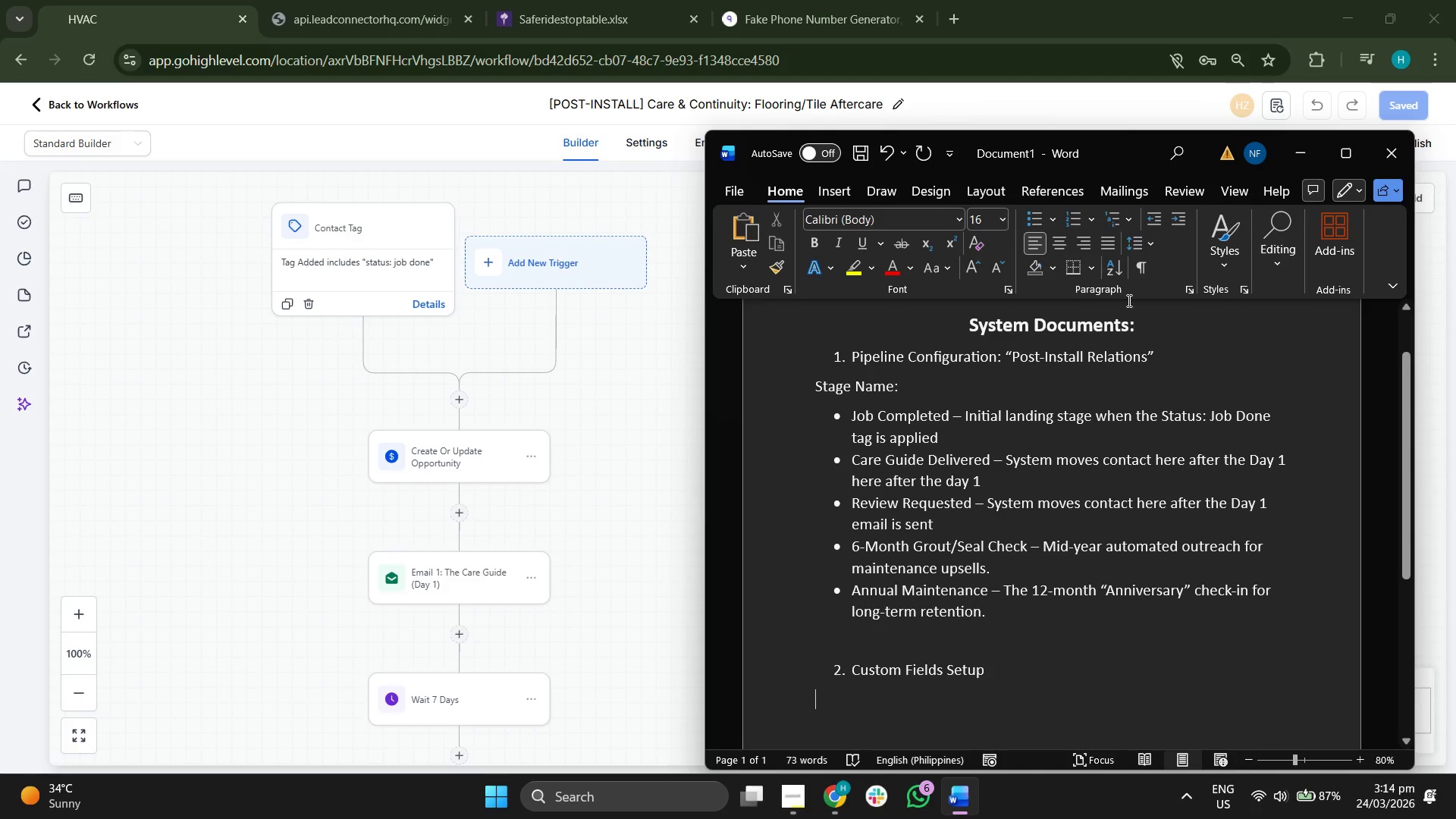 
left_click([1030, 213])
 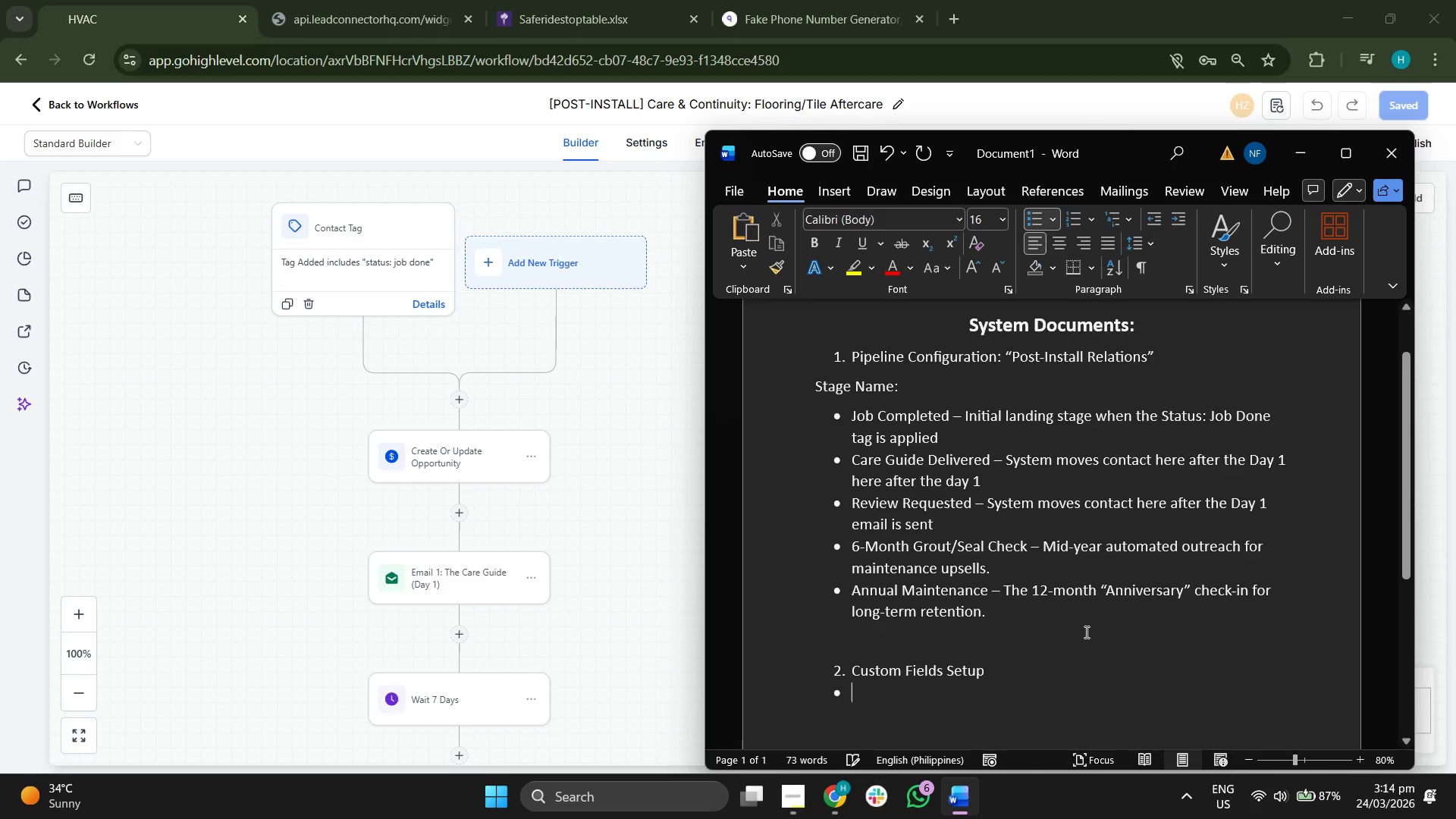 
scroll: coordinate [1085, 632], scroll_direction: down, amount: 3.0
 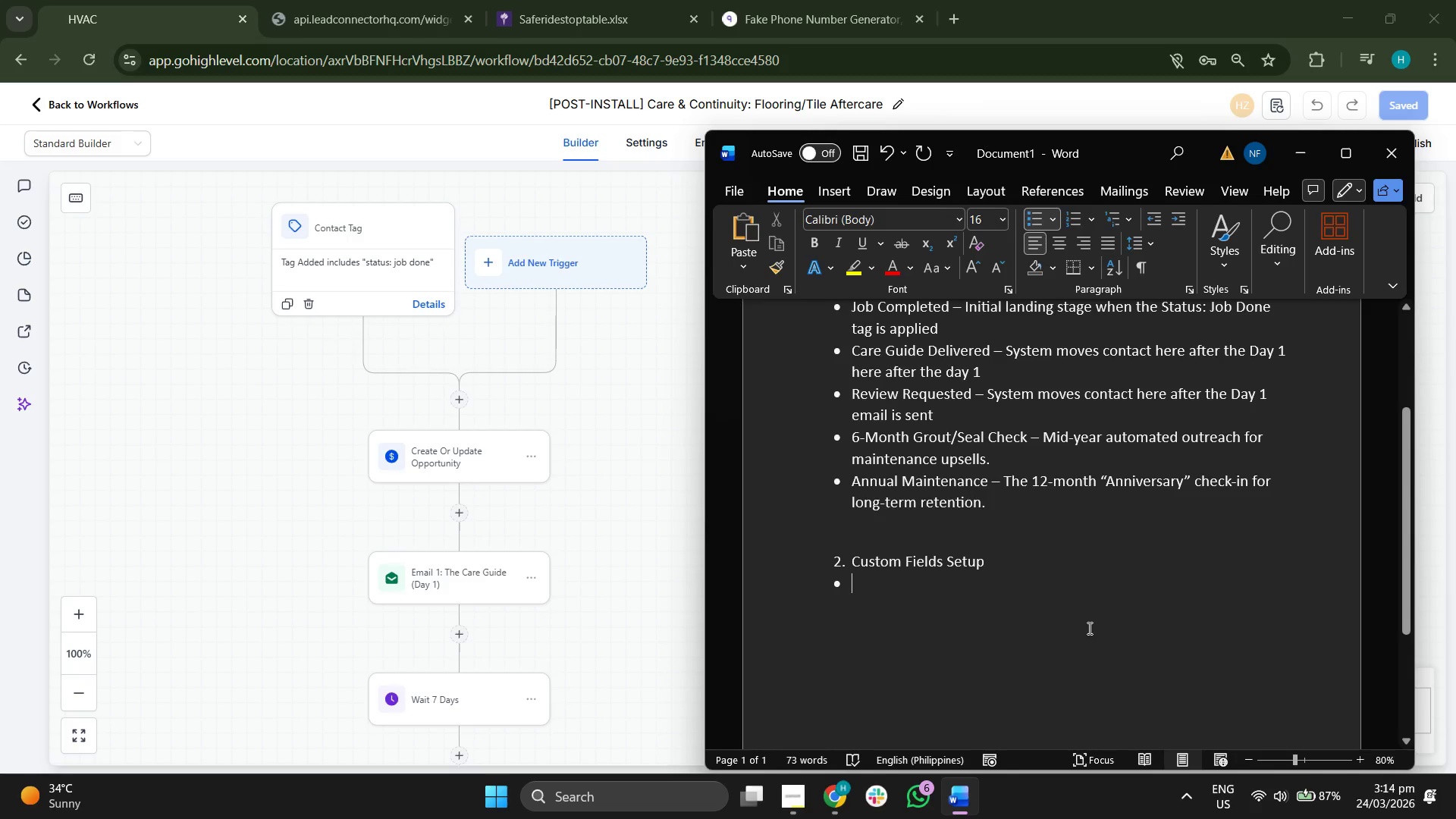 
type(File)
key(Backspace)
key(Backspace)
type(eld Name: Inmst)
key(Backspace)
key(Backspace)
key(Backspace)
type(stall Date | Data Y)
key(Backspace)
type(TY)
key(Backspace)
type(ype: Date Picker)
 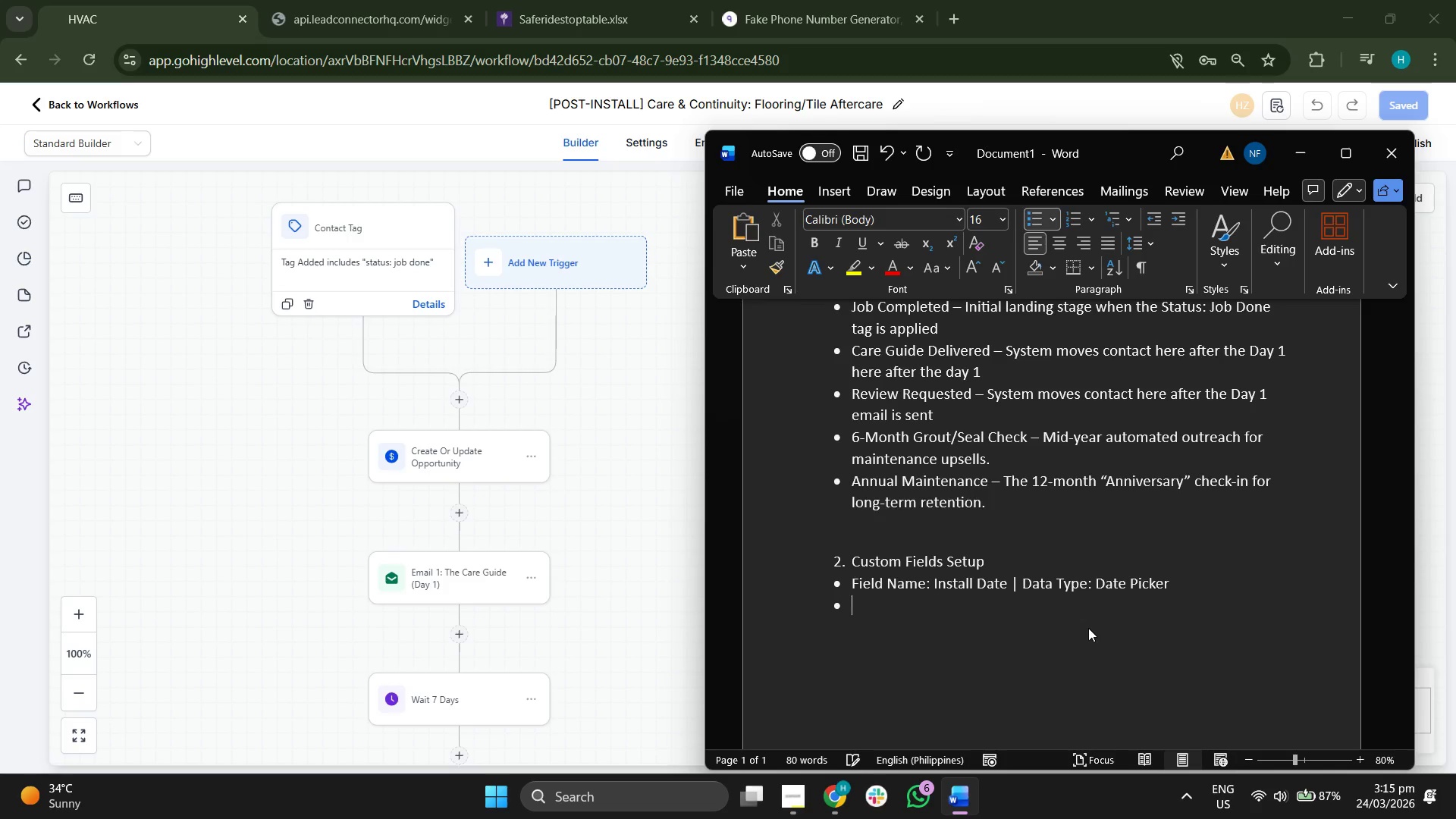 
 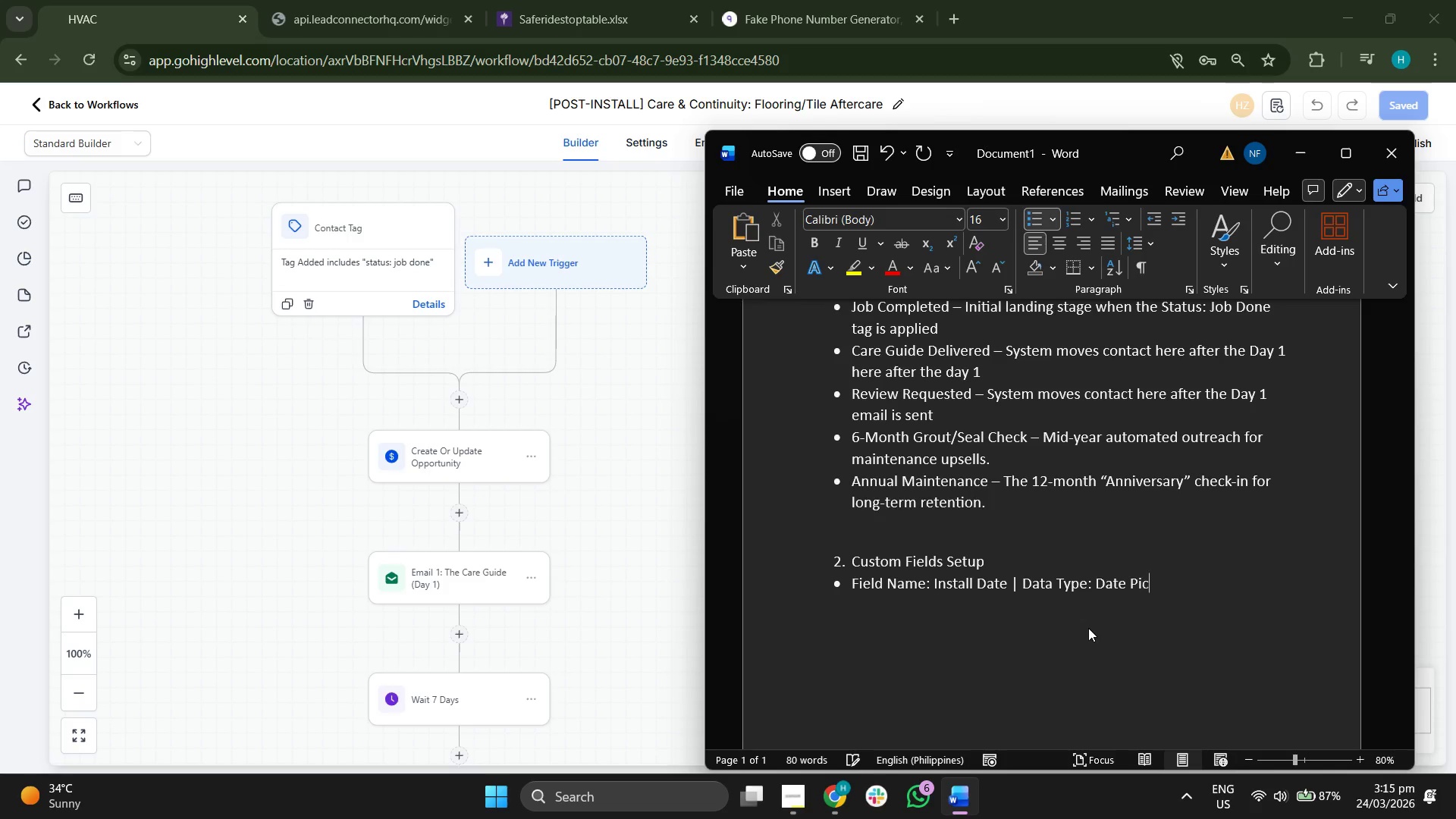 
key(Enter)
 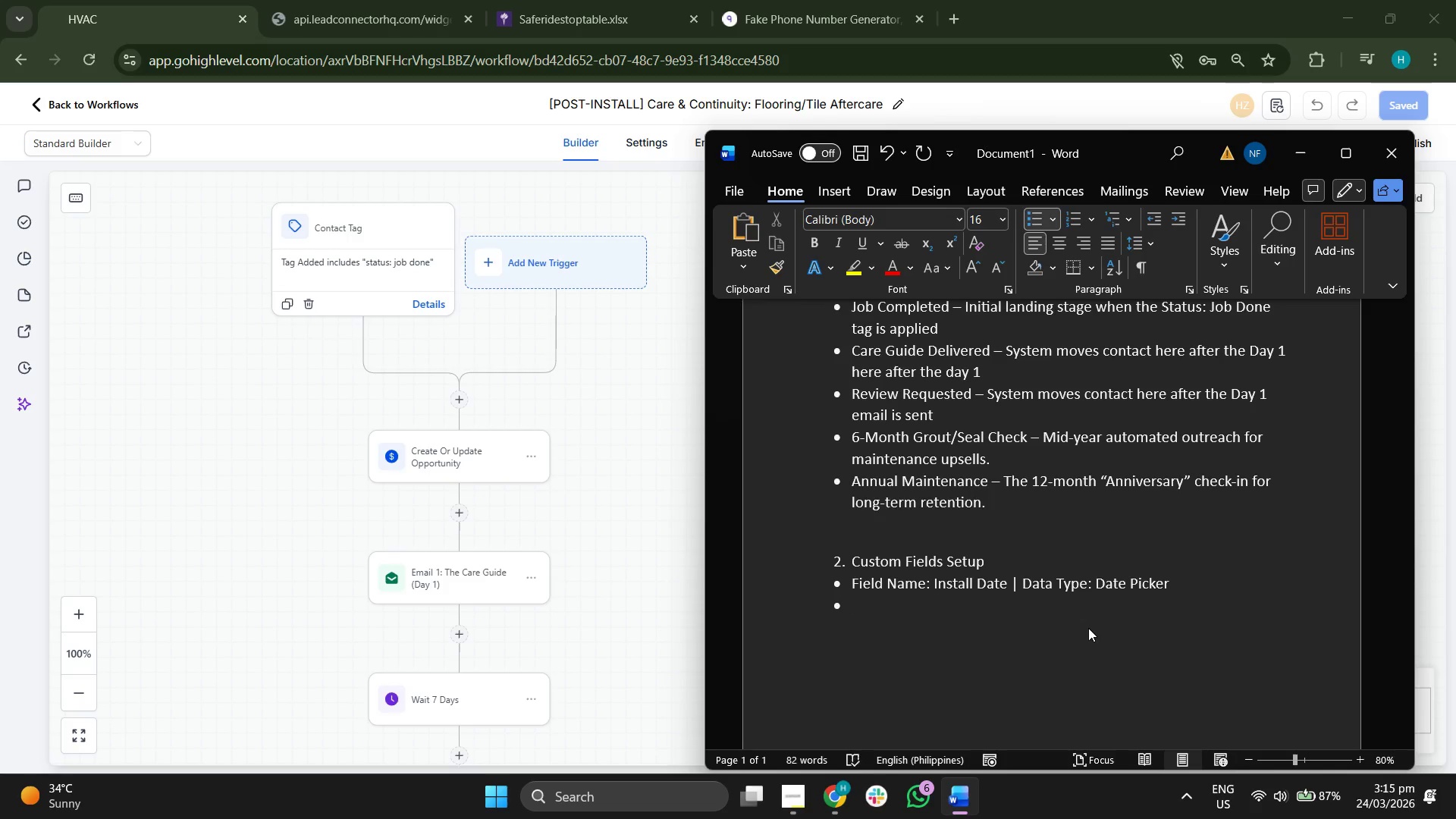 
type(Field Name?: )
key(Backspace)
key(Backspace)
key(Backspace)
type(: Material Type | Datay)
key(Backspace)
type( Type" )
key(Backspace)
key(Backspace)
type(: )
 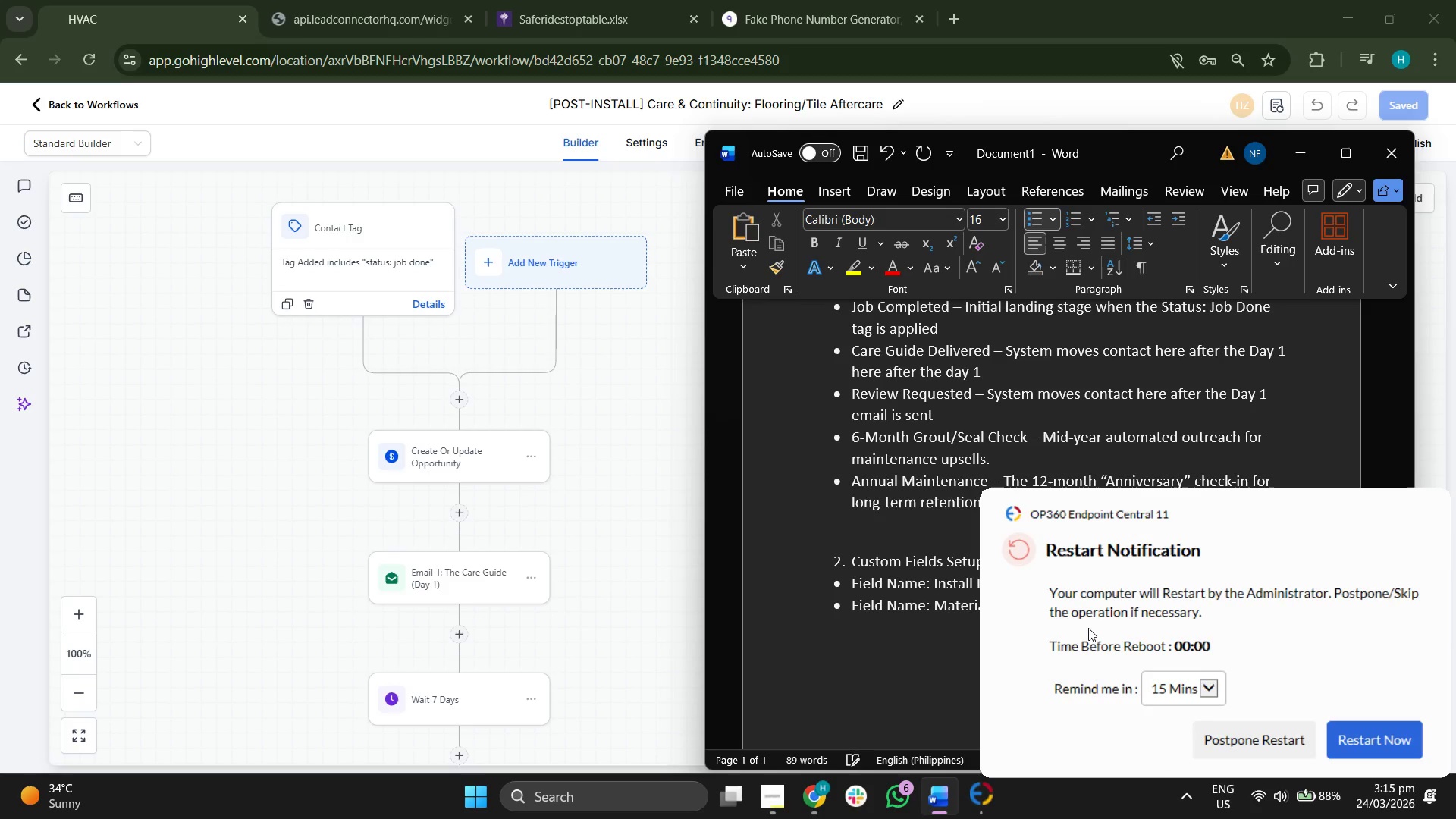 
mouse_move([1272, 736])
 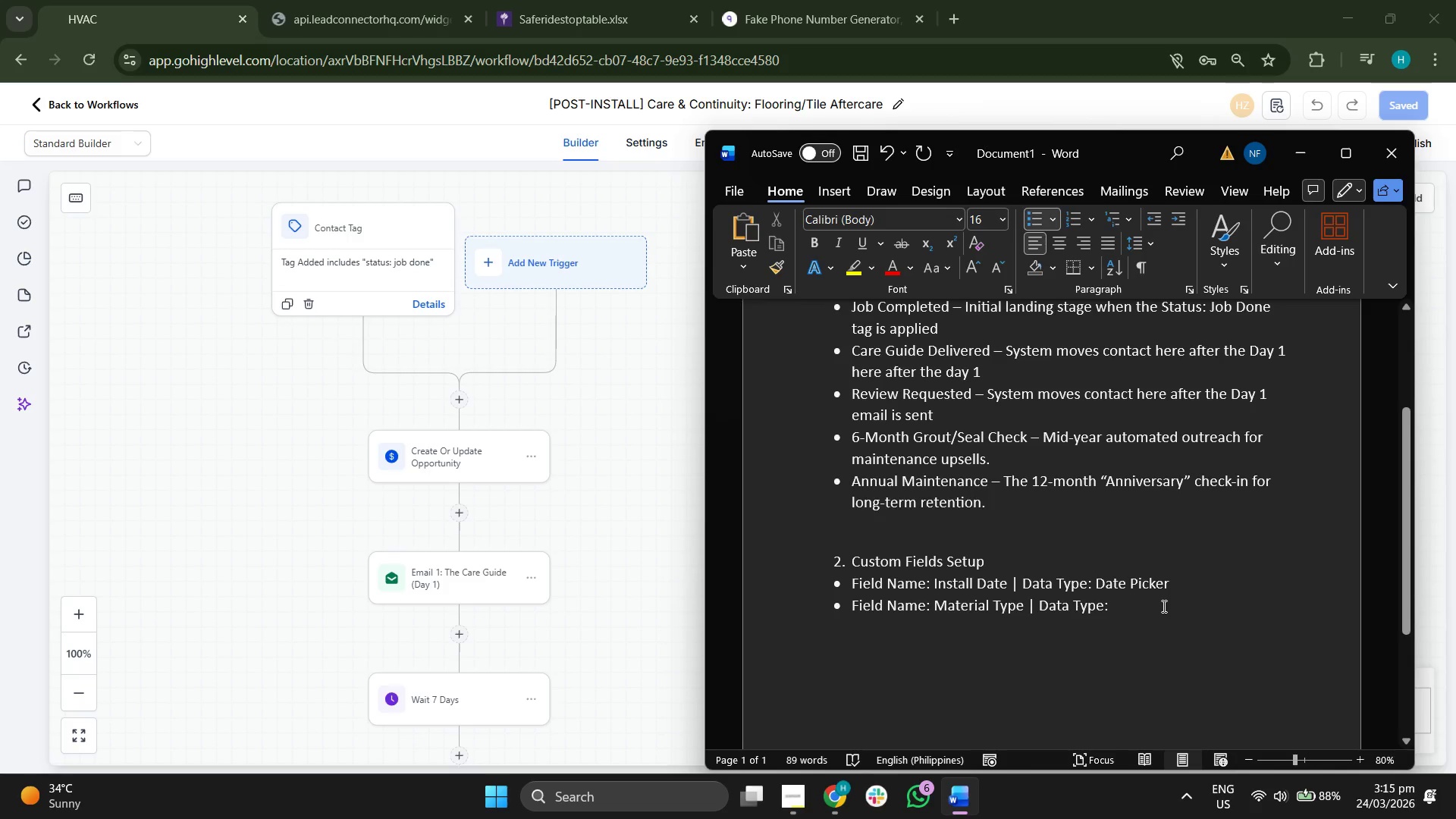 
wait(5.37)
 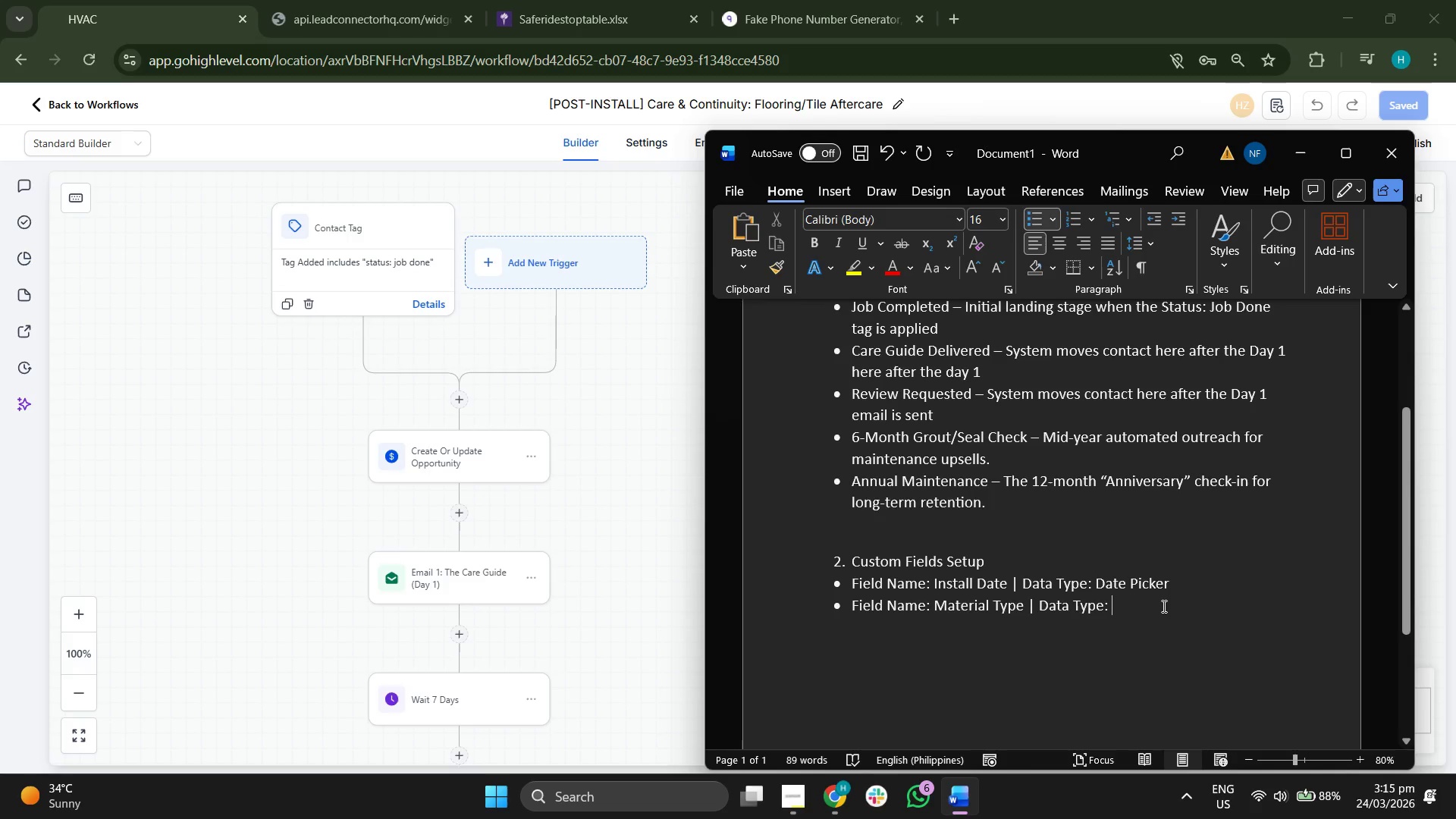 
type(Dpwn)
key(Backspace)
key(Backspace)
key(Backspace)
type(on)
key(Backspace)
key(Backspace)
type(w)
key(Backspace)
type(ropdown (Options: Hardwoor)
key(Backspace)
type(d, marble, C)
key(Backspace)
key(Backspace)
key(Backspace)
type(m)
key(Backspace)
type(Marble, Ceramic, Vinyl, Tracv)
key(Backspace)
key(Backspace)
type(vertine))
 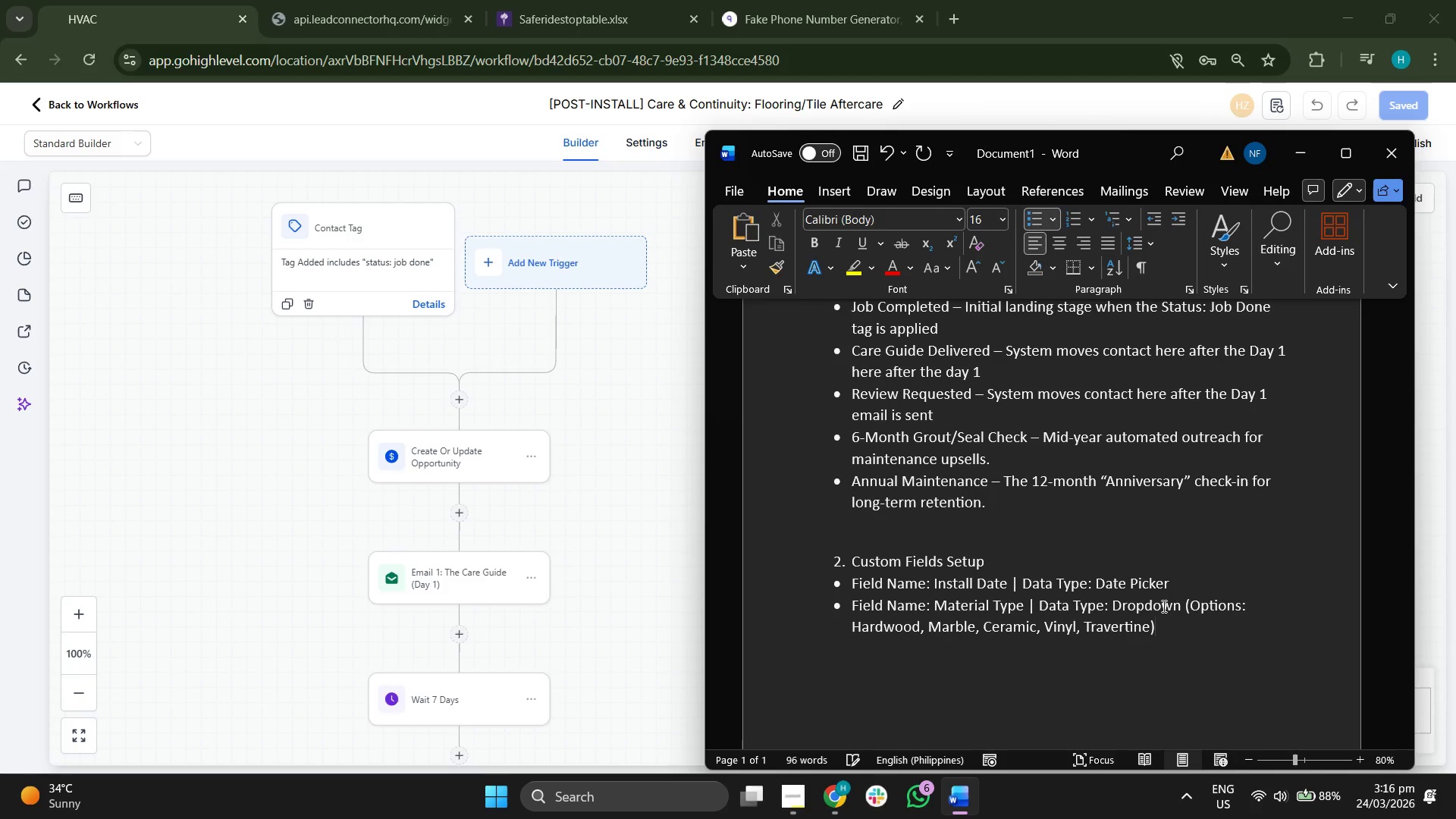 
scroll: coordinate [1207, 566], scroll_direction: down, amount: 5.0
 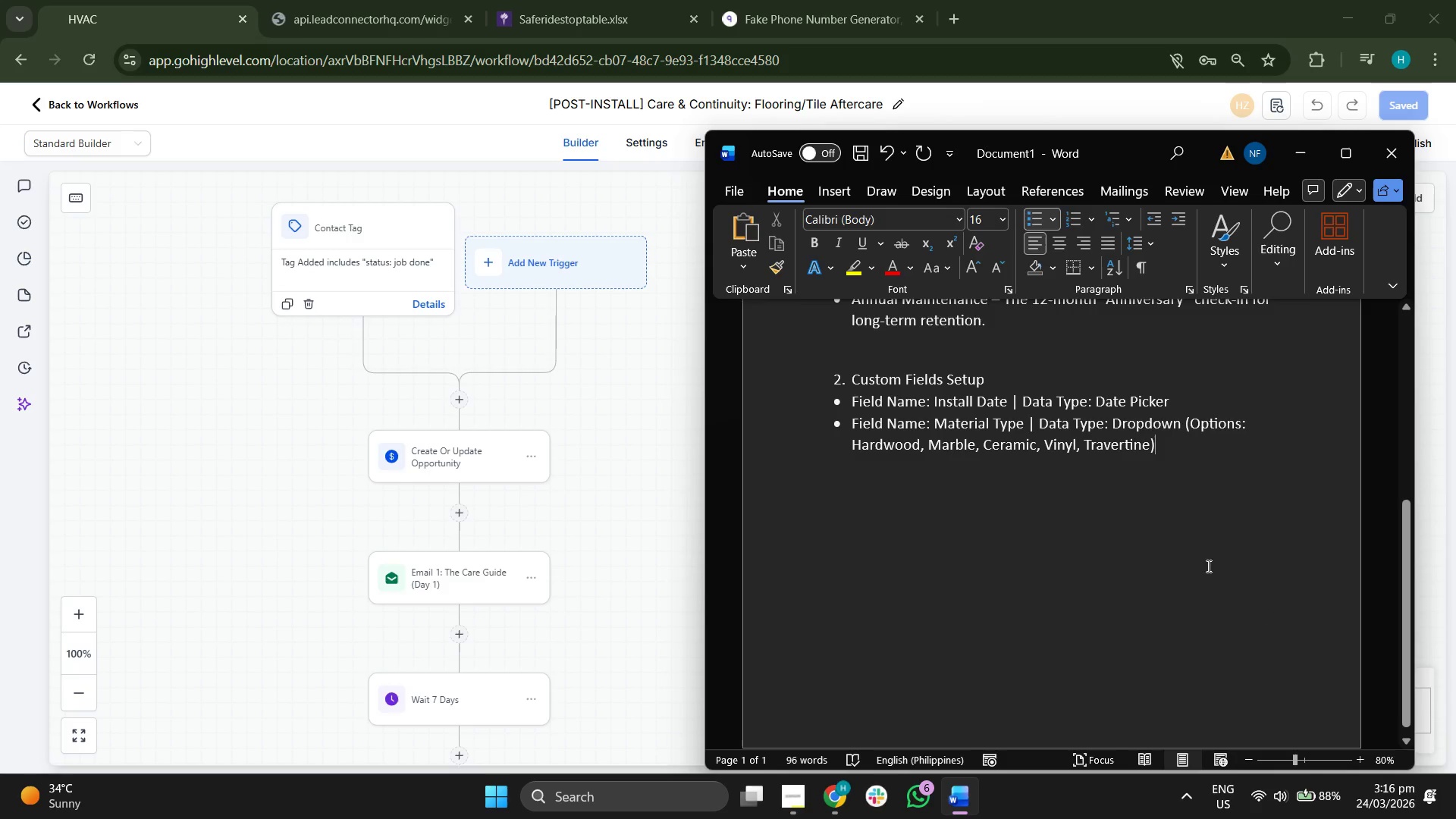 
key(Enter)
 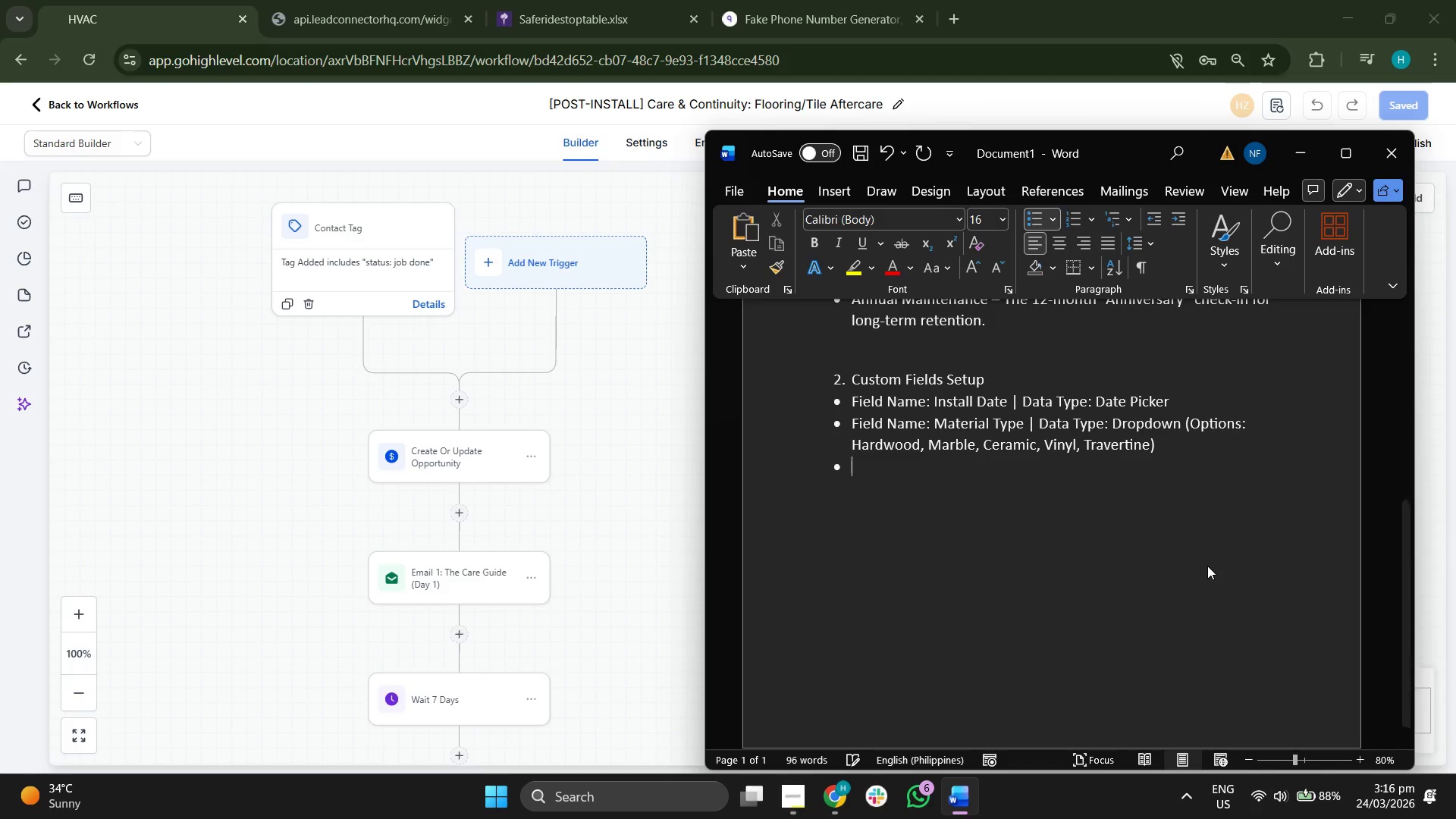 
key(Enter)
 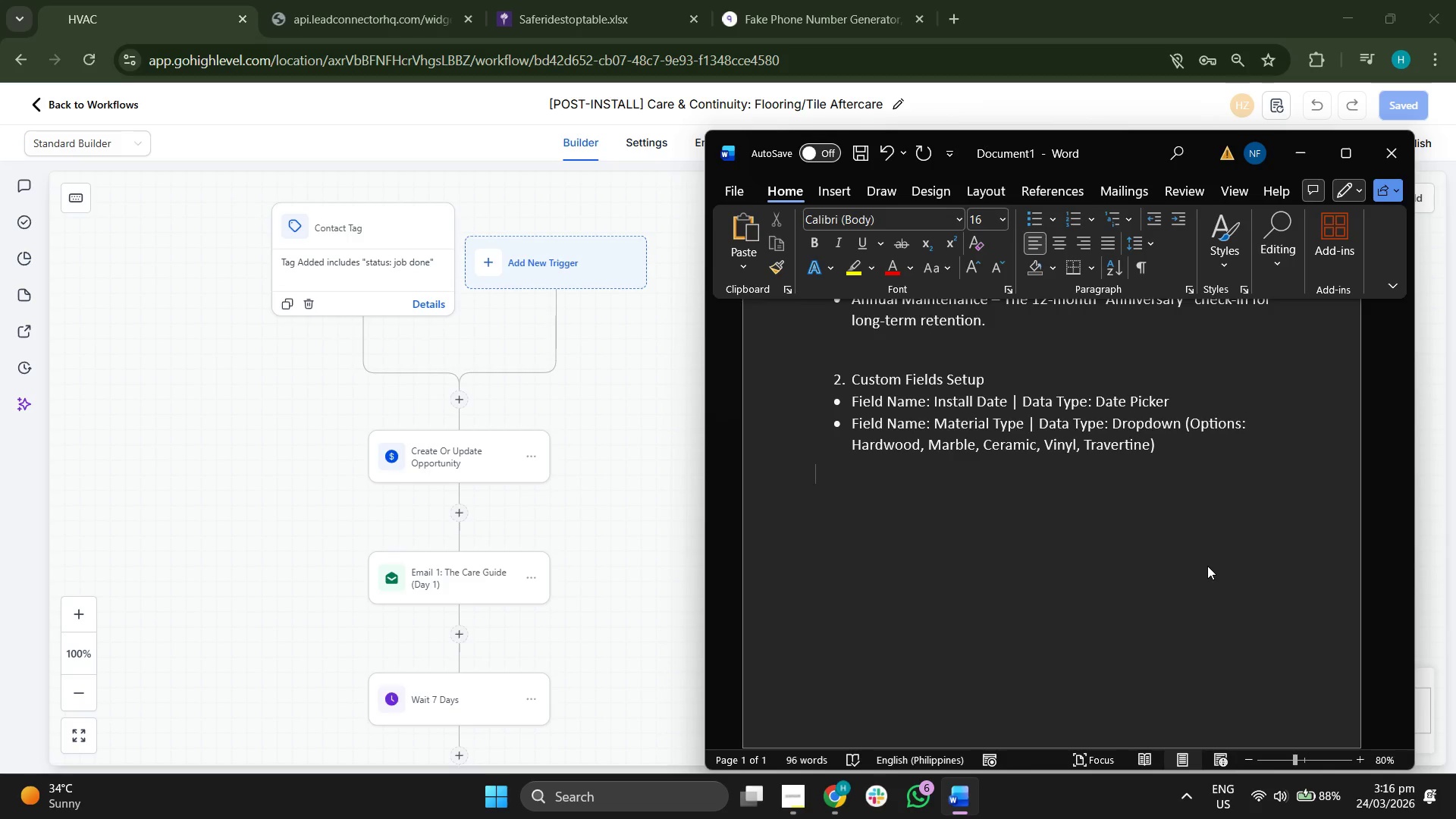 
key(Enter)
 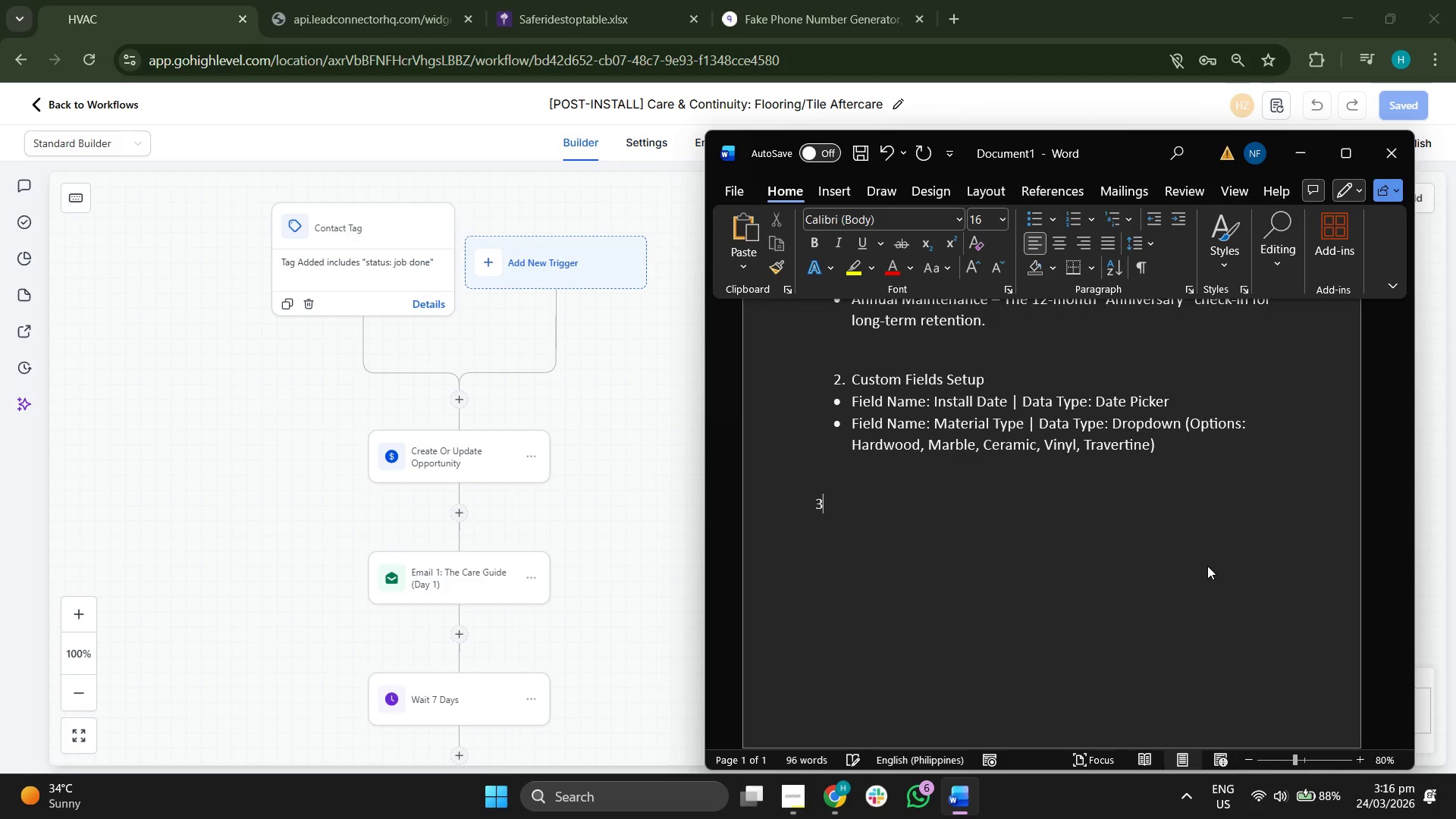 
type(3. Atuo)
key(Backspace)
key(Backspace)
key(Backspace)
type(utomation)
key(Backspace)
key(Backspace)
key(Backspace)
type(ed Word)
key(Backspace)
key(Backspace)
type(rkflow:)
 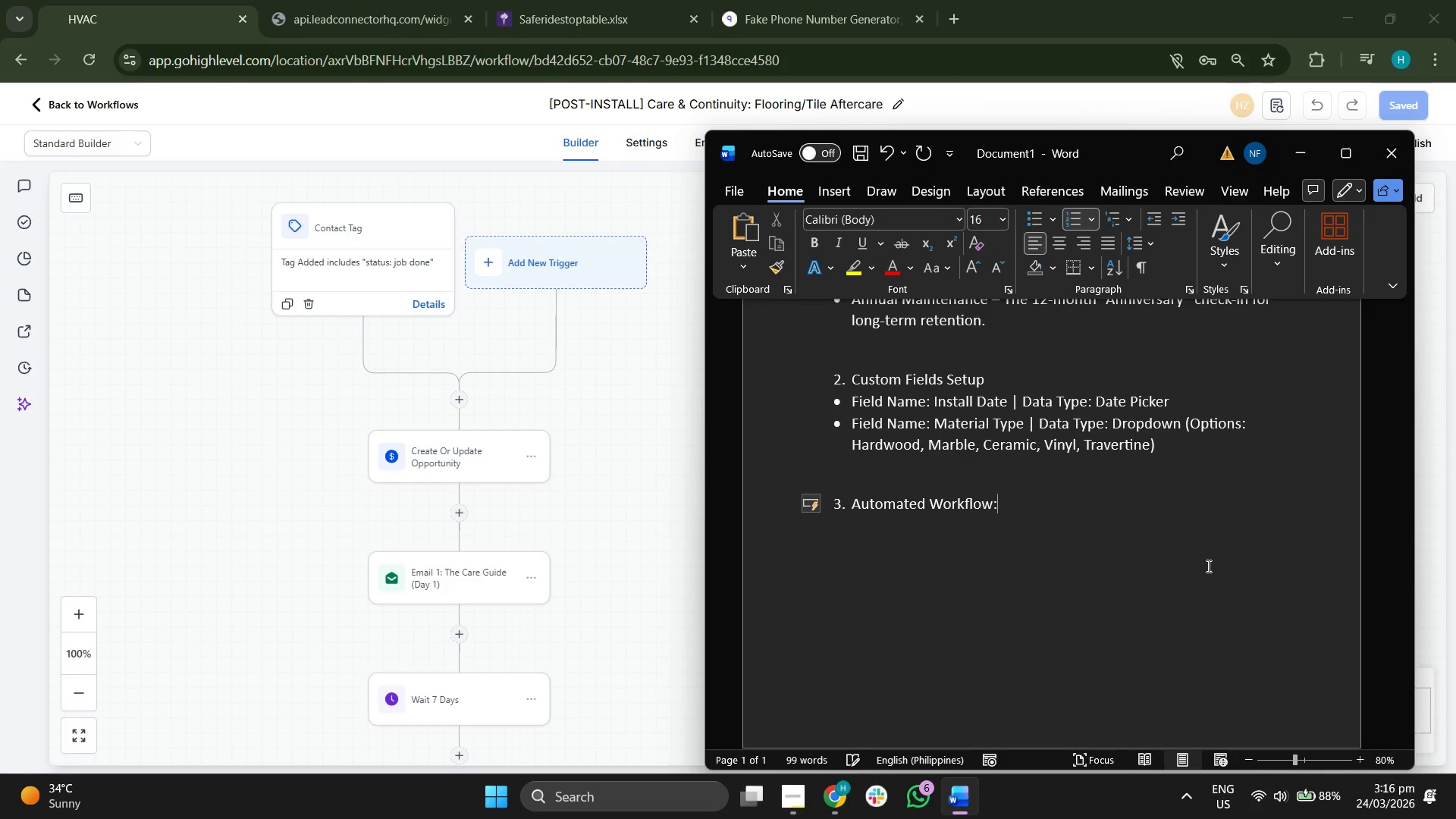 
key(Enter)
 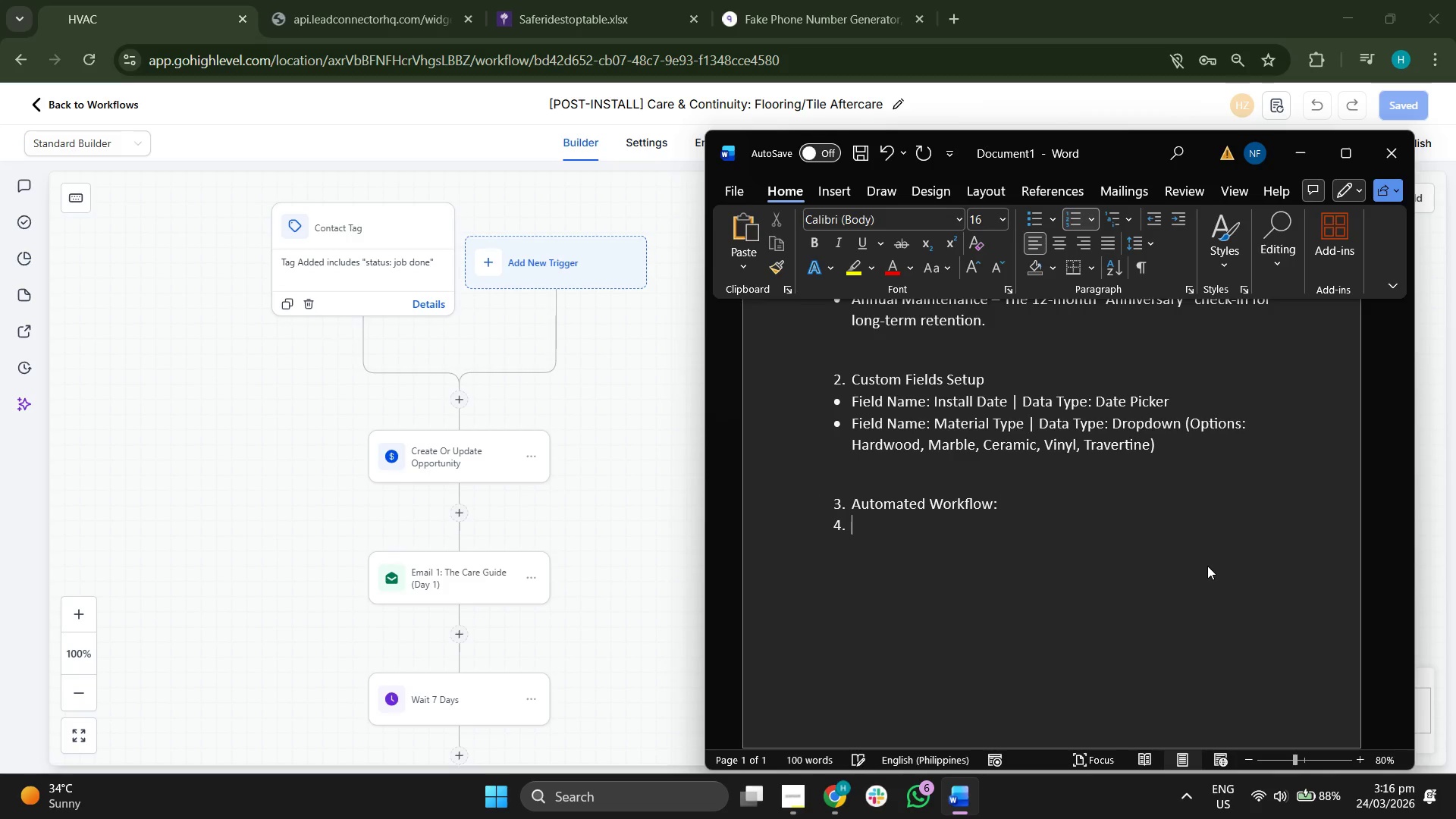 
key(Enter)
 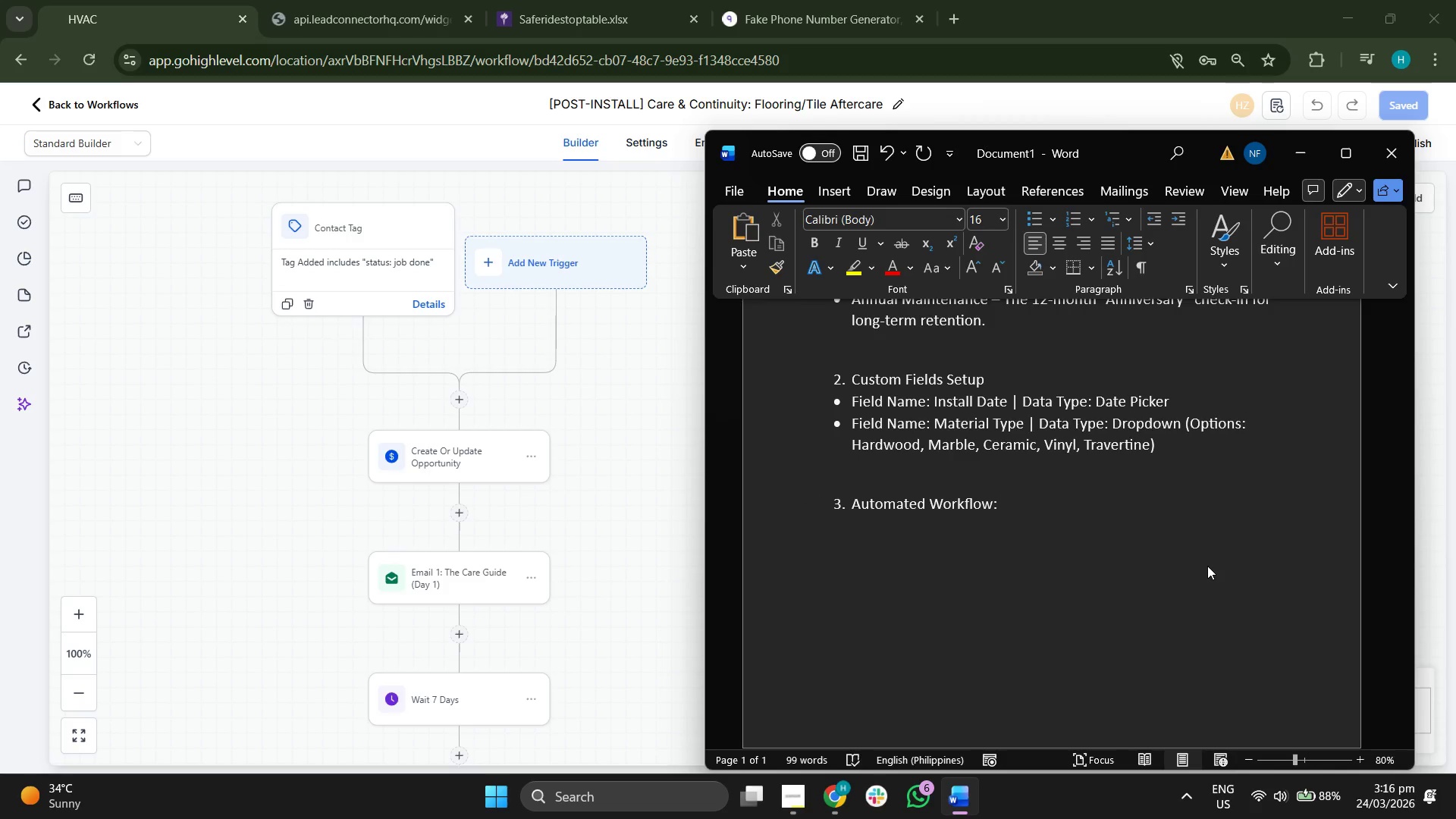 
type(Word)
key(Backspace)
type(fkl)
key(Backspace)
key(Backspace)
key(Backspace)
type(krlow )
key(Backspace)
key(Backspace)
key(Backspace)
key(Backspace)
type(flor)
key(Backspace)
key(Backspace)
key(Backspace)
key(Backspace)
key(Backspace)
type(flow Name: [POST-INTALL)
key(Backspace)
key(Backspace)
key(Backspace)
key(Backspace)
type(STALL] Care & Coni)
key(Backspace)
type(tinuity: FLLO)
key(Backspace)
key(Backspace)
key(Backspace)
type(ll)
key(Backspace)
type(ooring/Tile Afe)
key(Backspace)
type(tercare)
key(Backspace)
type(e)
 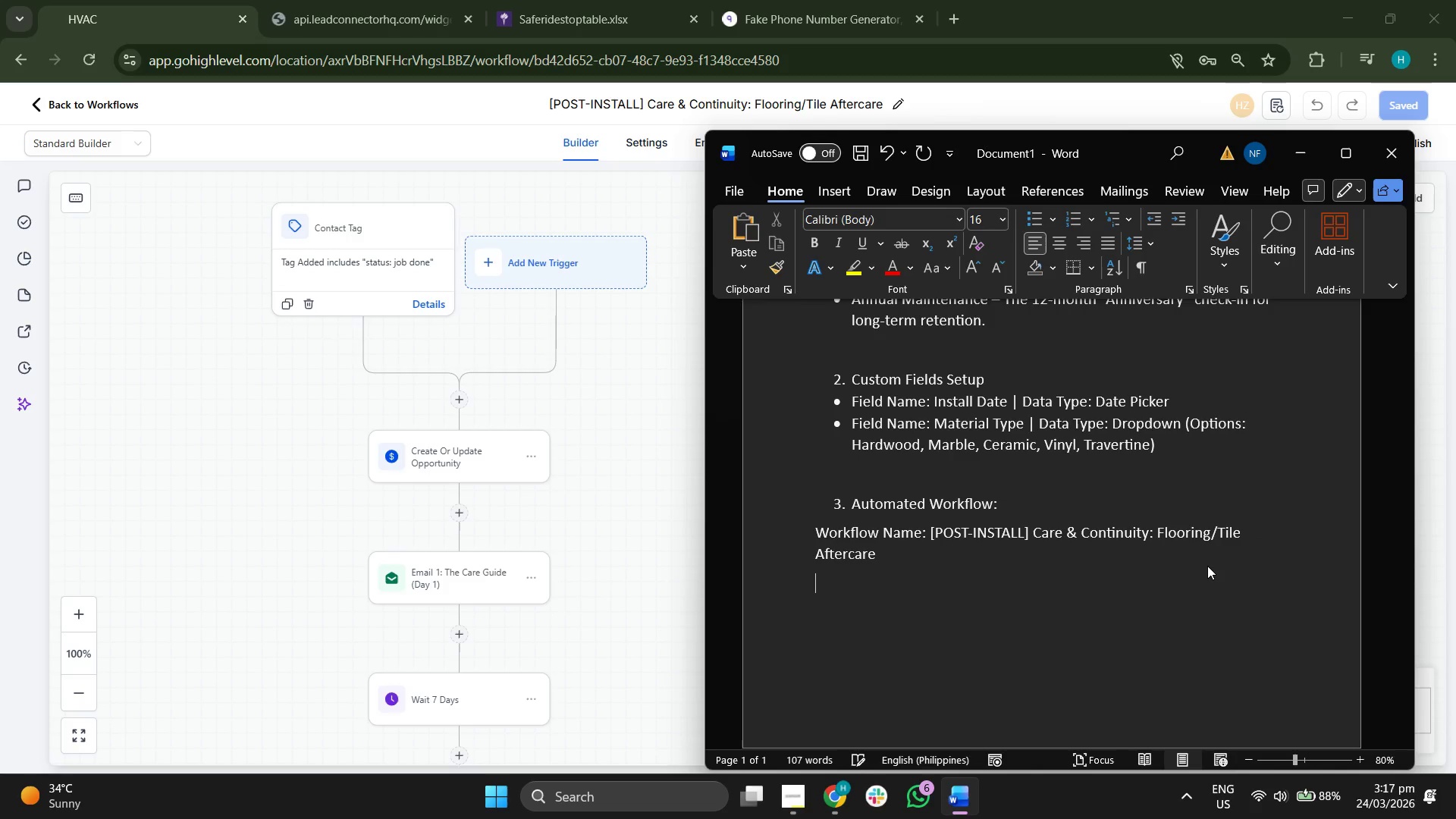 
 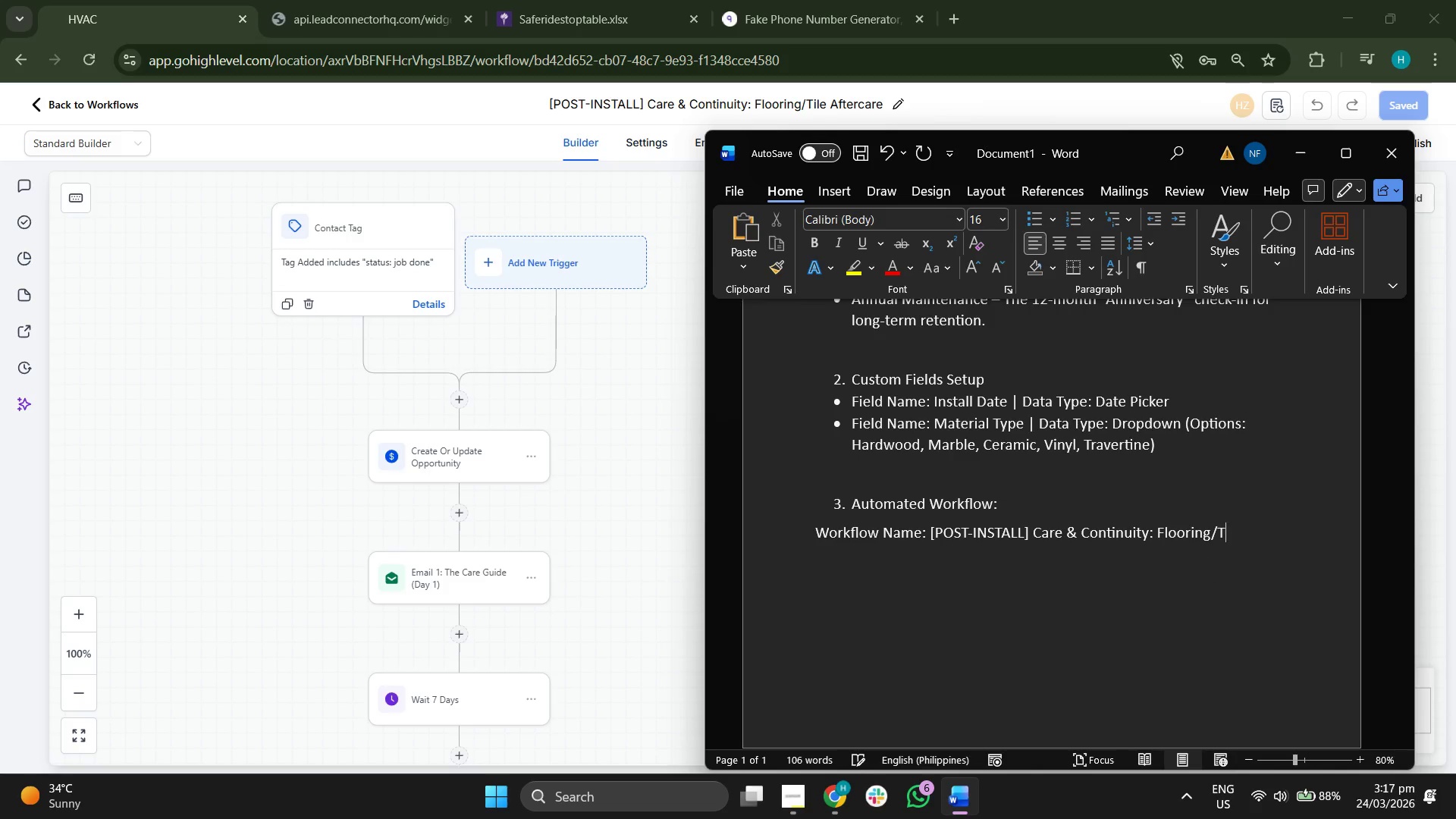 
key(Enter)
 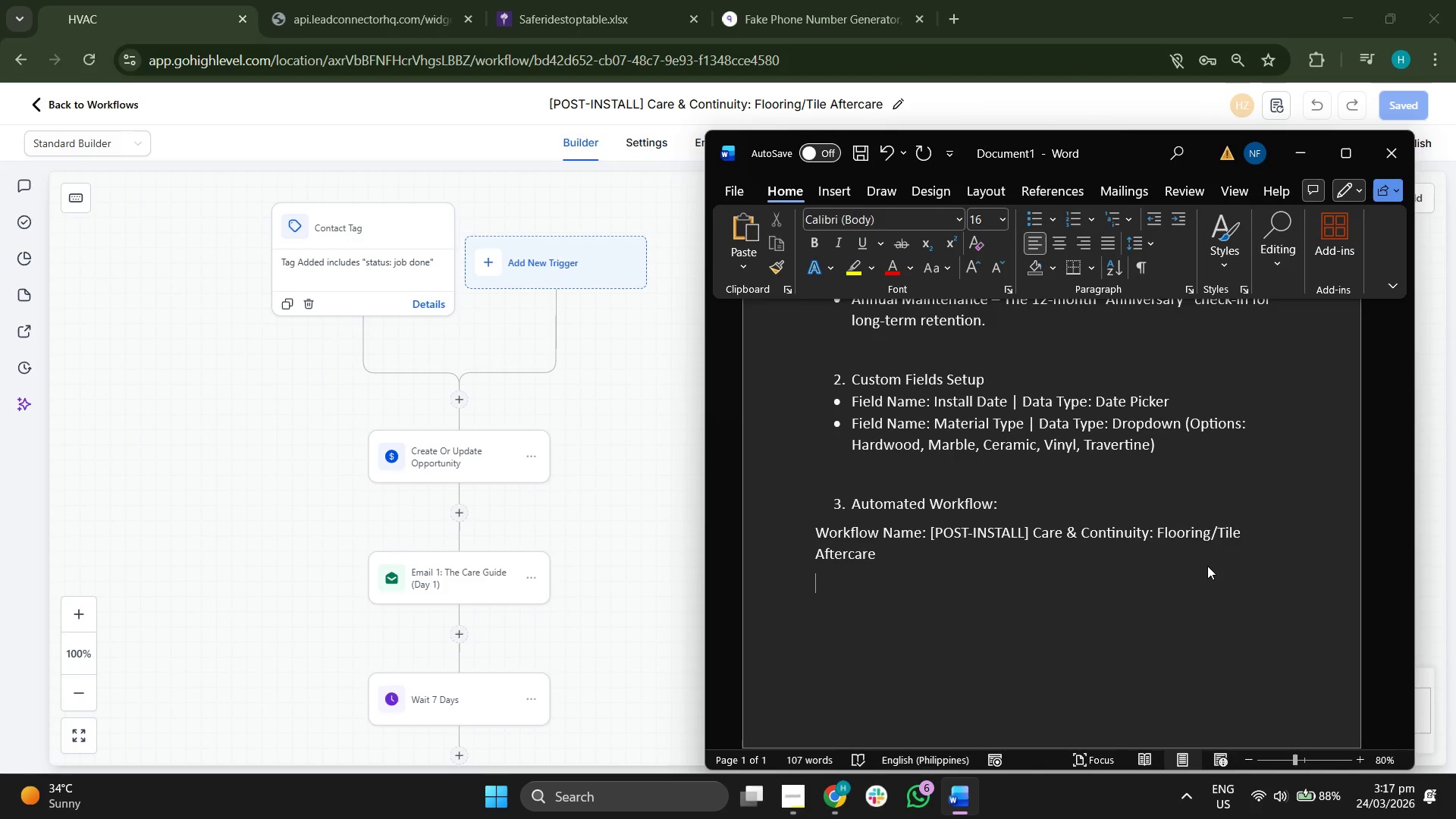 
type(Triger)
key(Backspace)
key(Backspace)
type(fe)
key(Backspace)
key(Backspace)
type(ger)
key(Backspace)
key(Backspace)
key(Backspace)
type(getr)
key(Backspace)
type(:)
 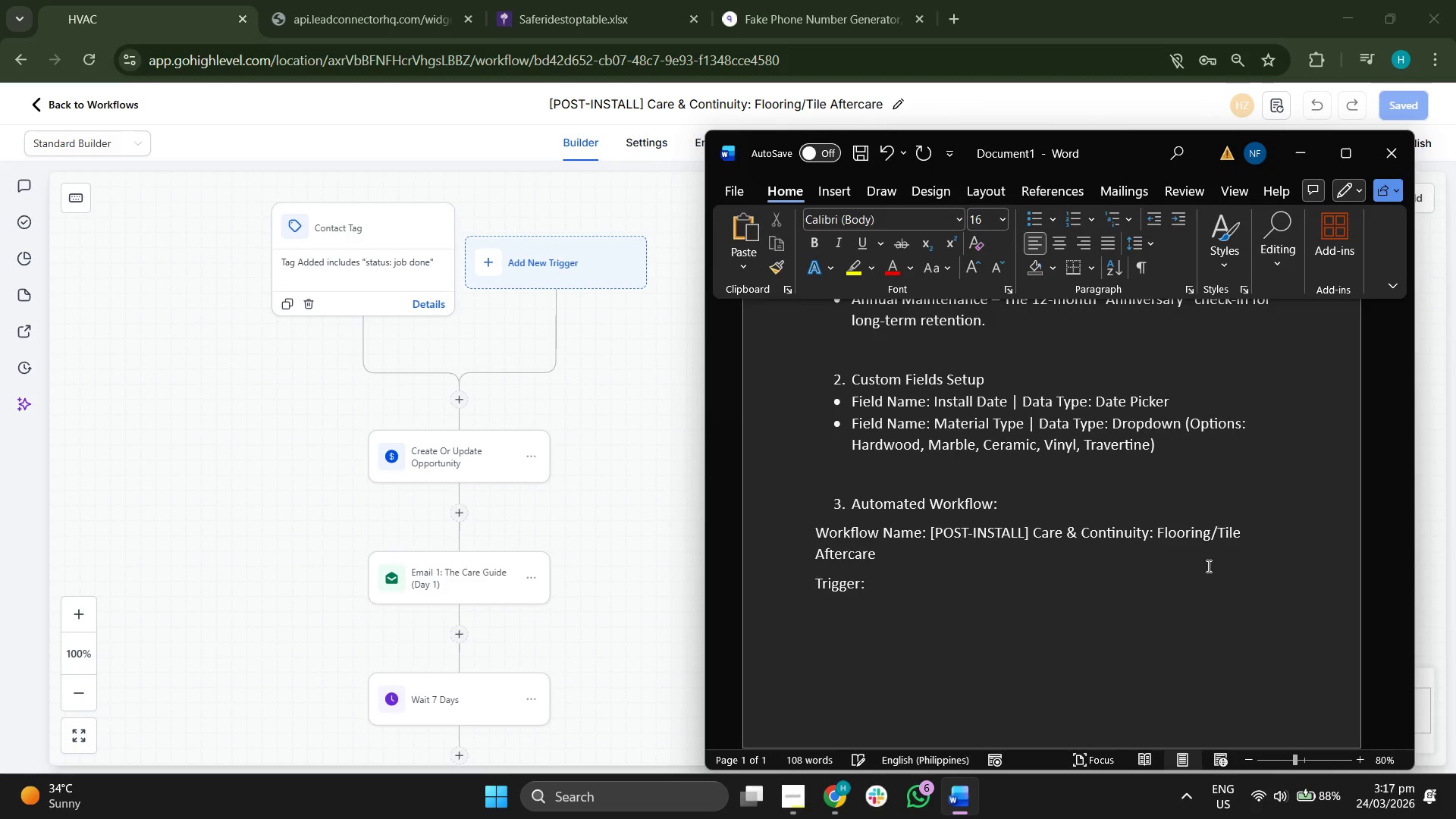 
key(Enter)
 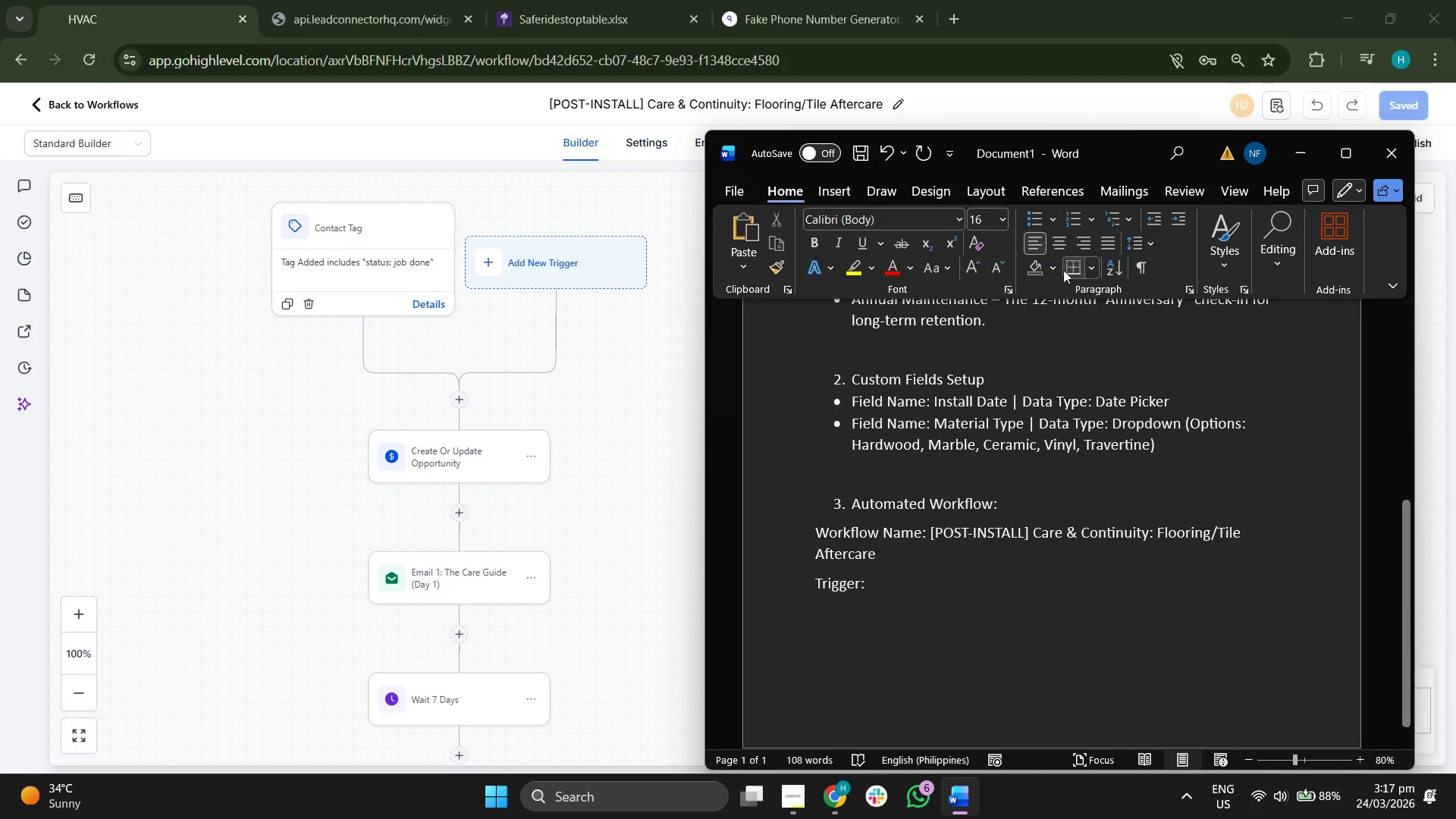 
left_click([1036, 221])
 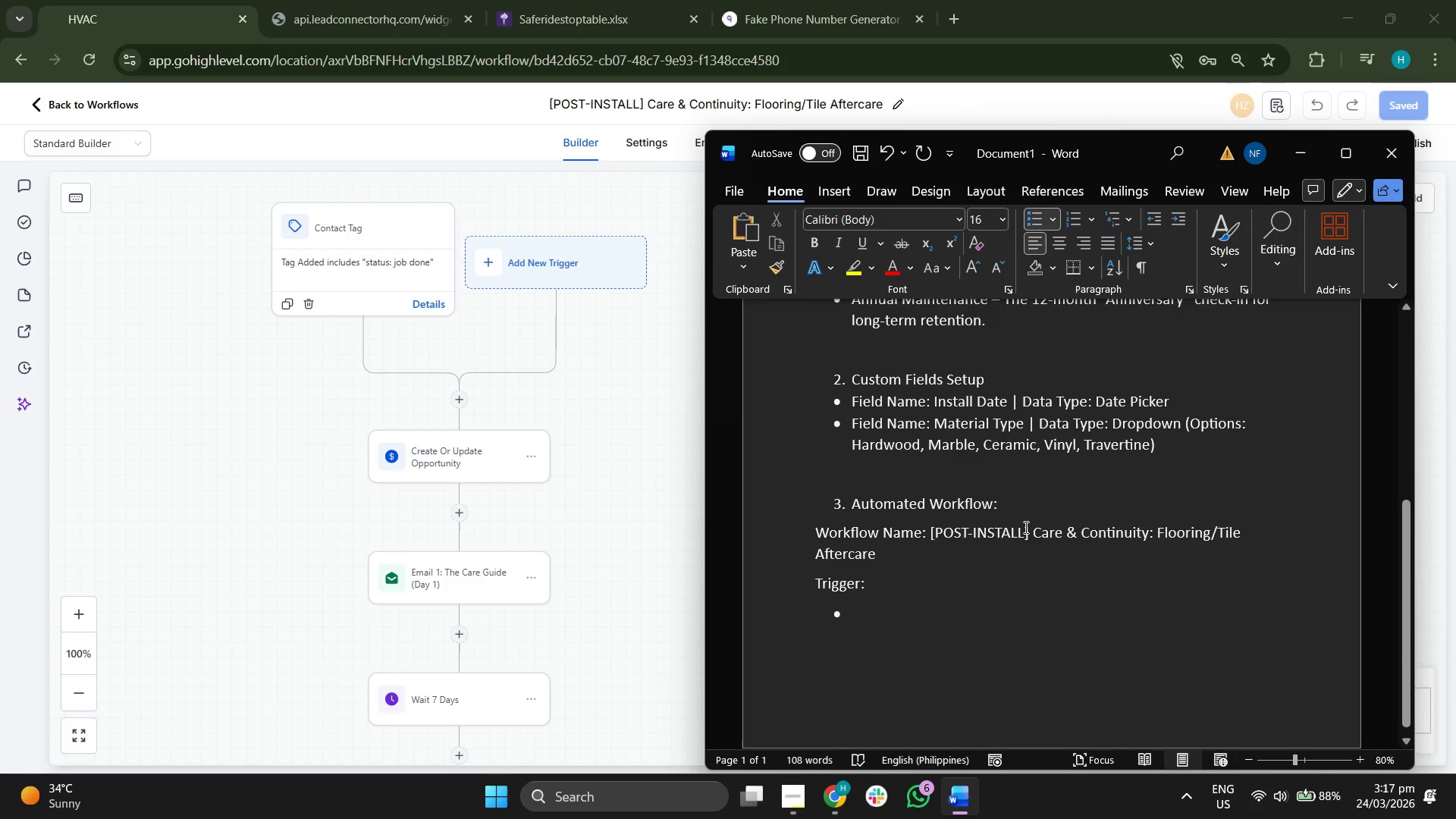 
type(Cot)
key(Backspace)
type(ntact tag)
key(Backspace)
key(Backspace)
key(Backspace)
type(Tag: Tg)
key(Backspace)
type(ag added ( Status: Job)
 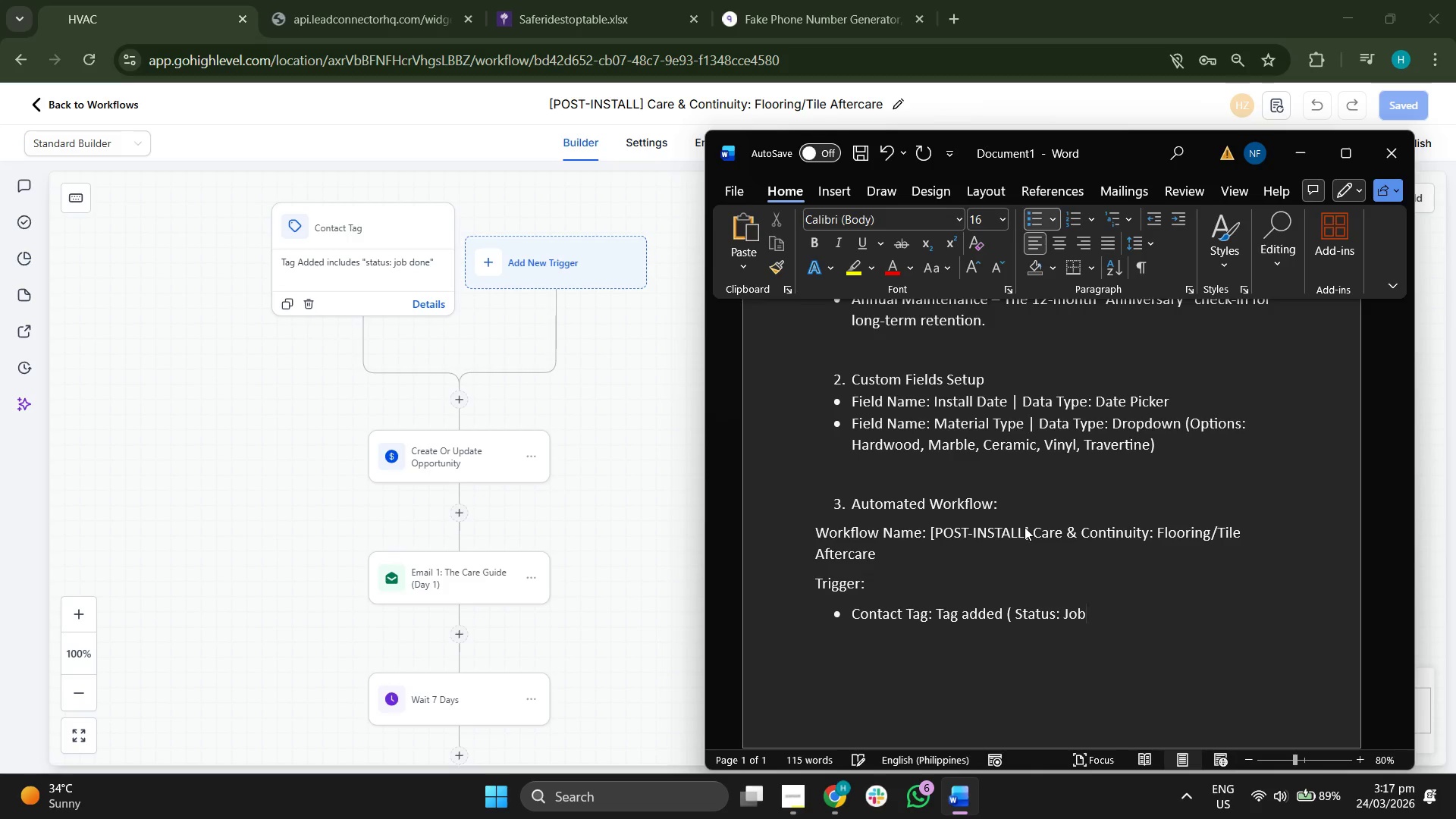 
wait(6.31)
 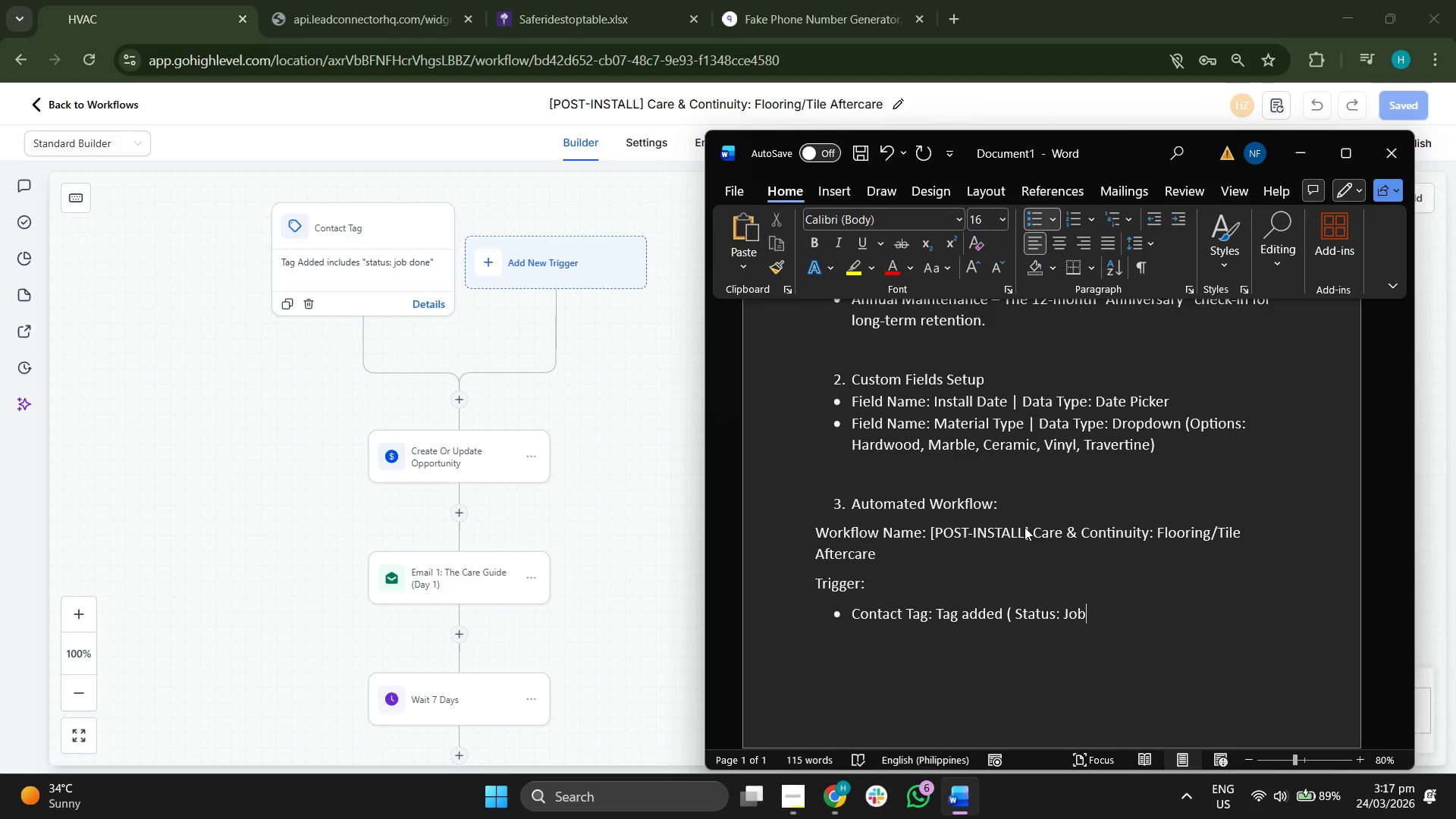 
type( Done ))
 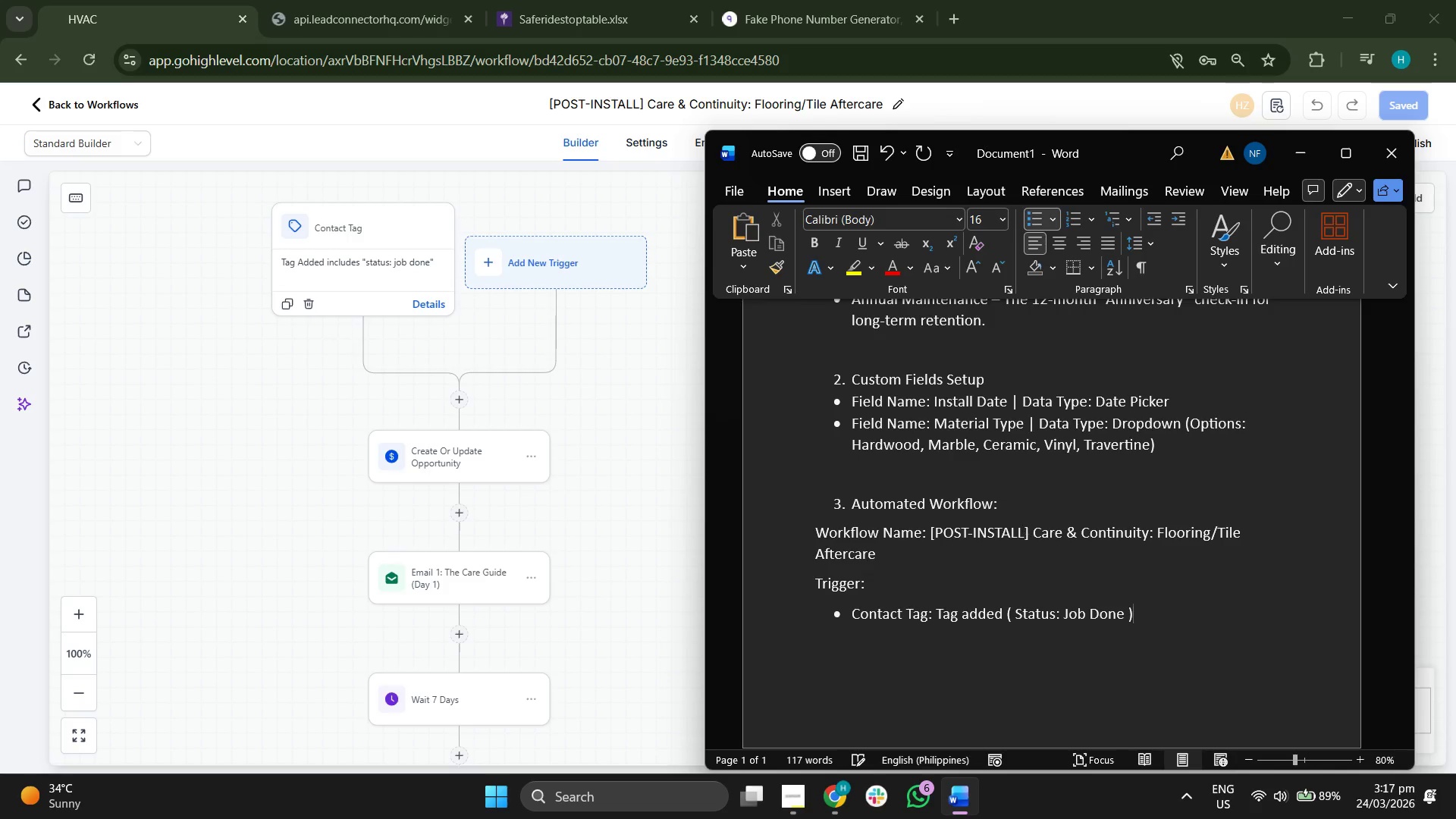 
key(Enter)
 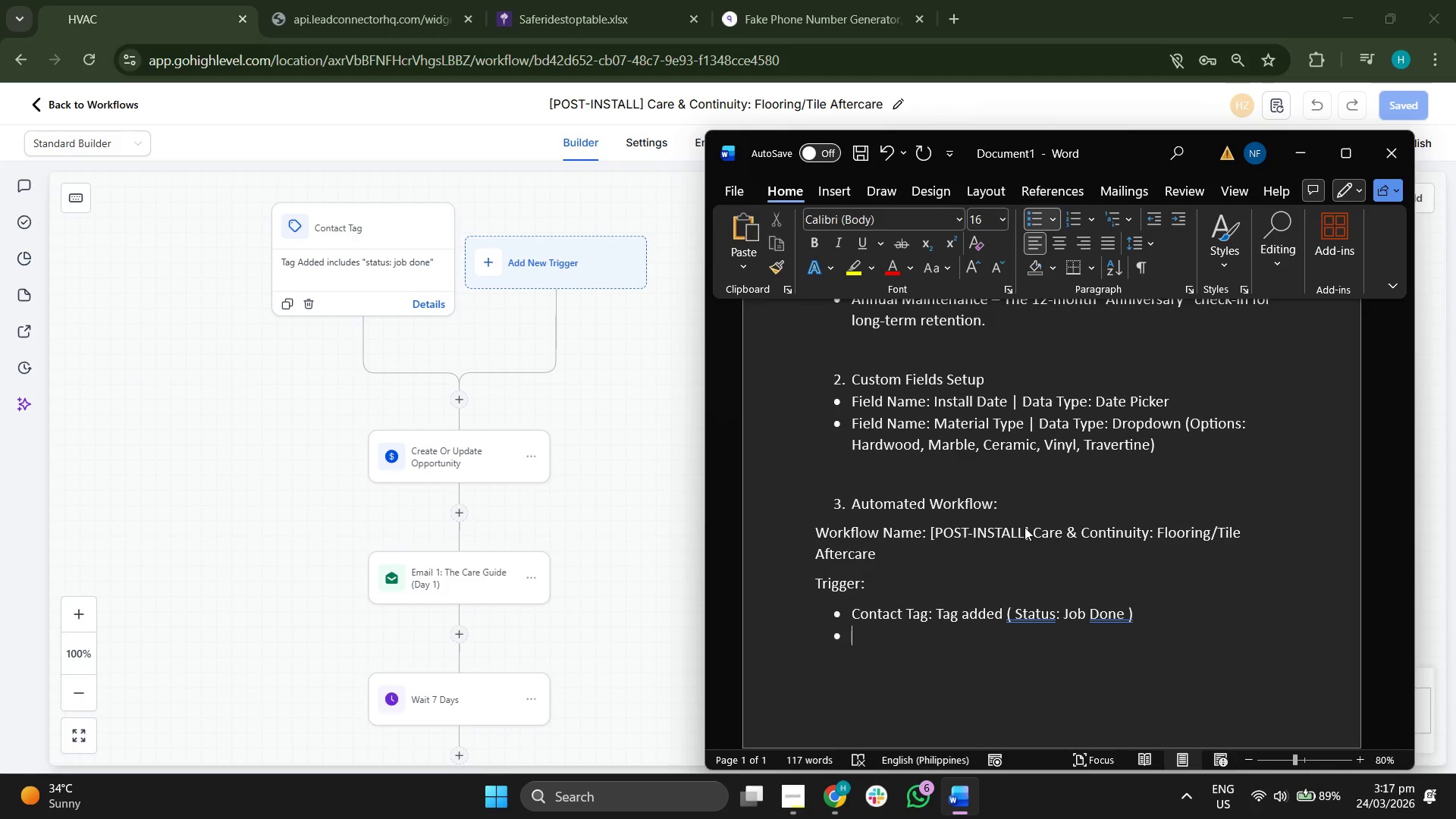 
key(Backspace)
key(Backspace)
key(Backspace)
type(;p)
key(Backspace)
key(Backspace)
type(Logic Steps:)
 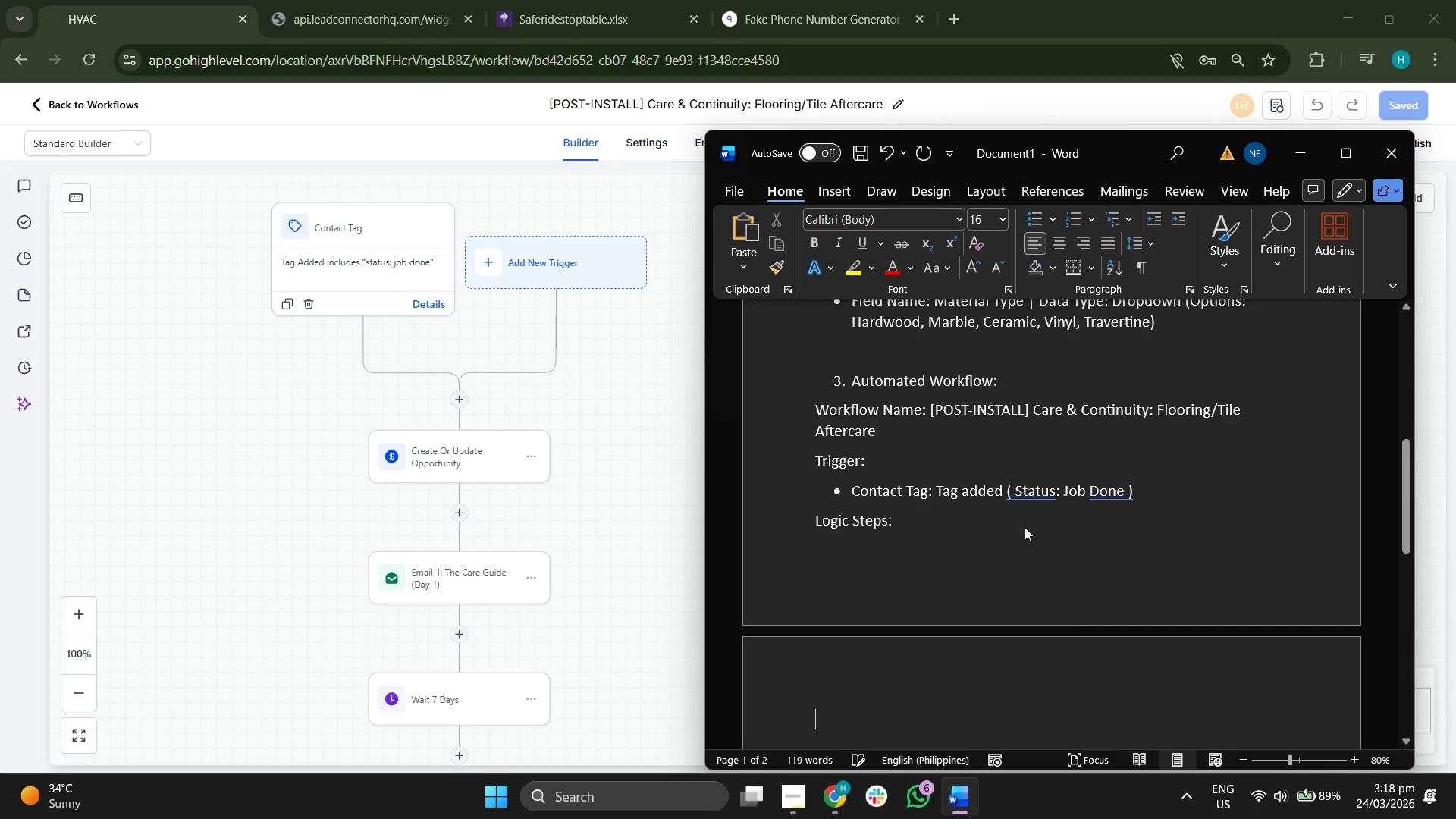 
 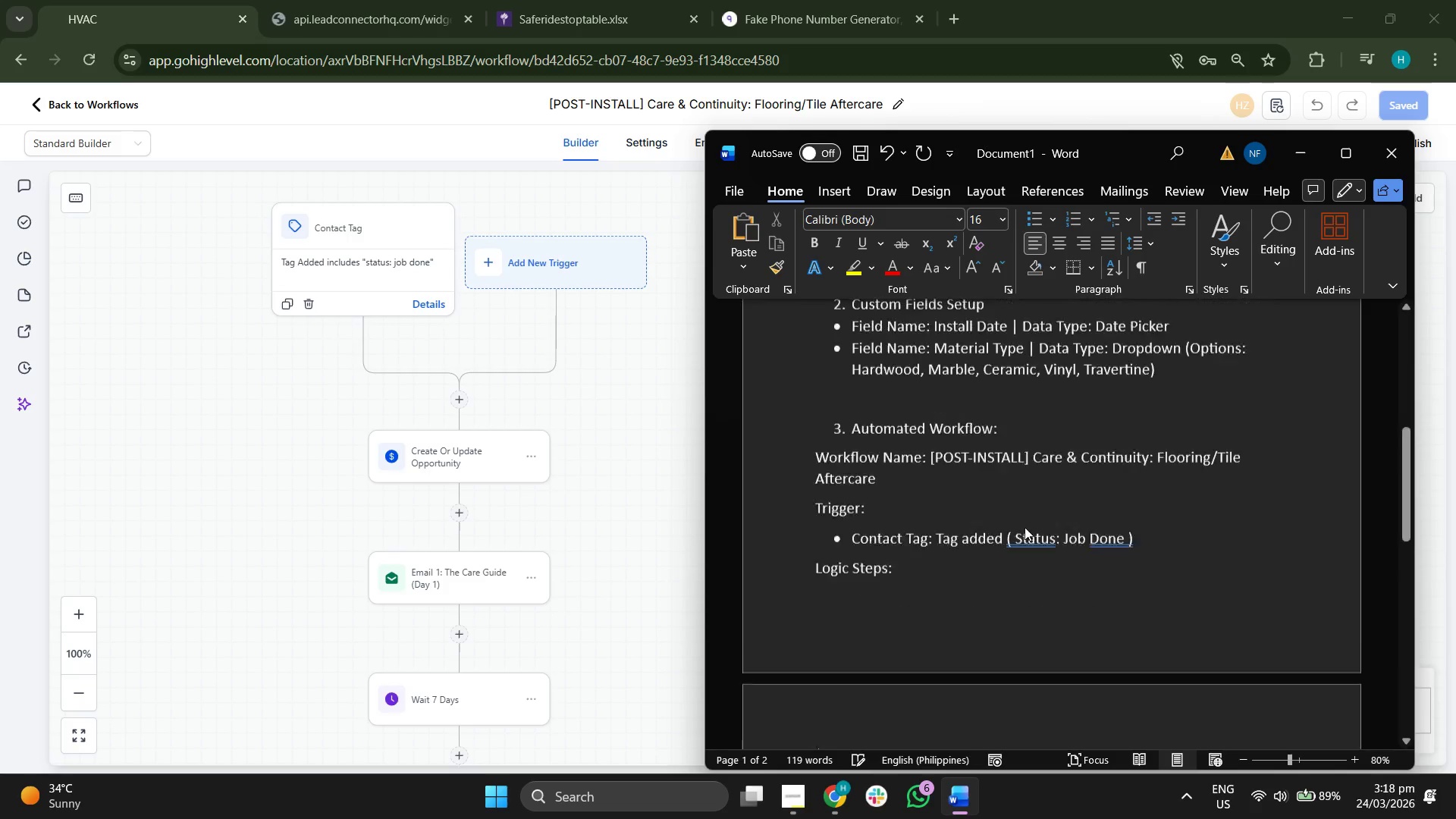 
key(Enter)
 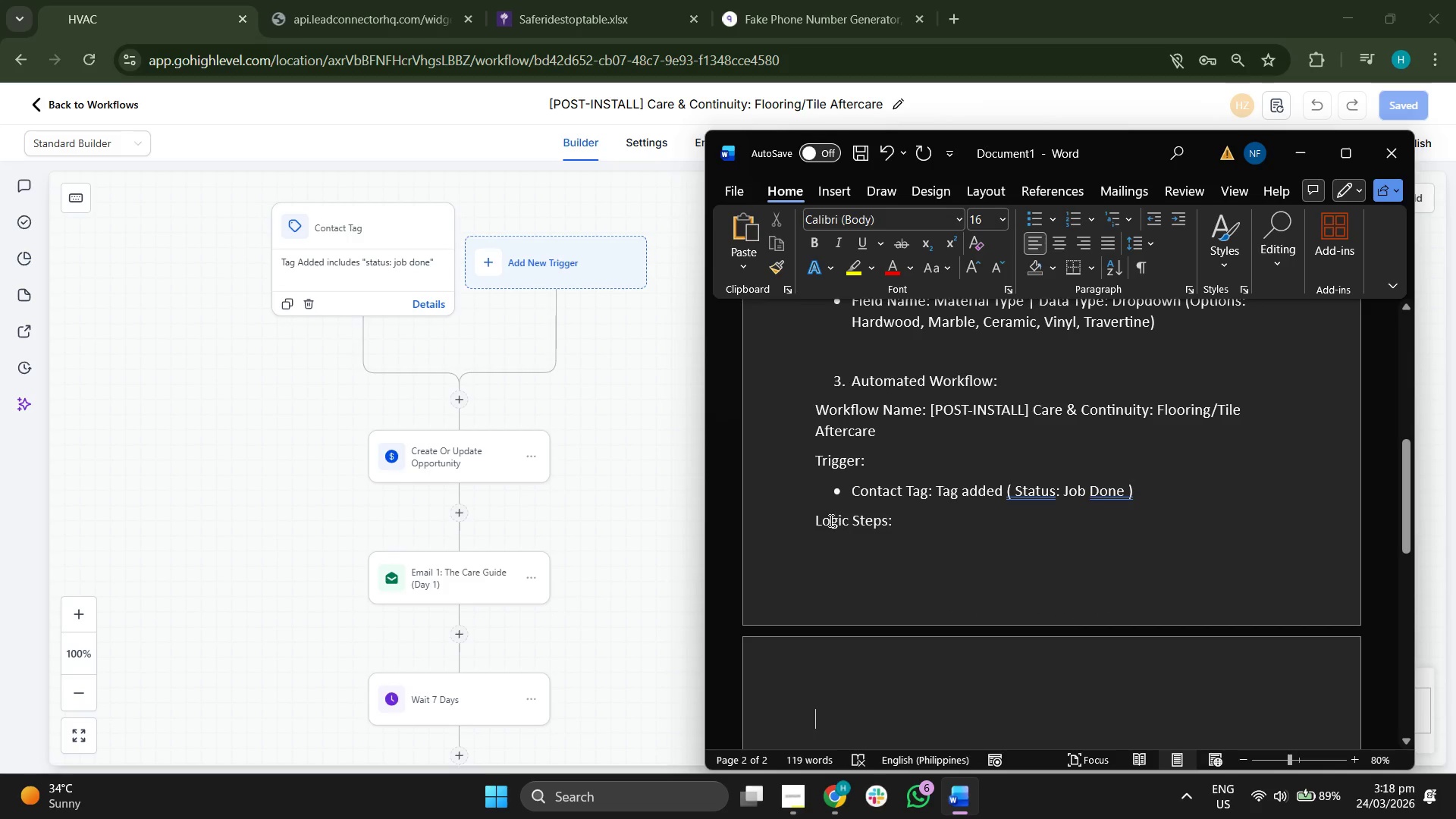 
key(ArrowLeft)
 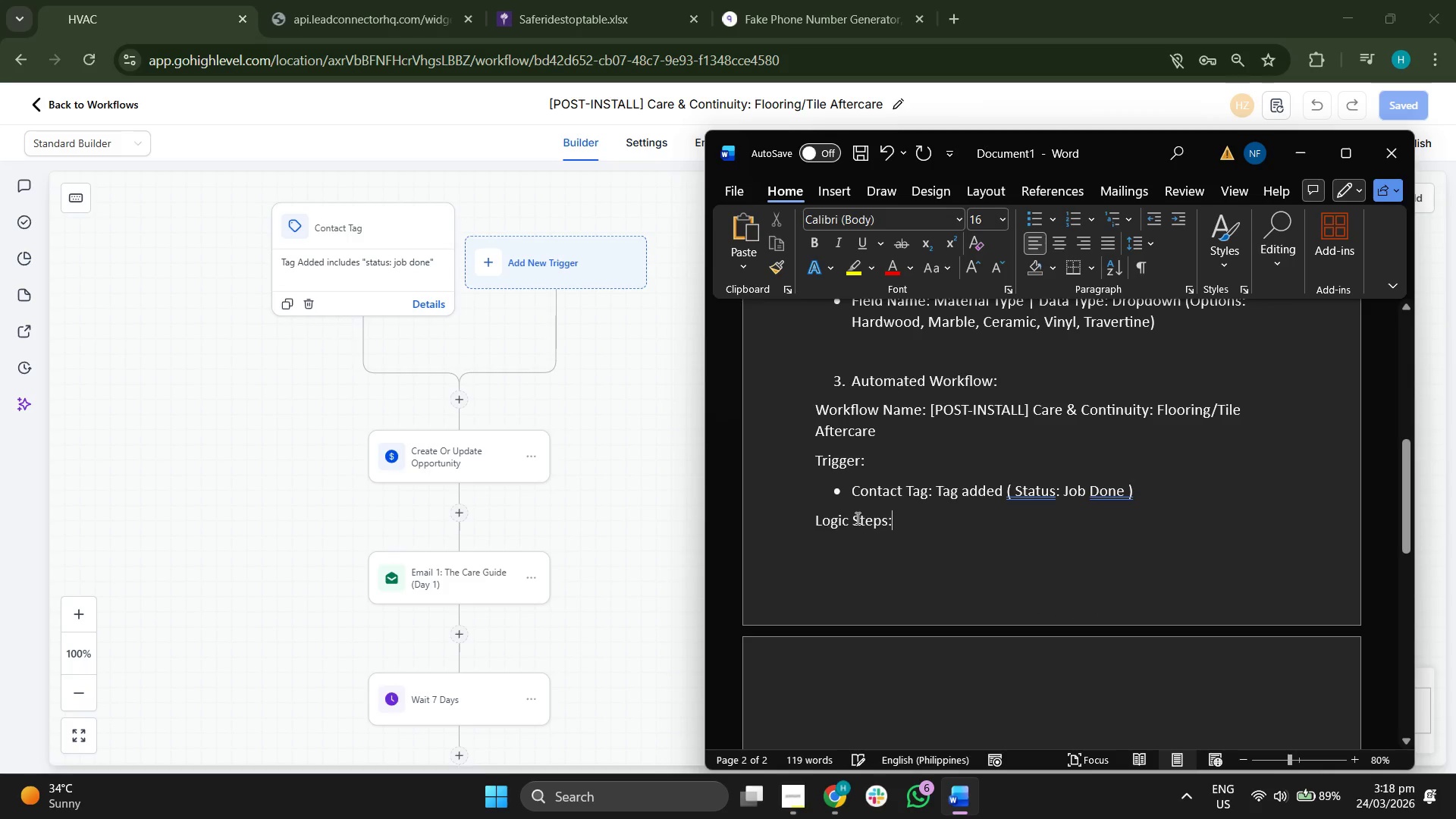 
key(ArrowLeft)
 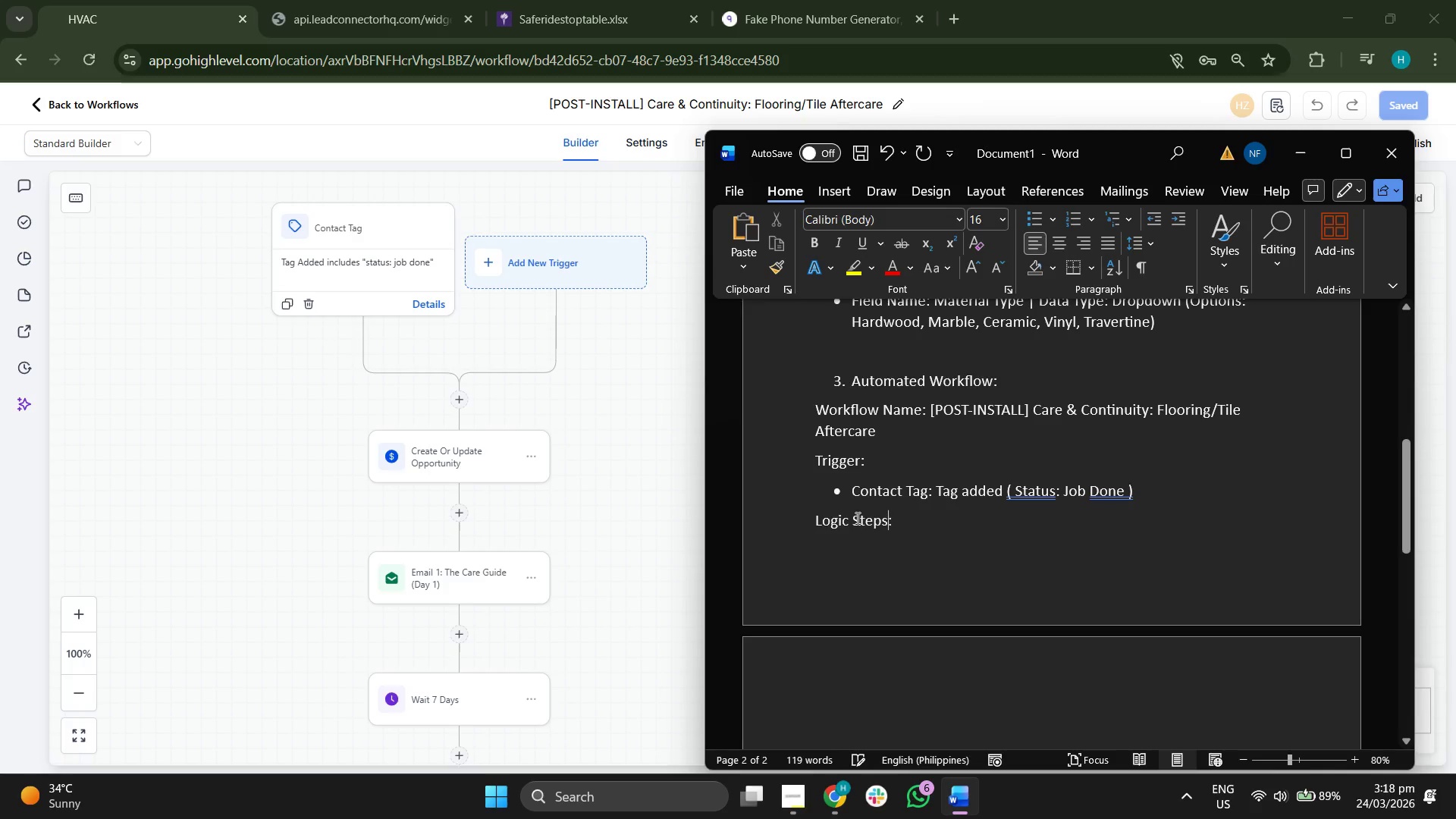 
key(ArrowLeft)
 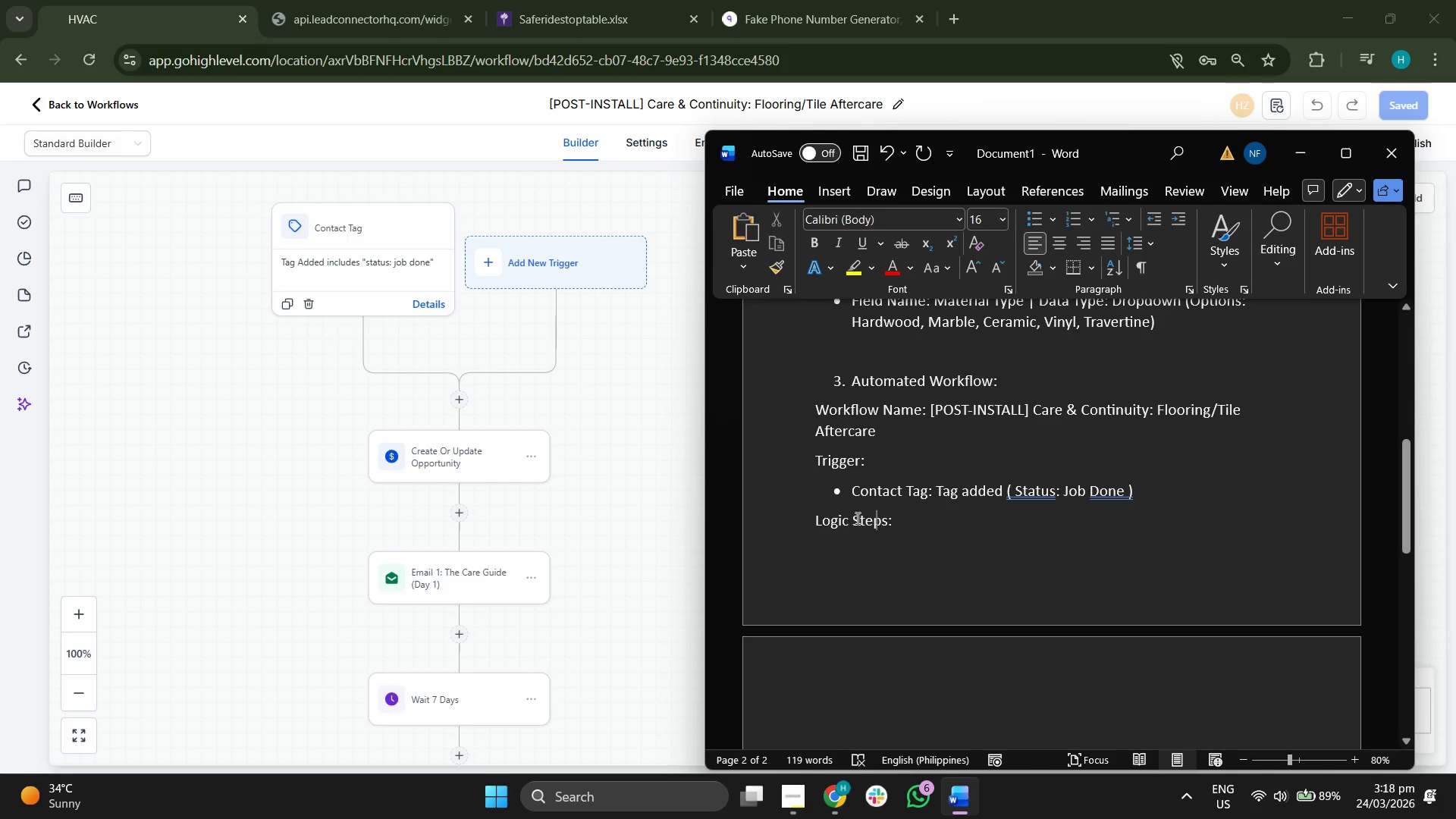 
key(ArrowLeft)
 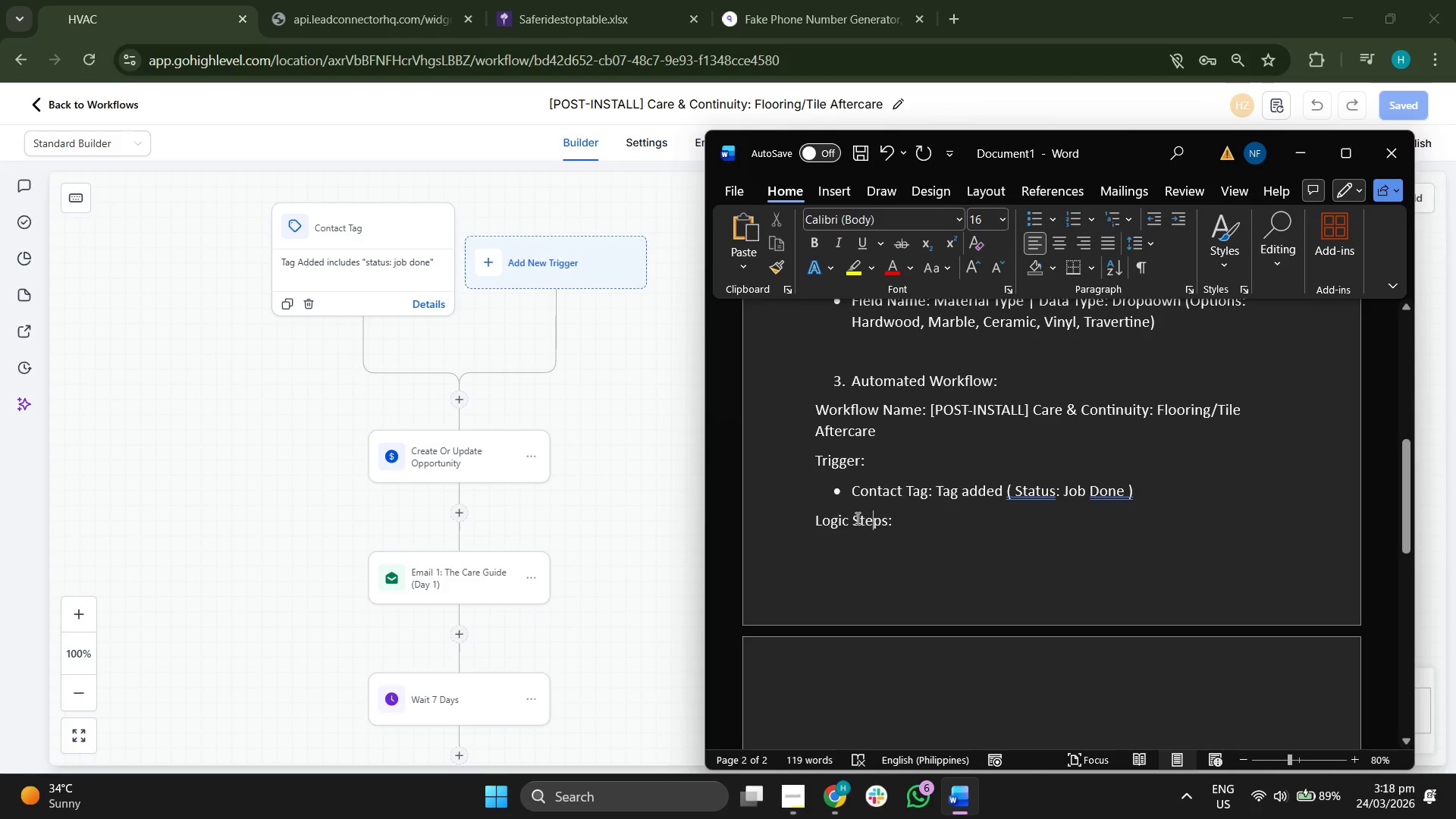 
key(ArrowLeft)
 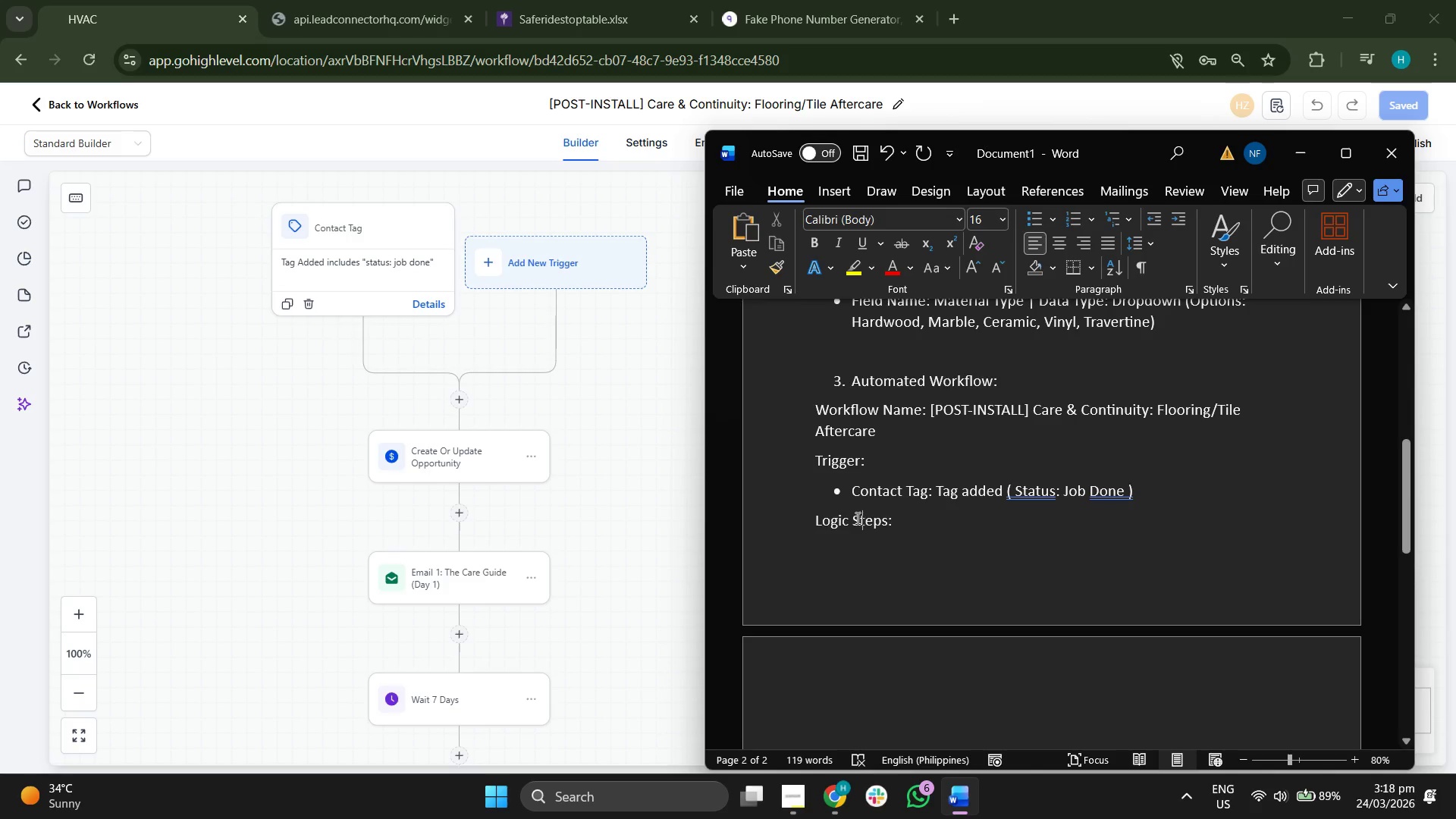 
key(ArrowLeft)
 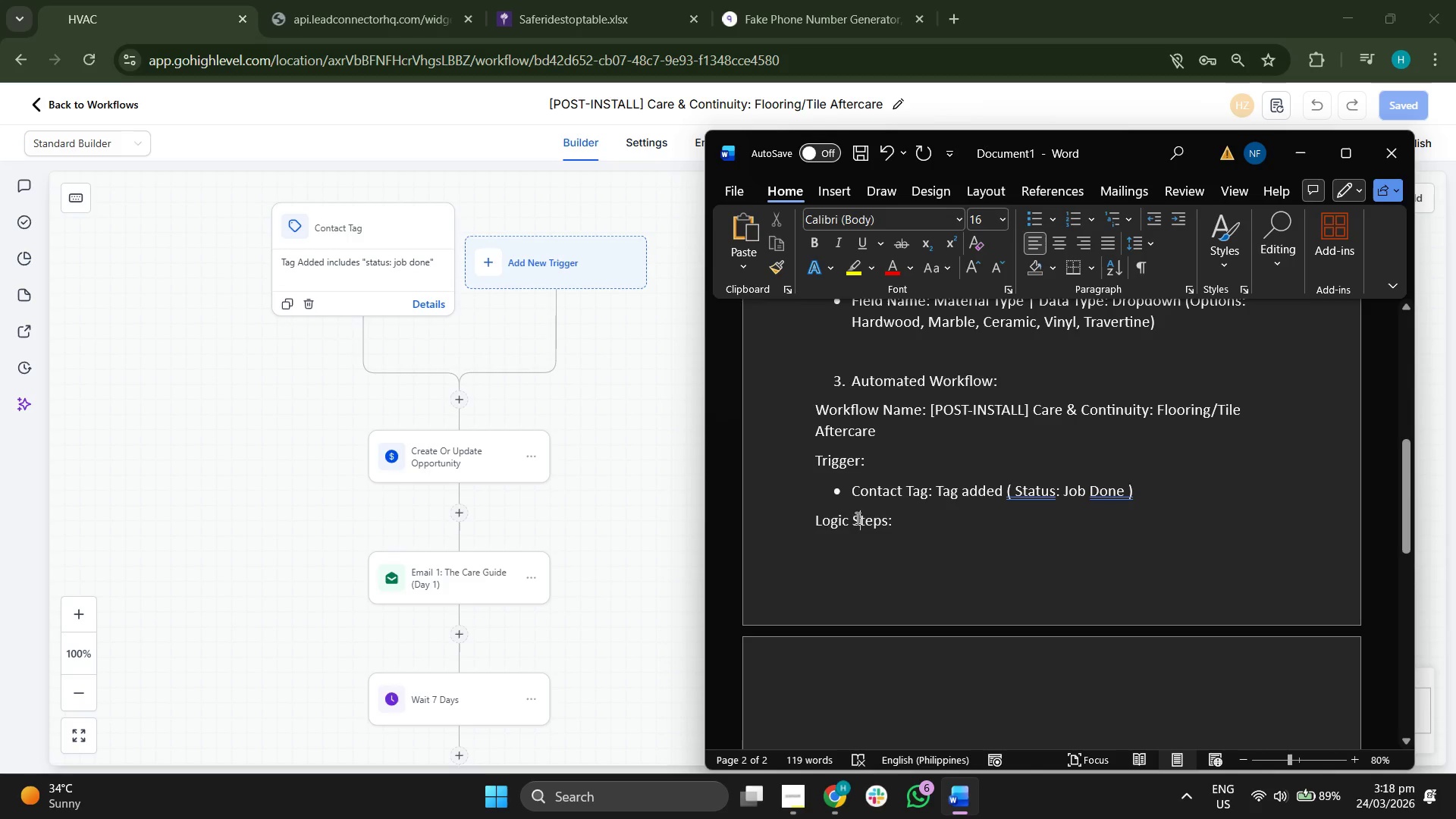 
key(ArrowLeft)
 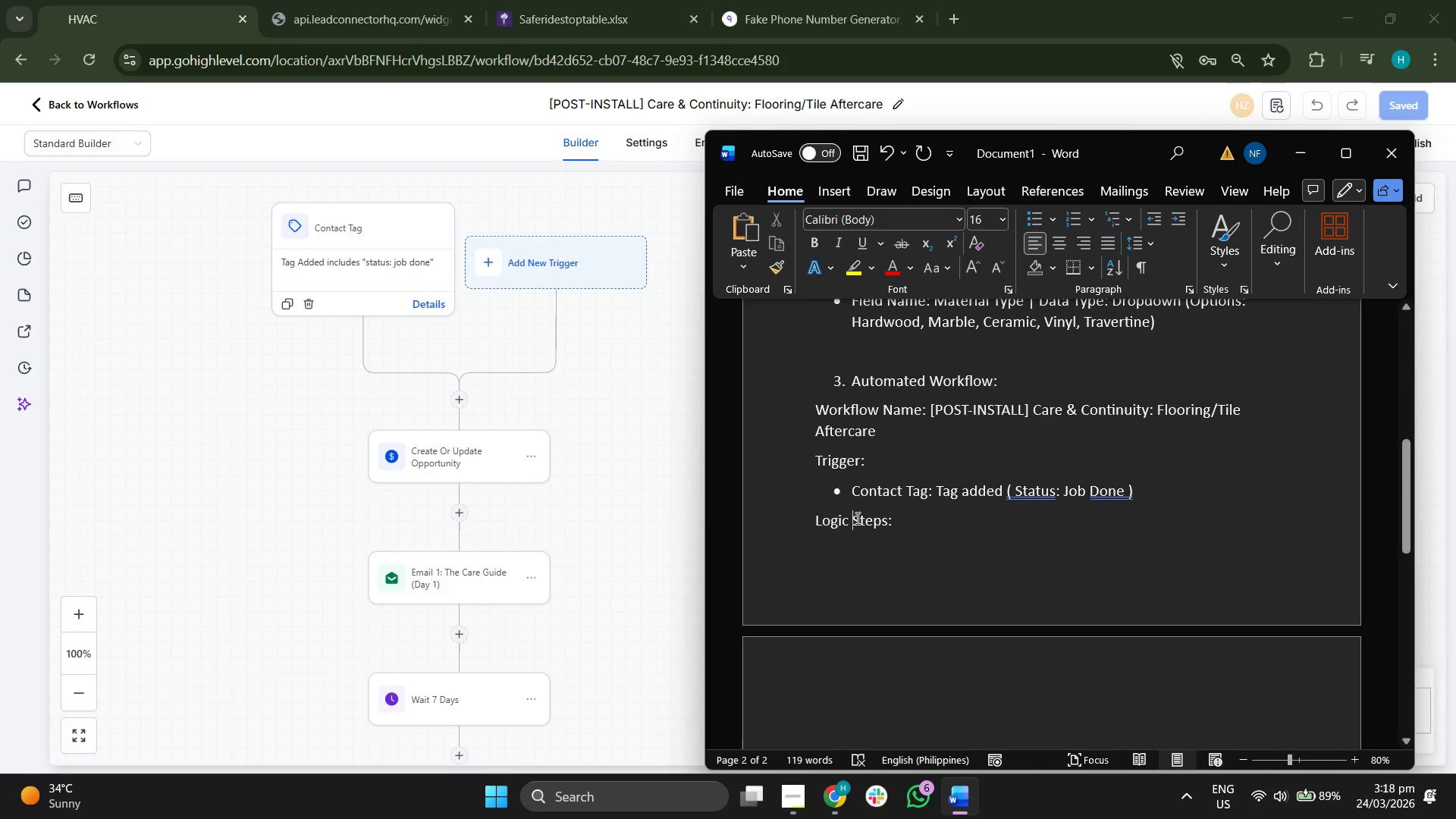 
key(ArrowLeft)
 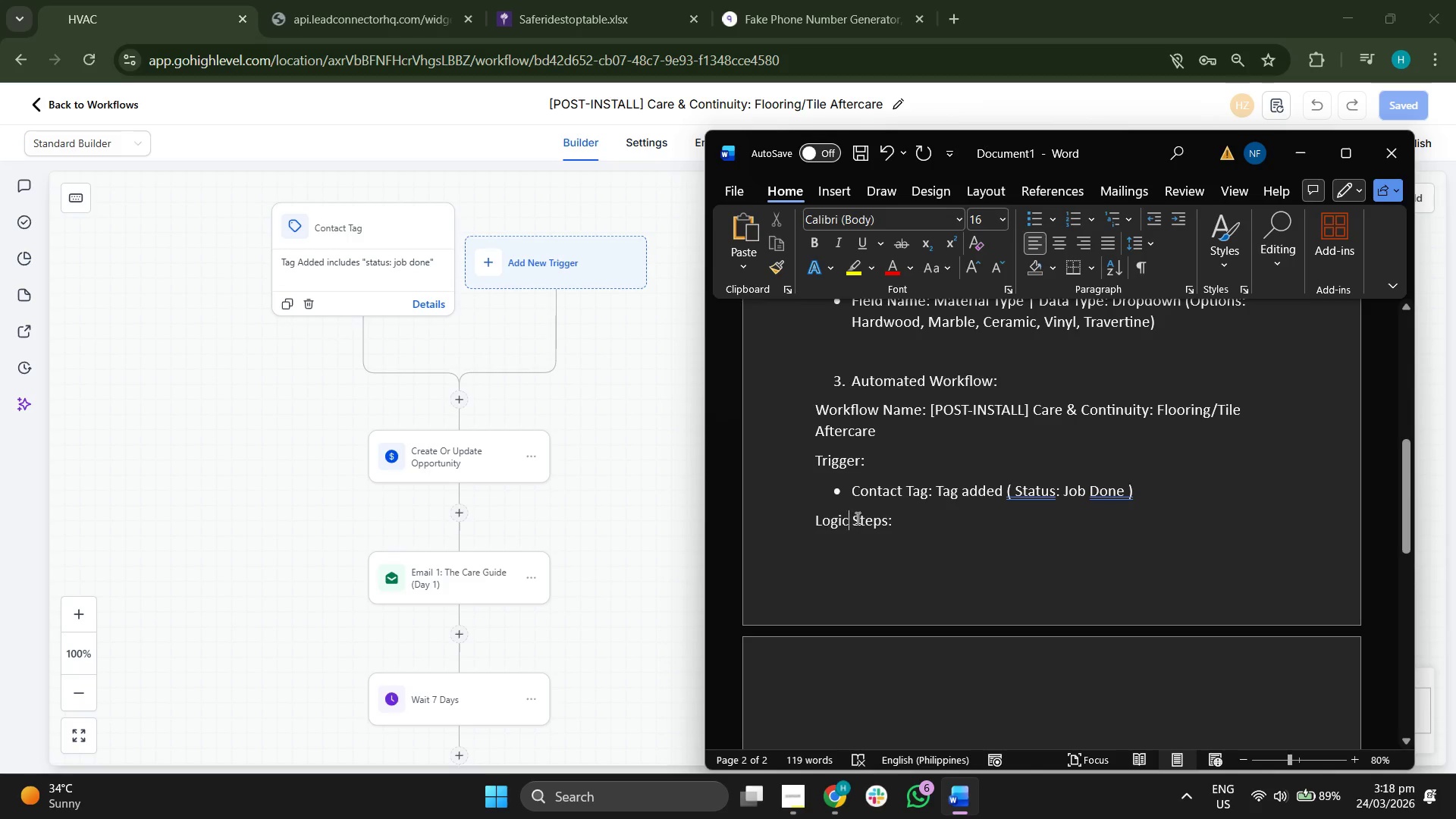 
key(ArrowLeft)
 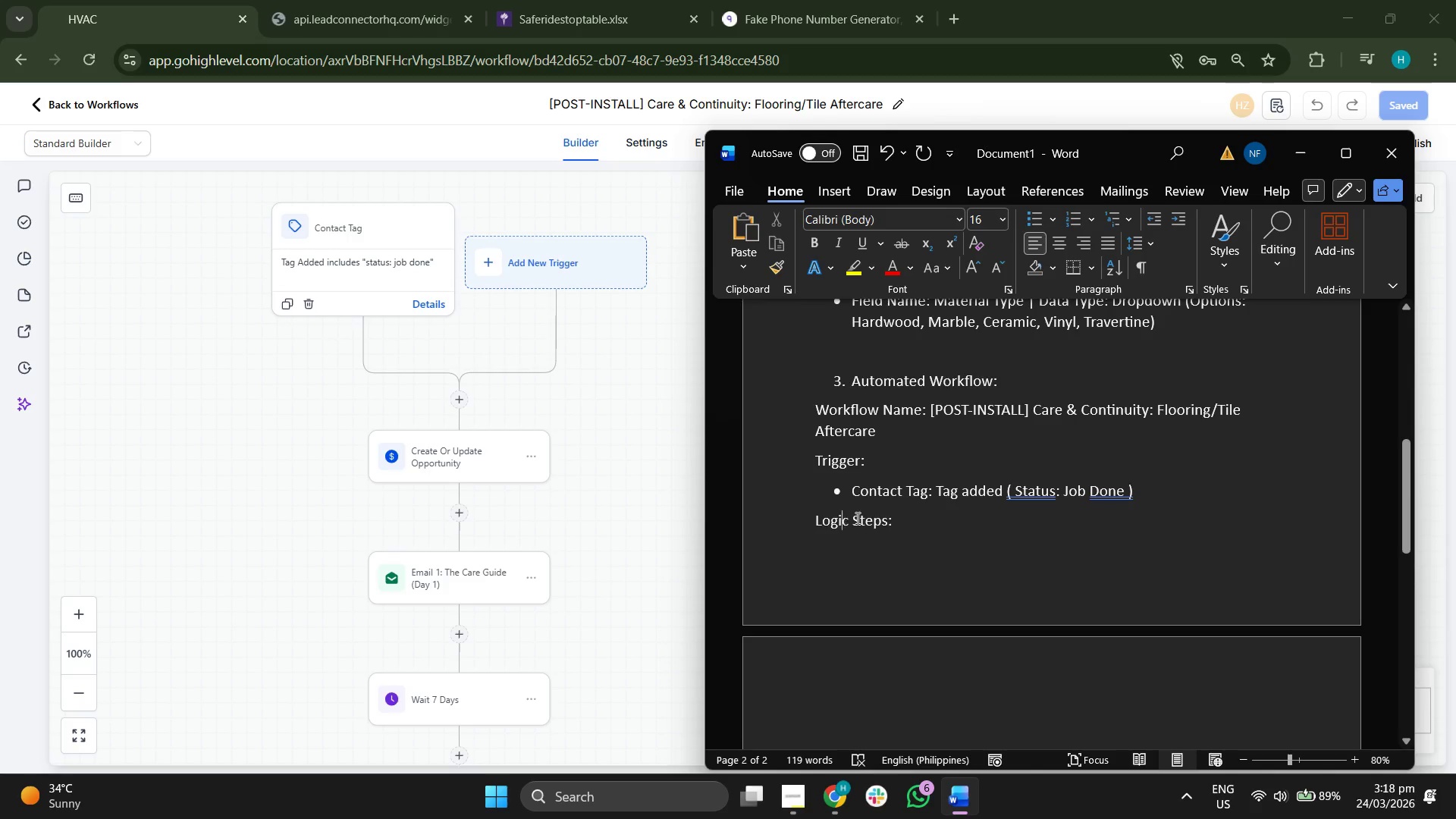 
key(ArrowLeft)
 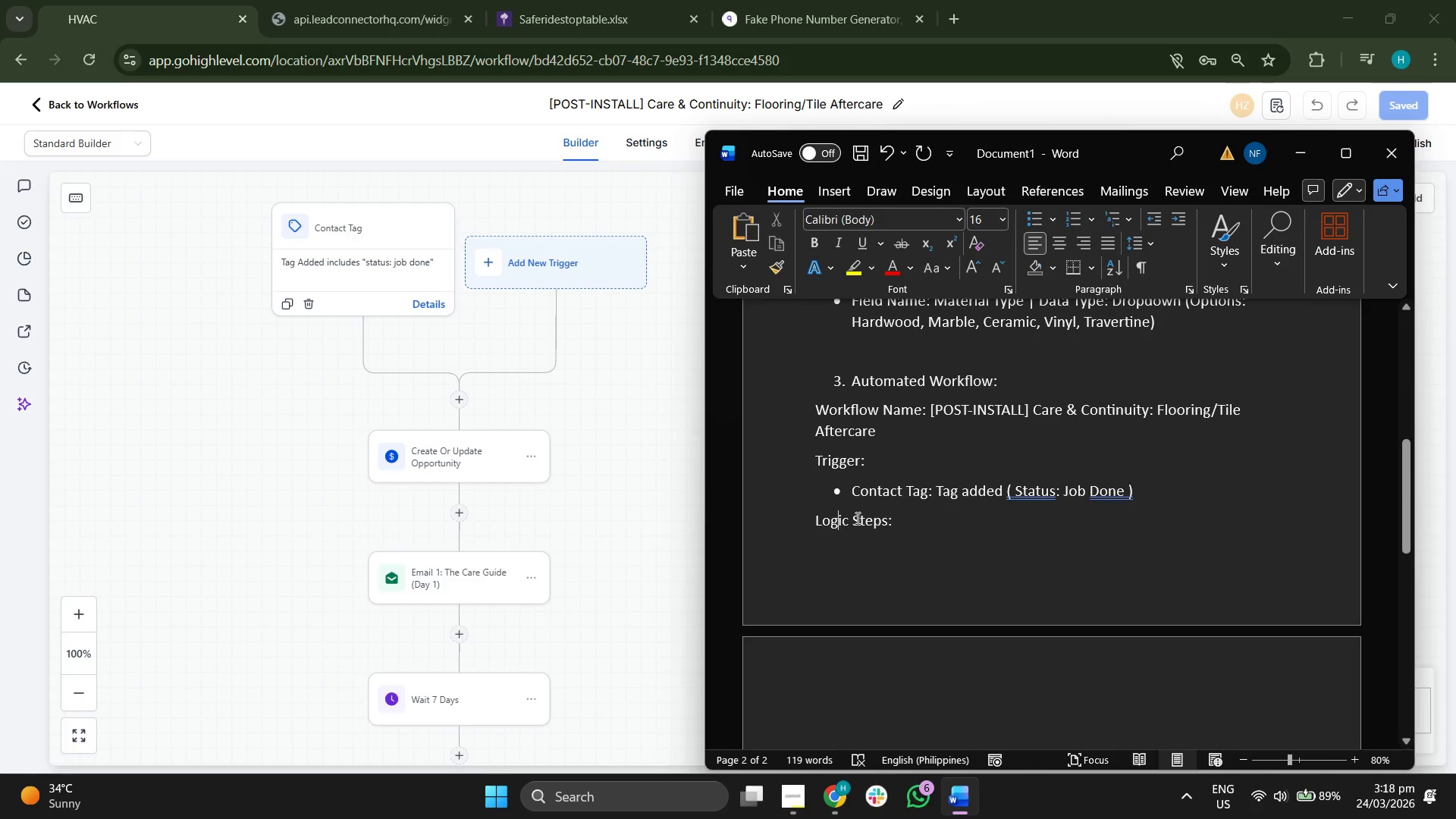 
key(ArrowLeft)
 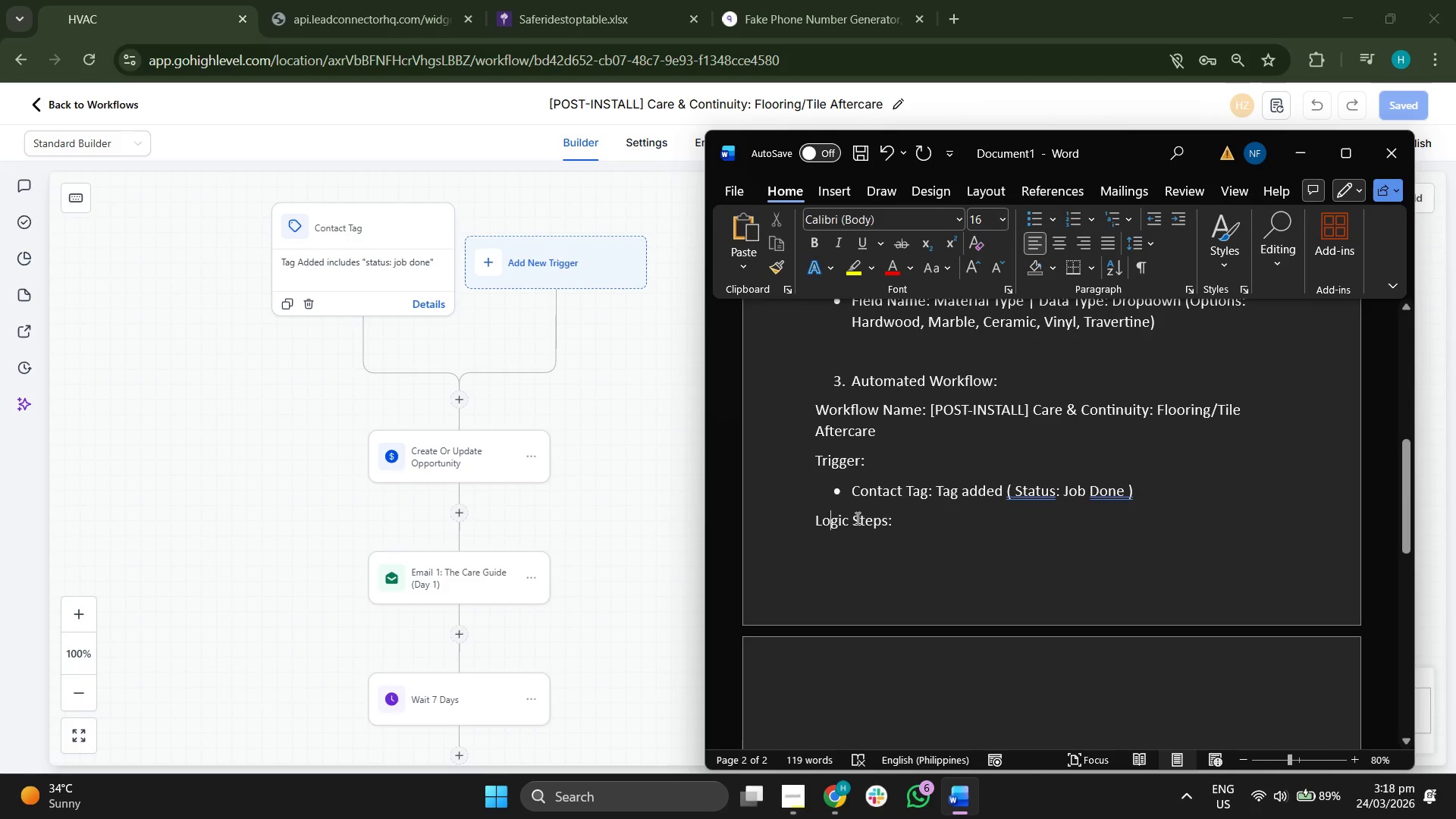 
key(ArrowLeft)
 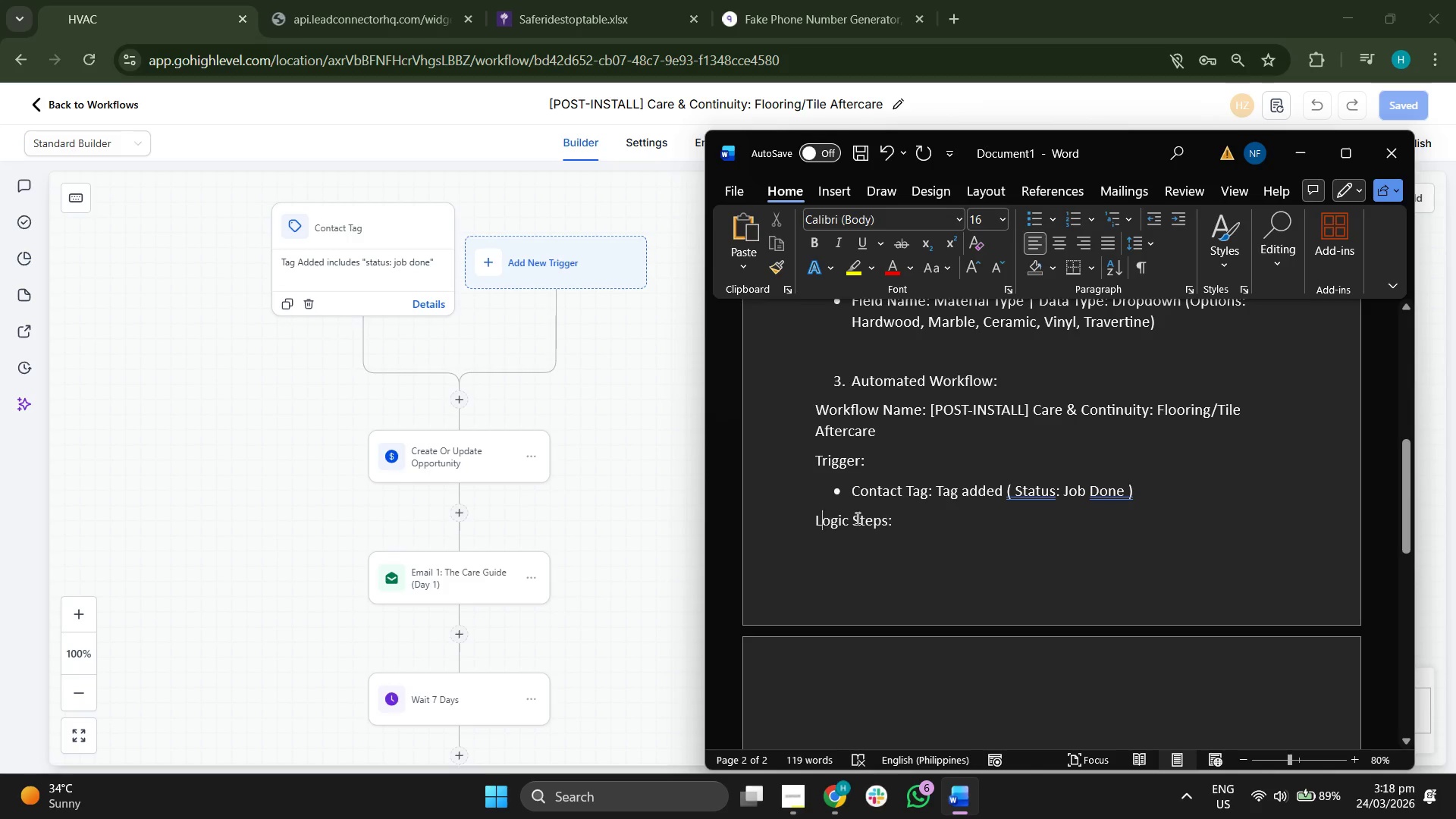 
key(ArrowLeft)
 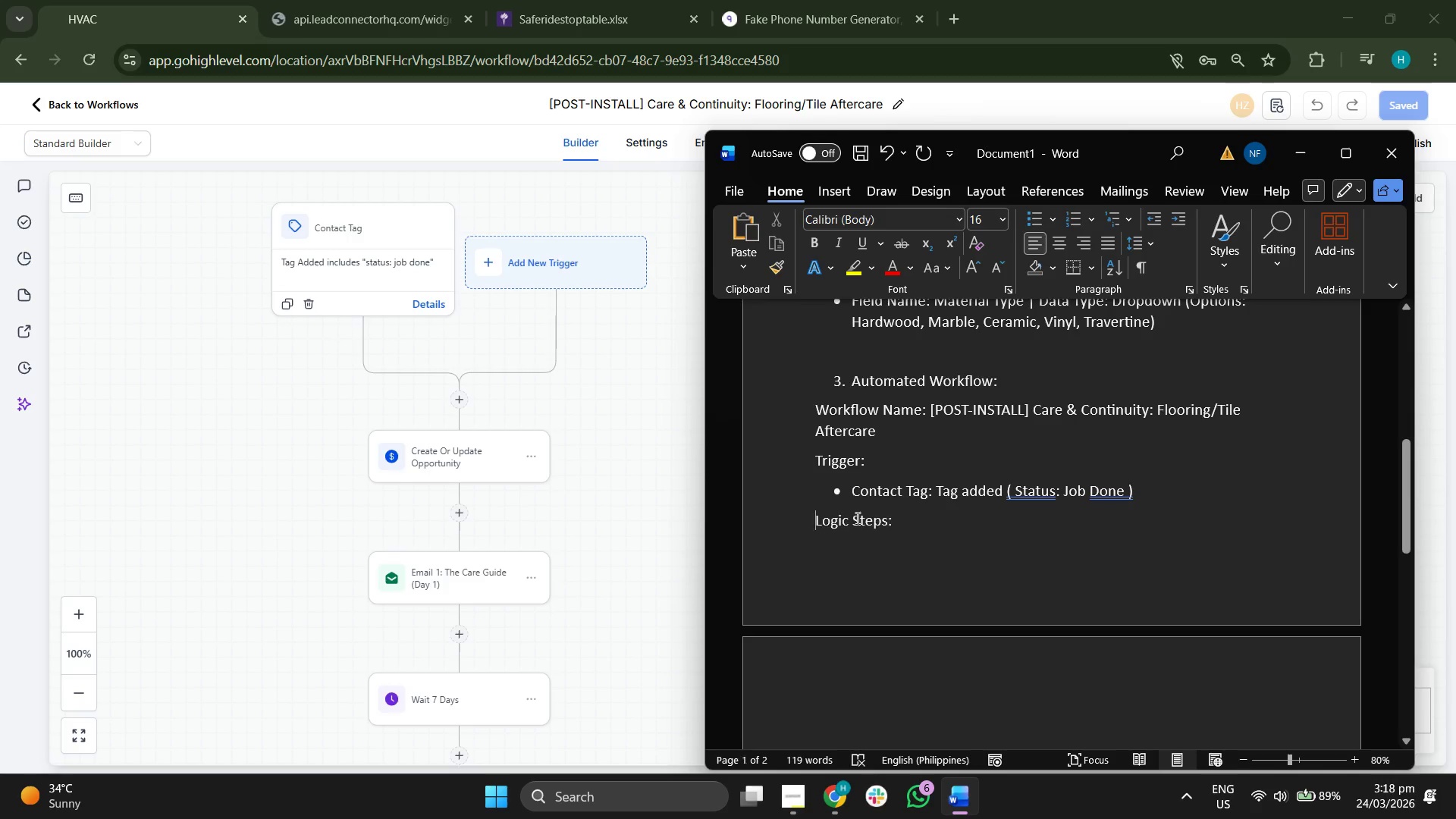 
key(Enter)
 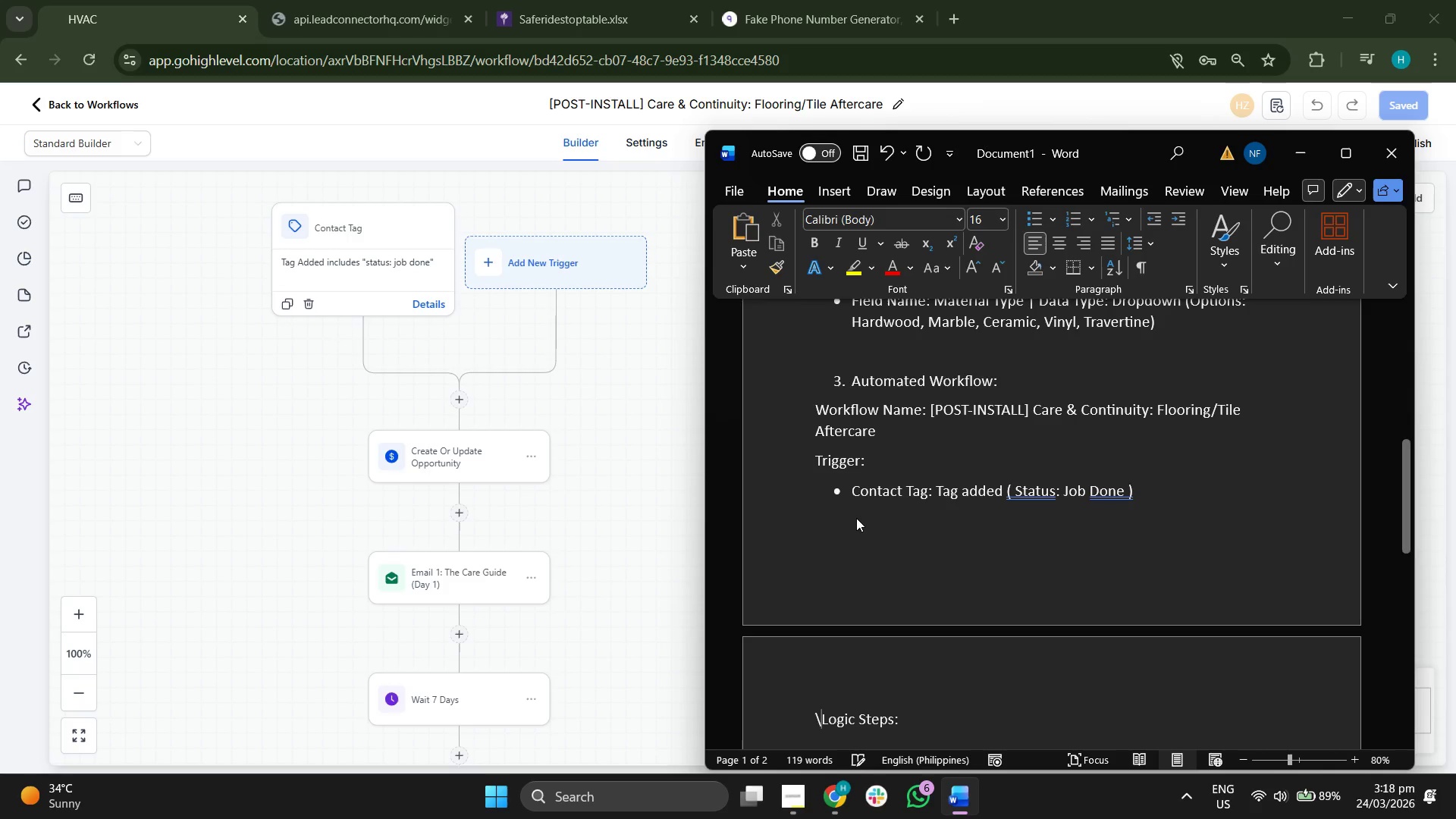 
key(Backslash)
 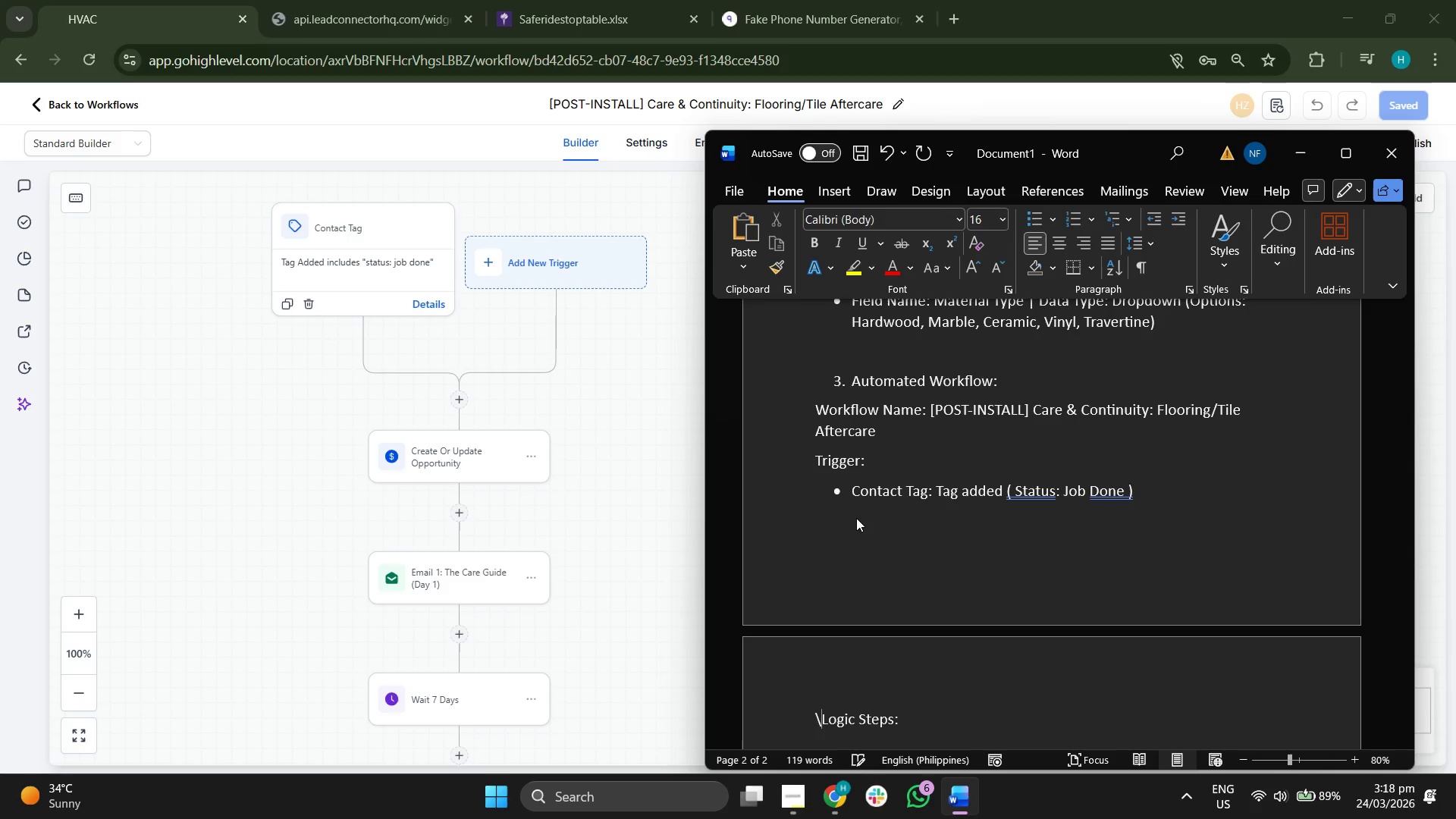 
key(Backspace)
 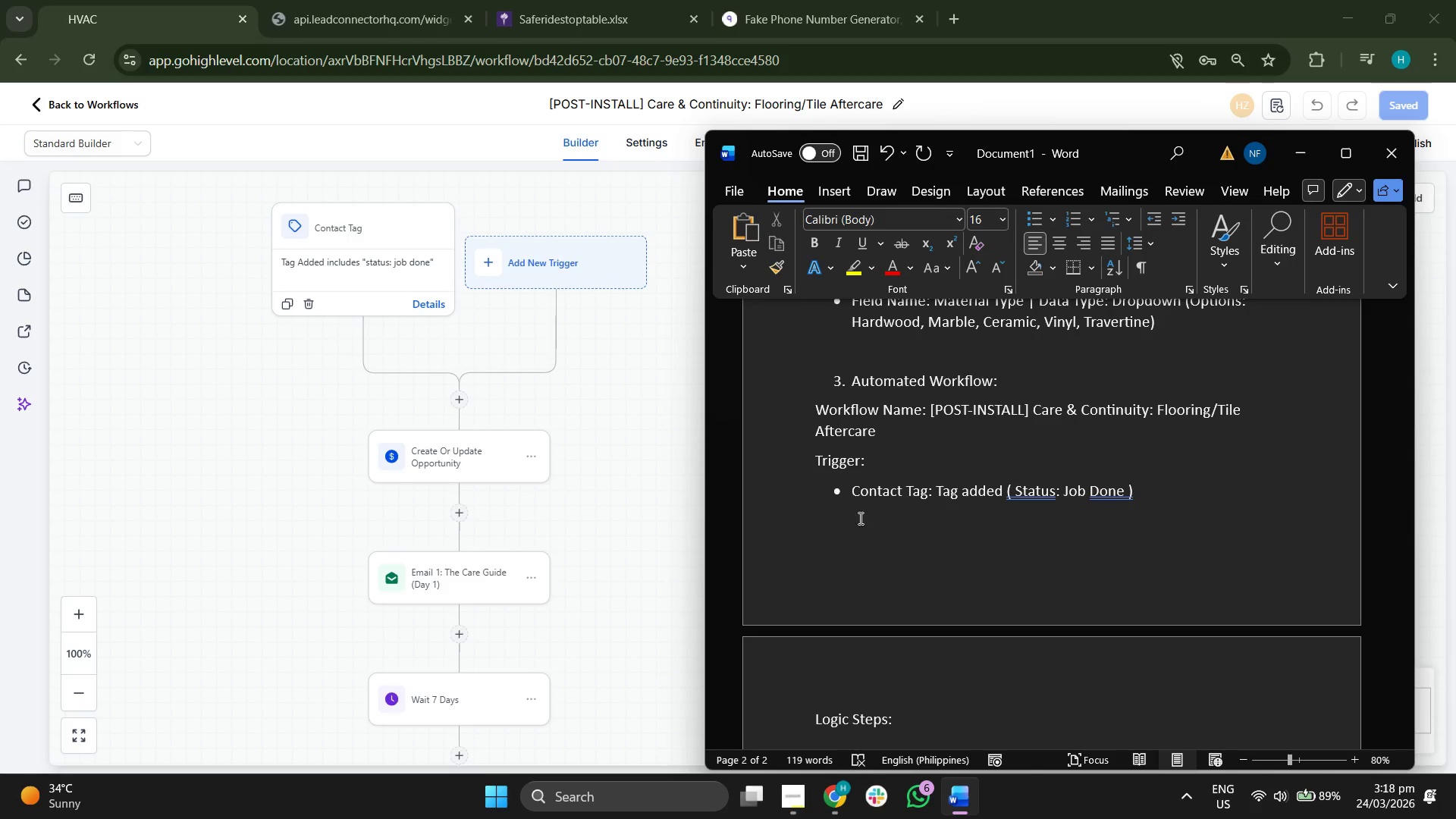 
scroll: coordinate [953, 680], scroll_direction: down, amount: 3.0
 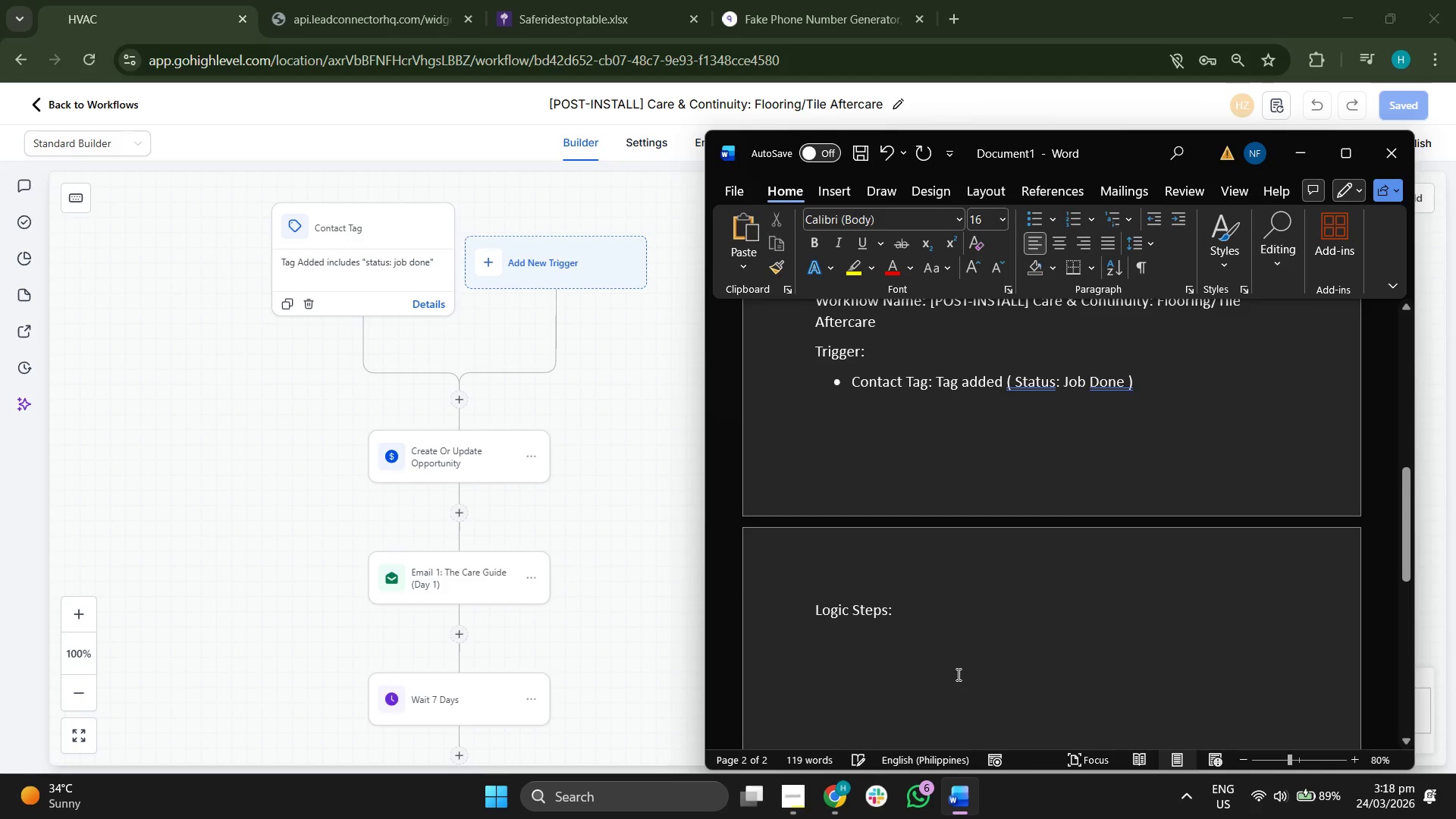 
key(Enter)
 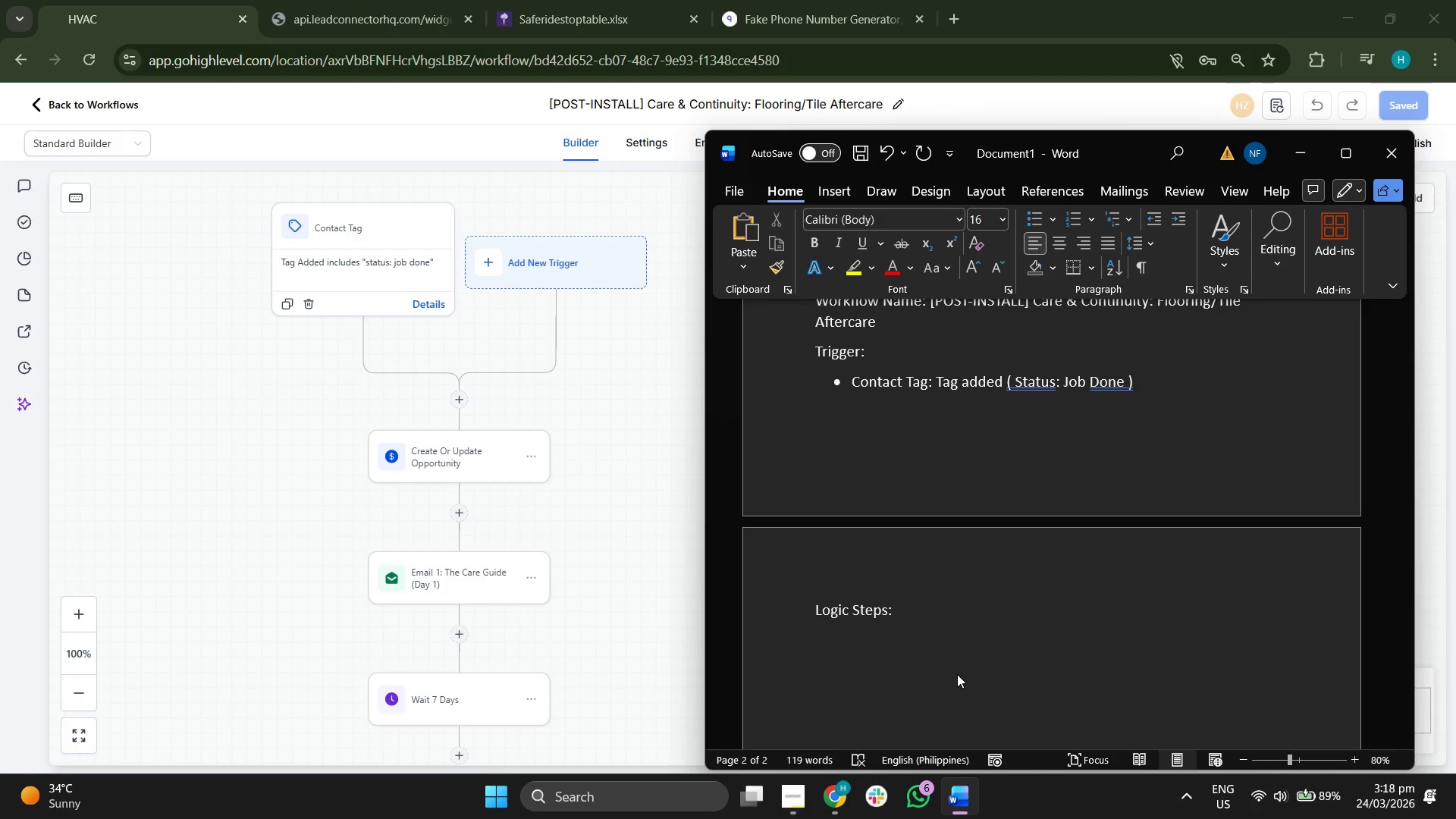 
type(ac)
key(Backspace)
key(Backspace)
type(Action)
key(Backspace)
key(Backspace)
key(Backspace)
key(Backspace)
key(Backspace)
key(Backspace)
type(1. Action: I[d)
key(Backspace)
key(Backspace)
key(Backspace)
type(Cret)
key(Backspace)
type(ate/Update O[[)
key(Backspace)
key(Backspace)
type(pportunitu)
key(Backspace)
type(y)
 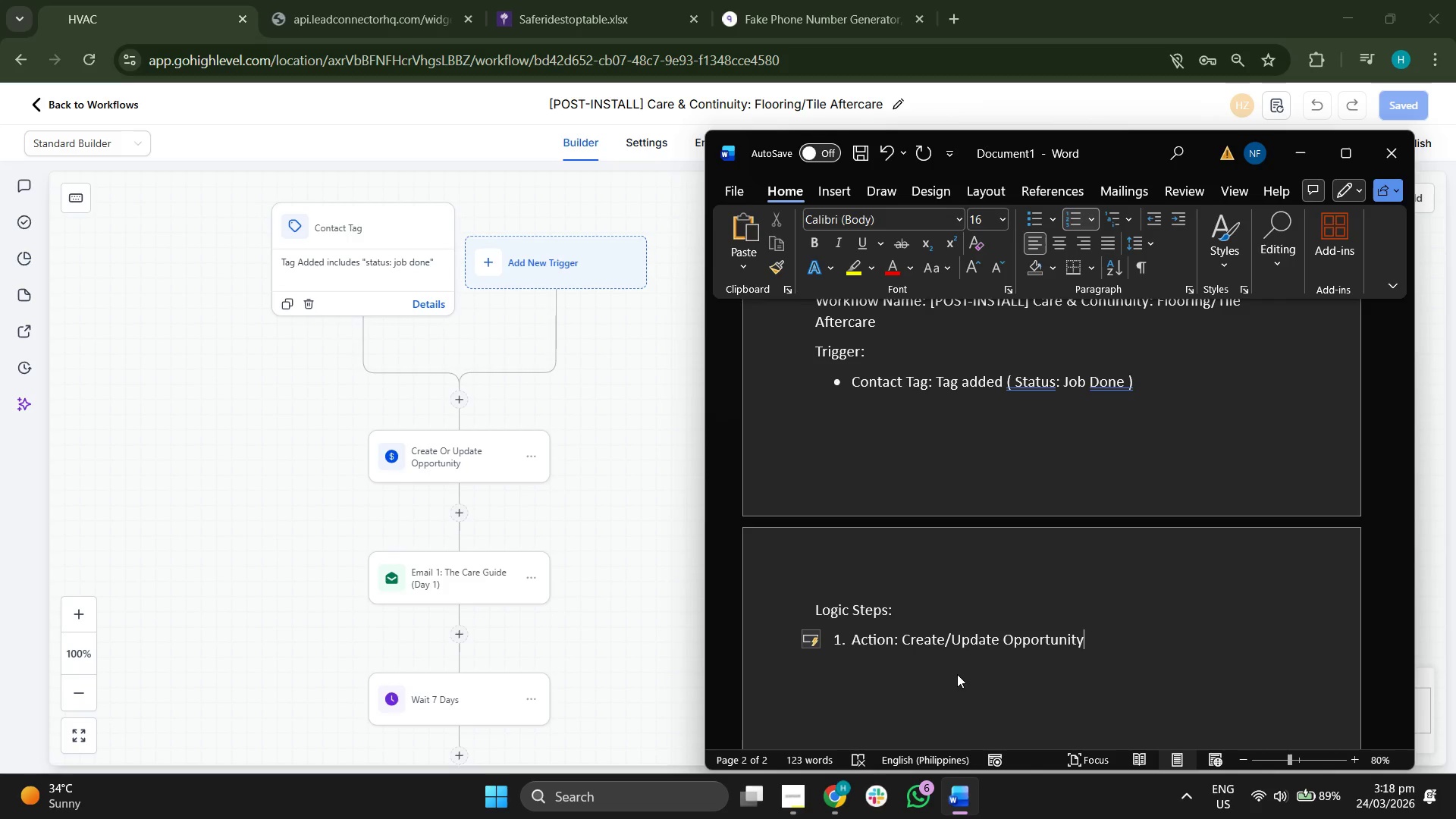 
scroll: coordinate [1150, 614], scroll_direction: down, amount: 3.0
 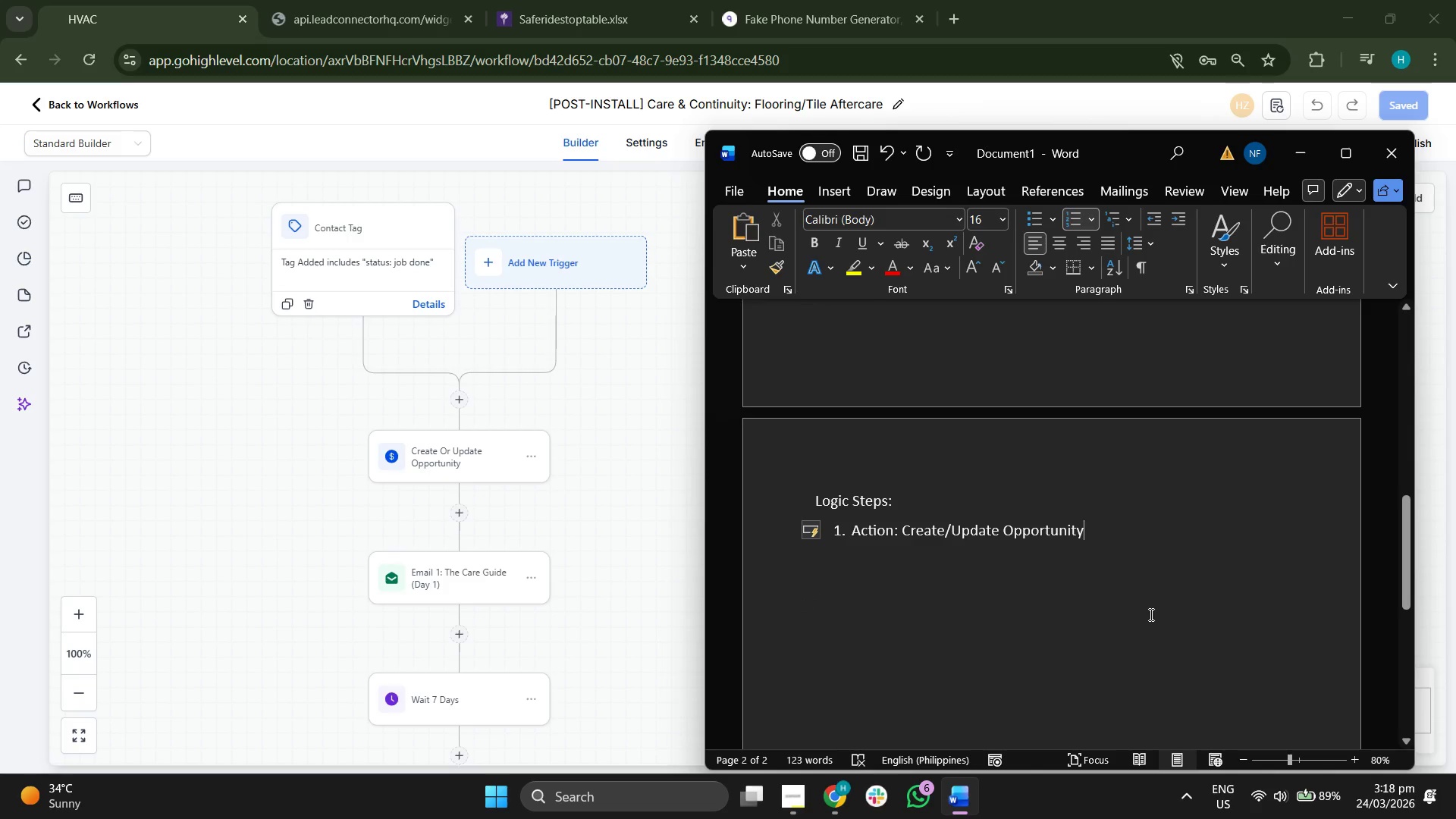 
type( (m)
key(Backspace)
type(Move eto )
key(Backspace)
key(Backspace)
key(Backspace)
key(Backspace)
type(T)
key(Backspace)
type(to Stage: Job Completed)
 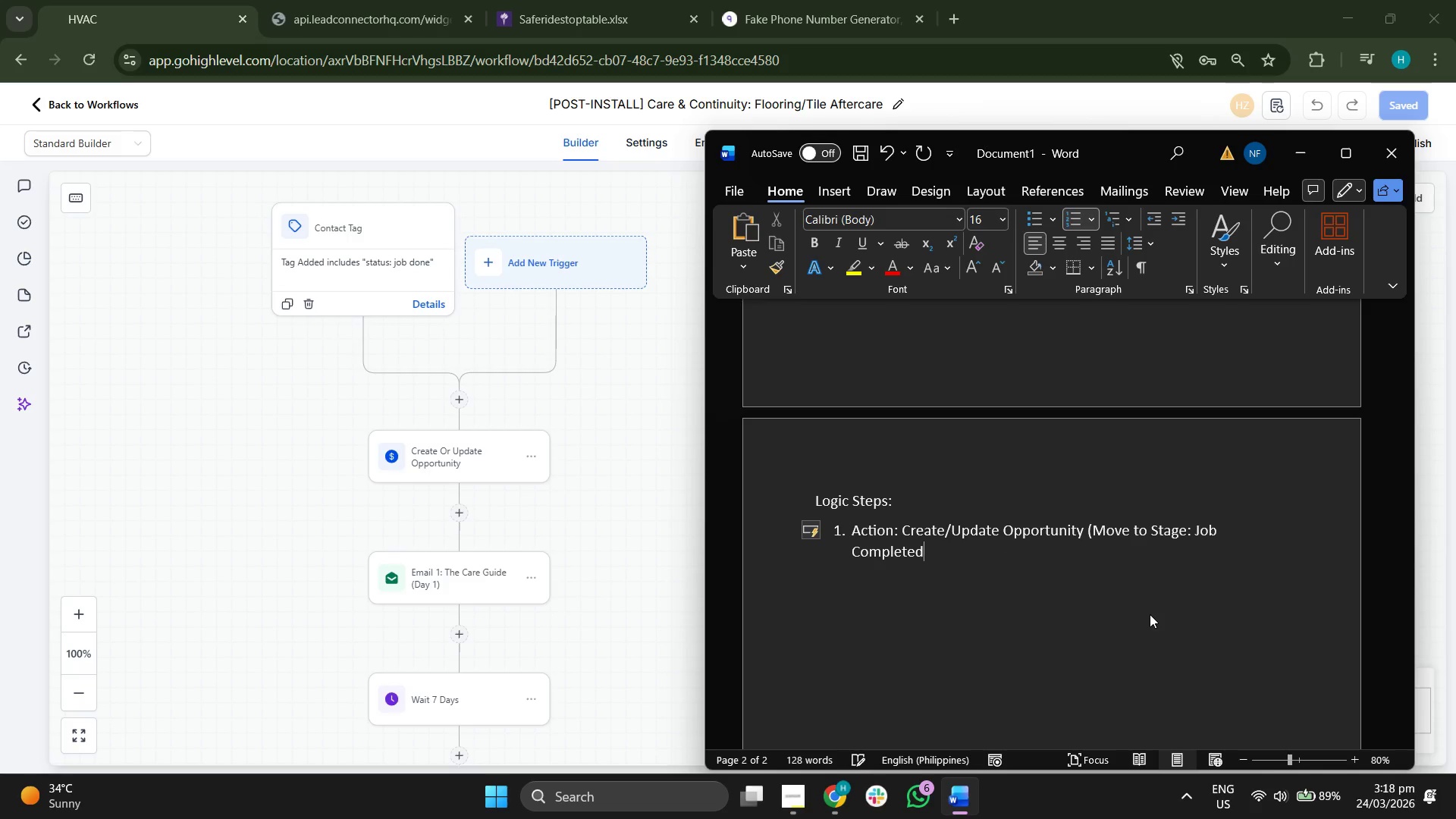 
key(Enter)
 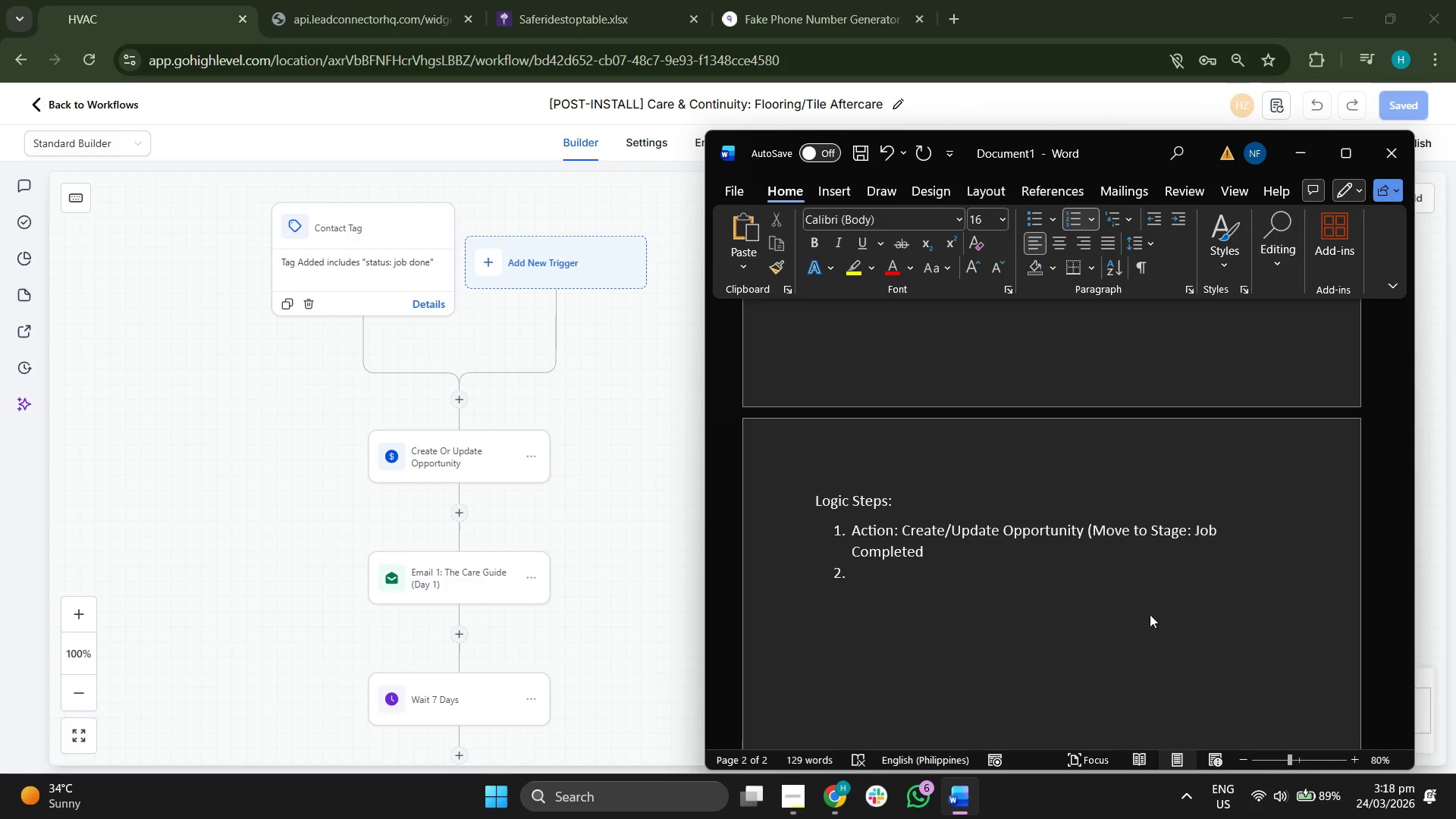 
type(Action: Send Email)
 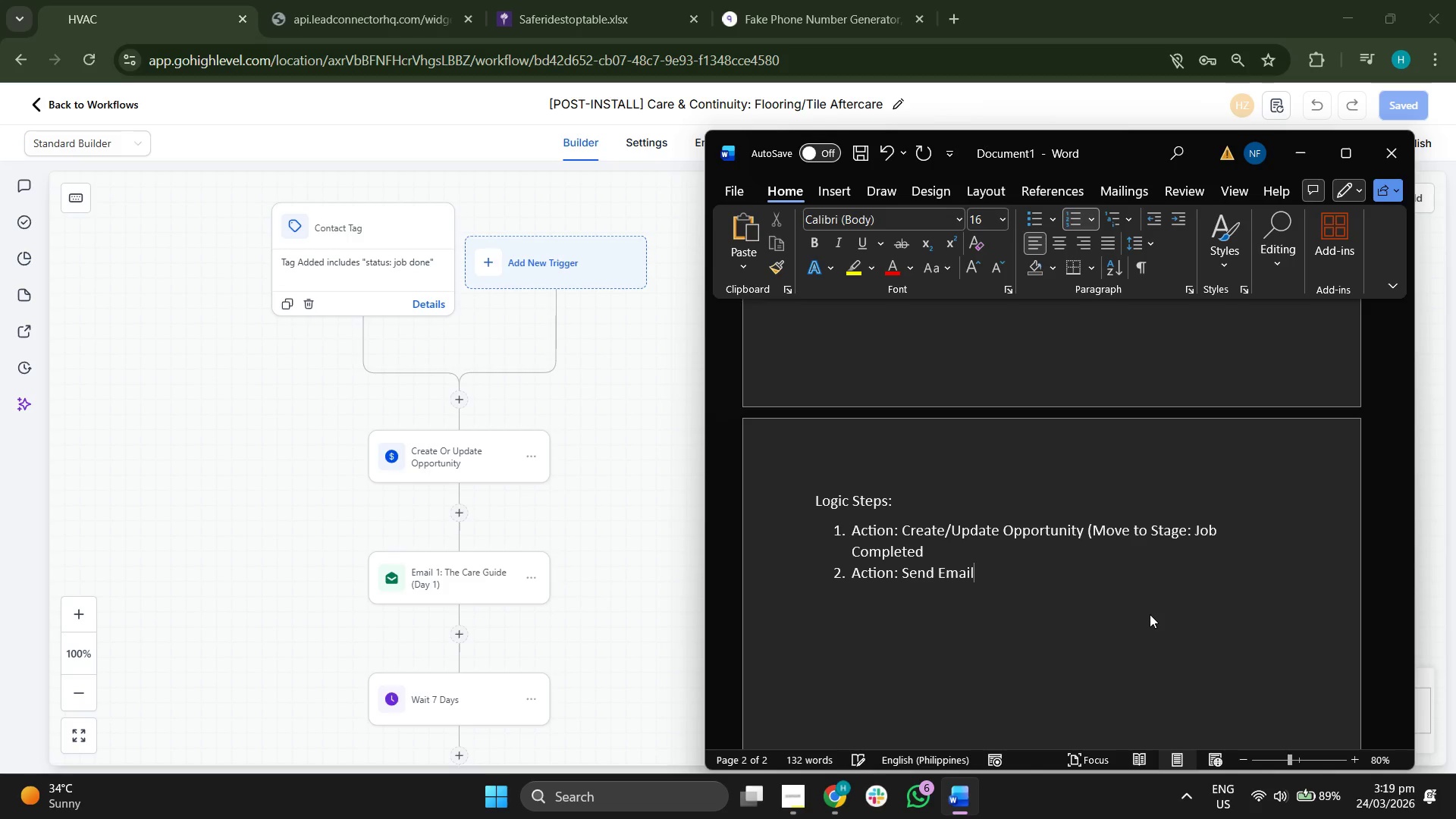 
key(Enter)
 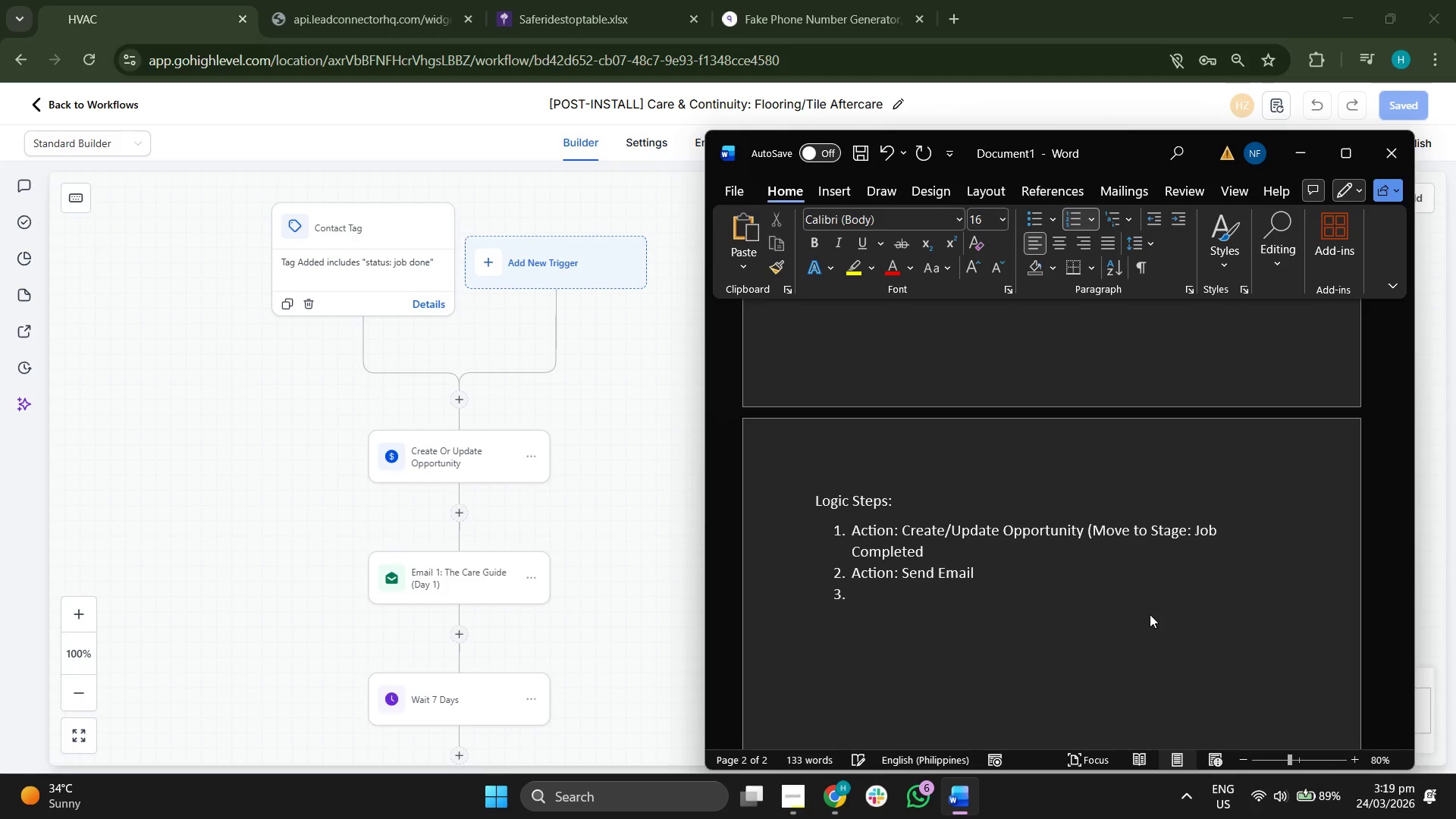 
key(Backspace)
 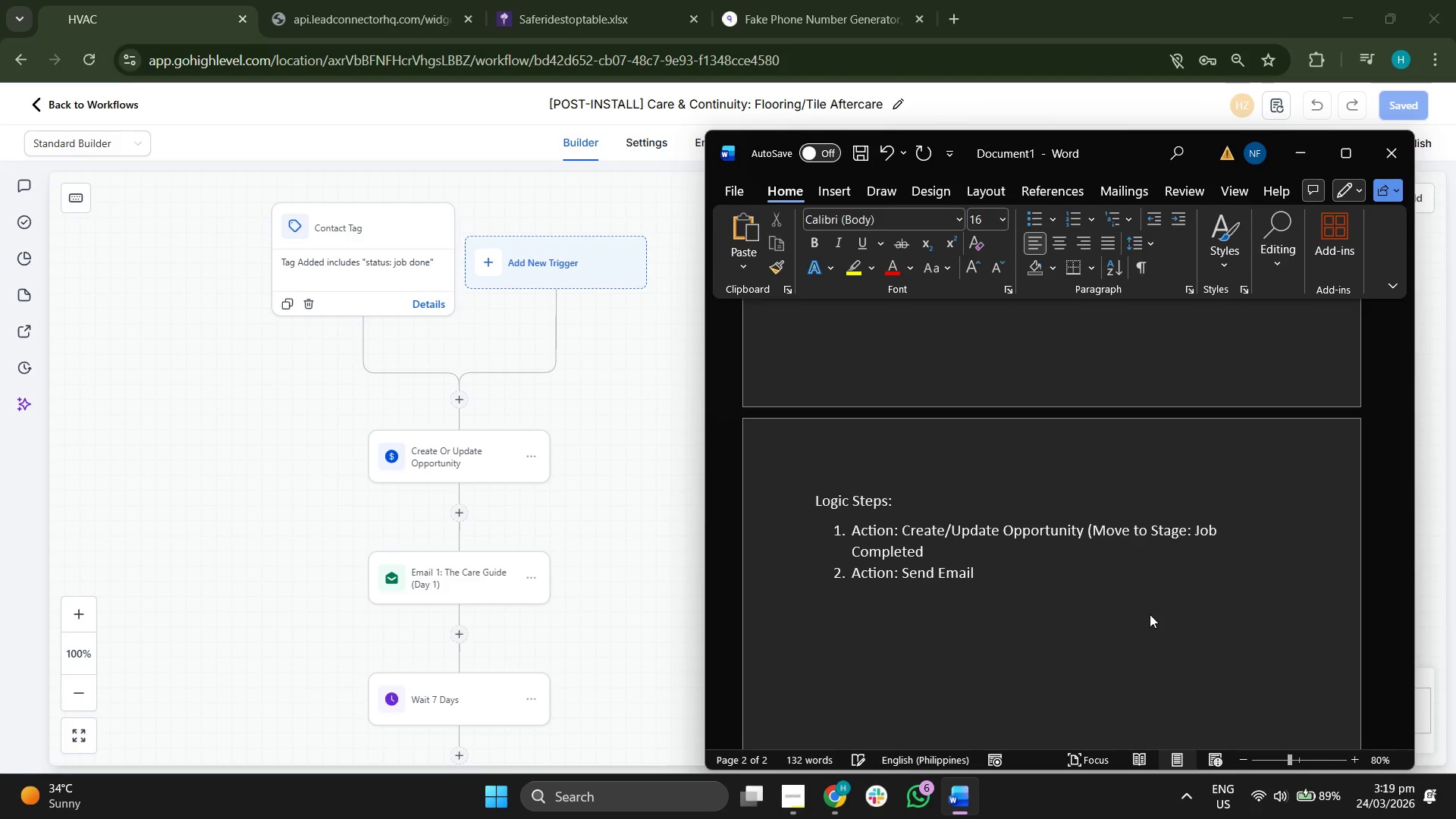 
key(Backspace)
 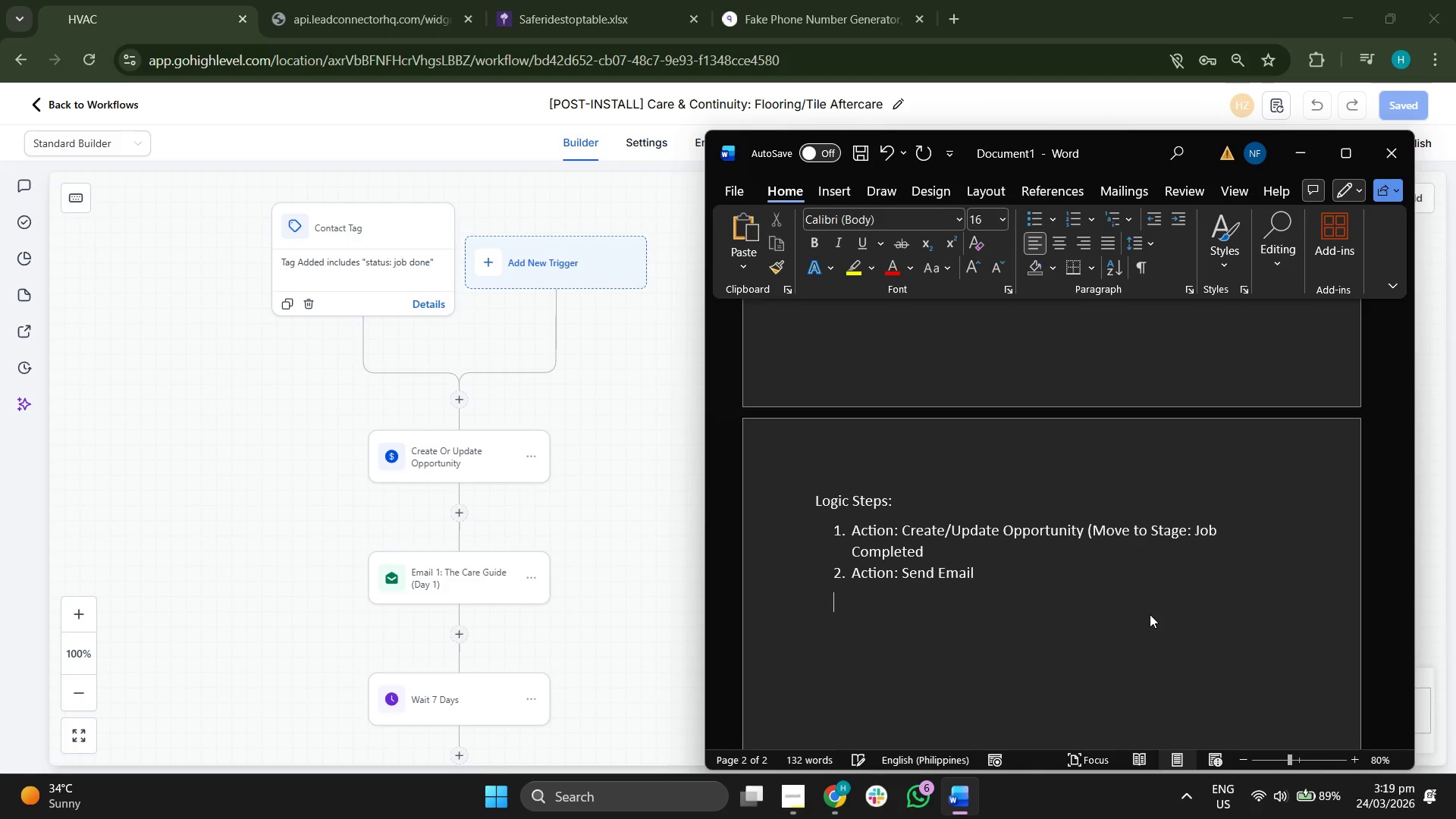 
key(Backspace)
 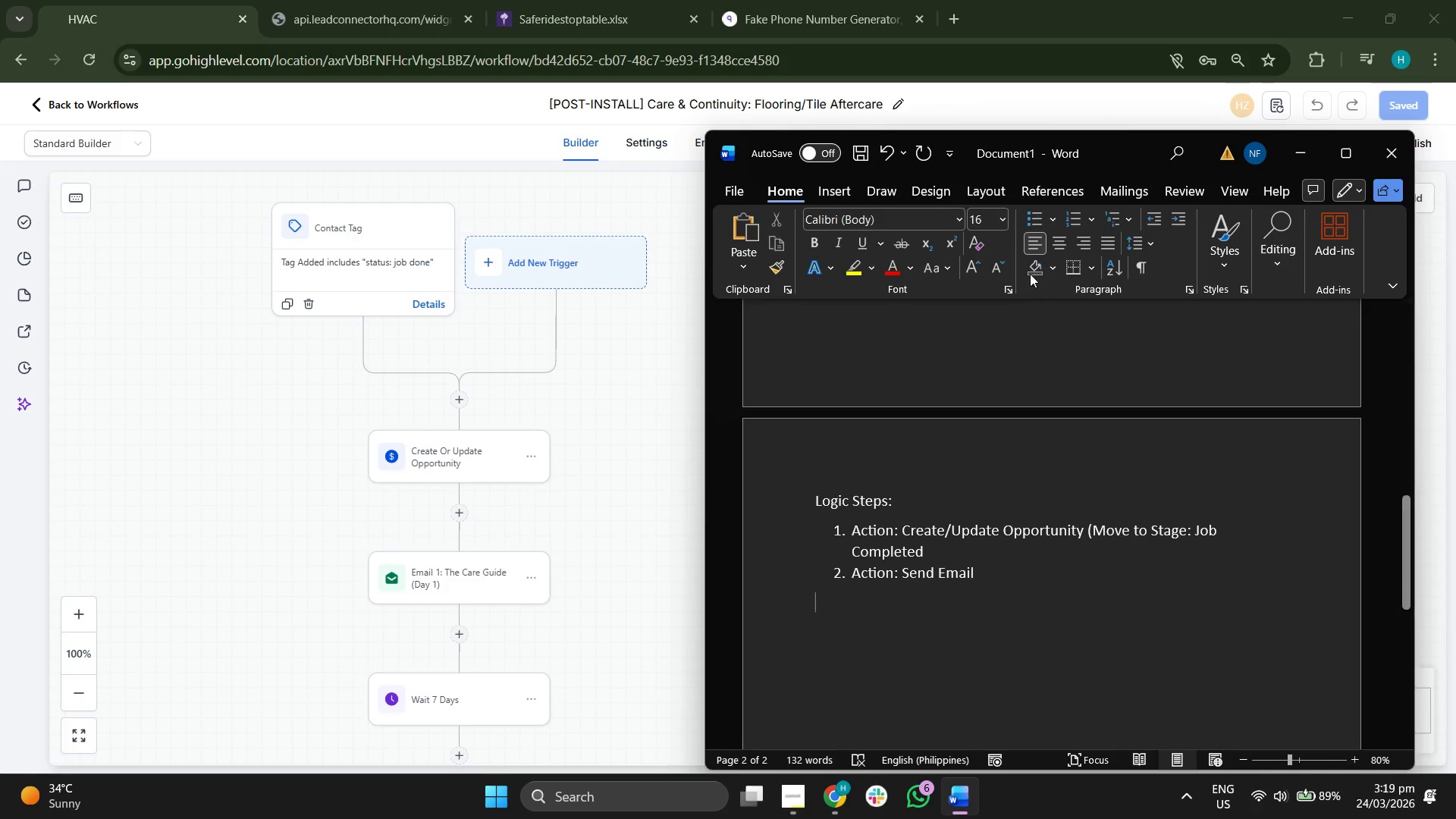 
left_click([1028, 223])
 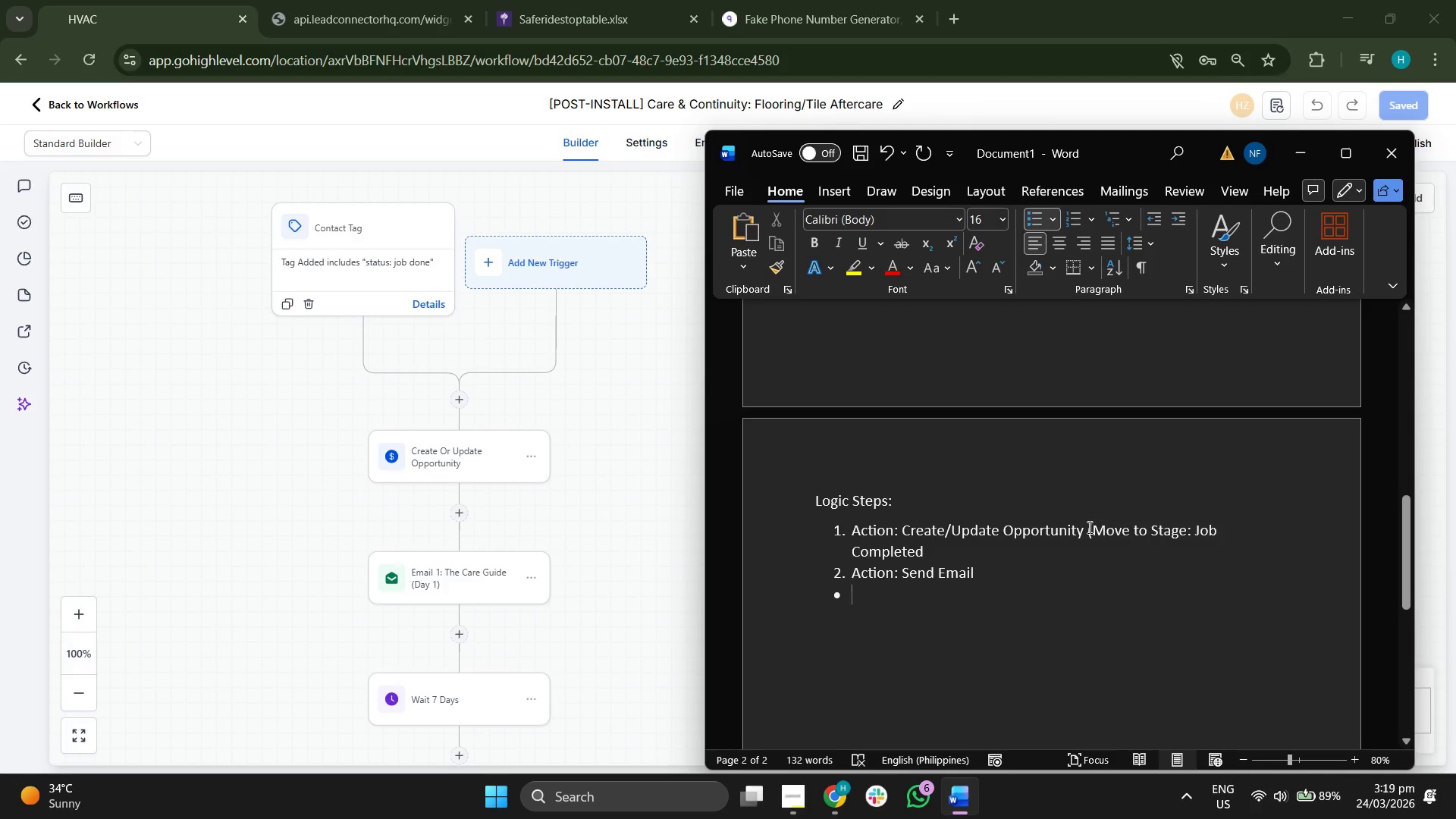 
type(Sube)
key(Backspace)
type(ject Essentioa)
key(Backspace)
key(Backspace)
type(a;)
key(Backspace)
type(l Care GuideF)
key(Backspace)
type( for your e)
key(Backspace)
type(new {{contact.material_type}})
 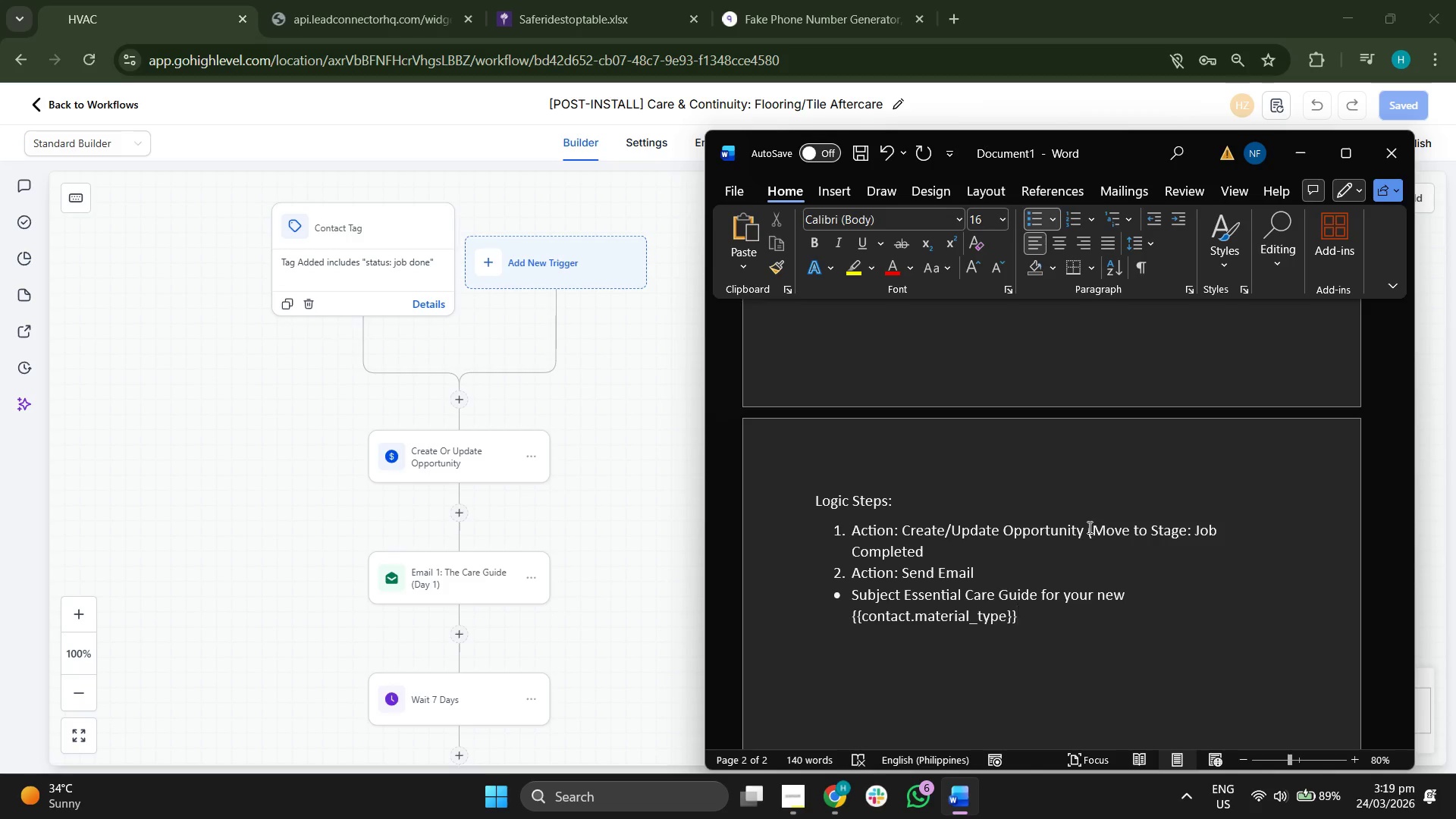 
key(Enter)
 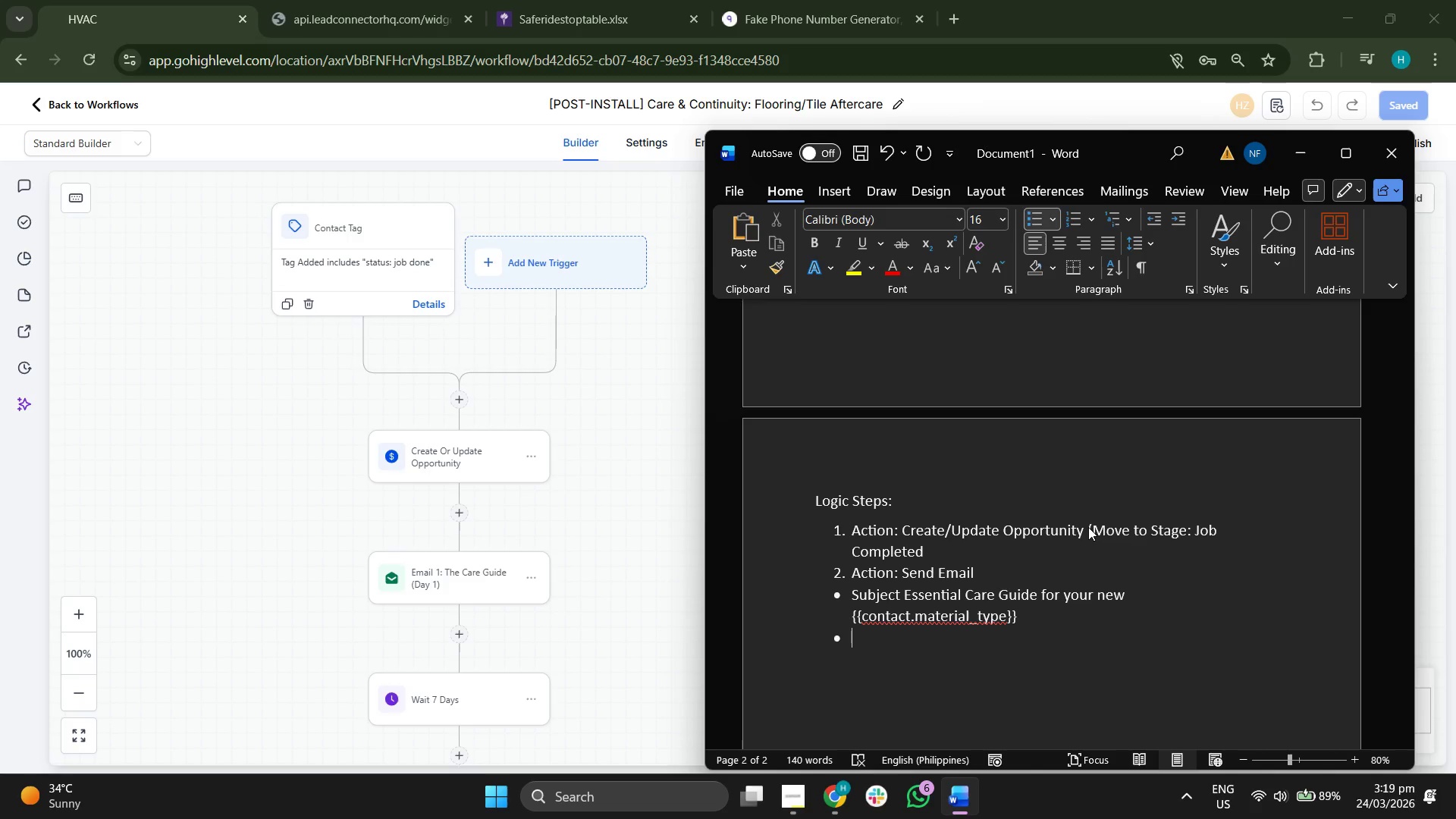 
key(Backspace)
 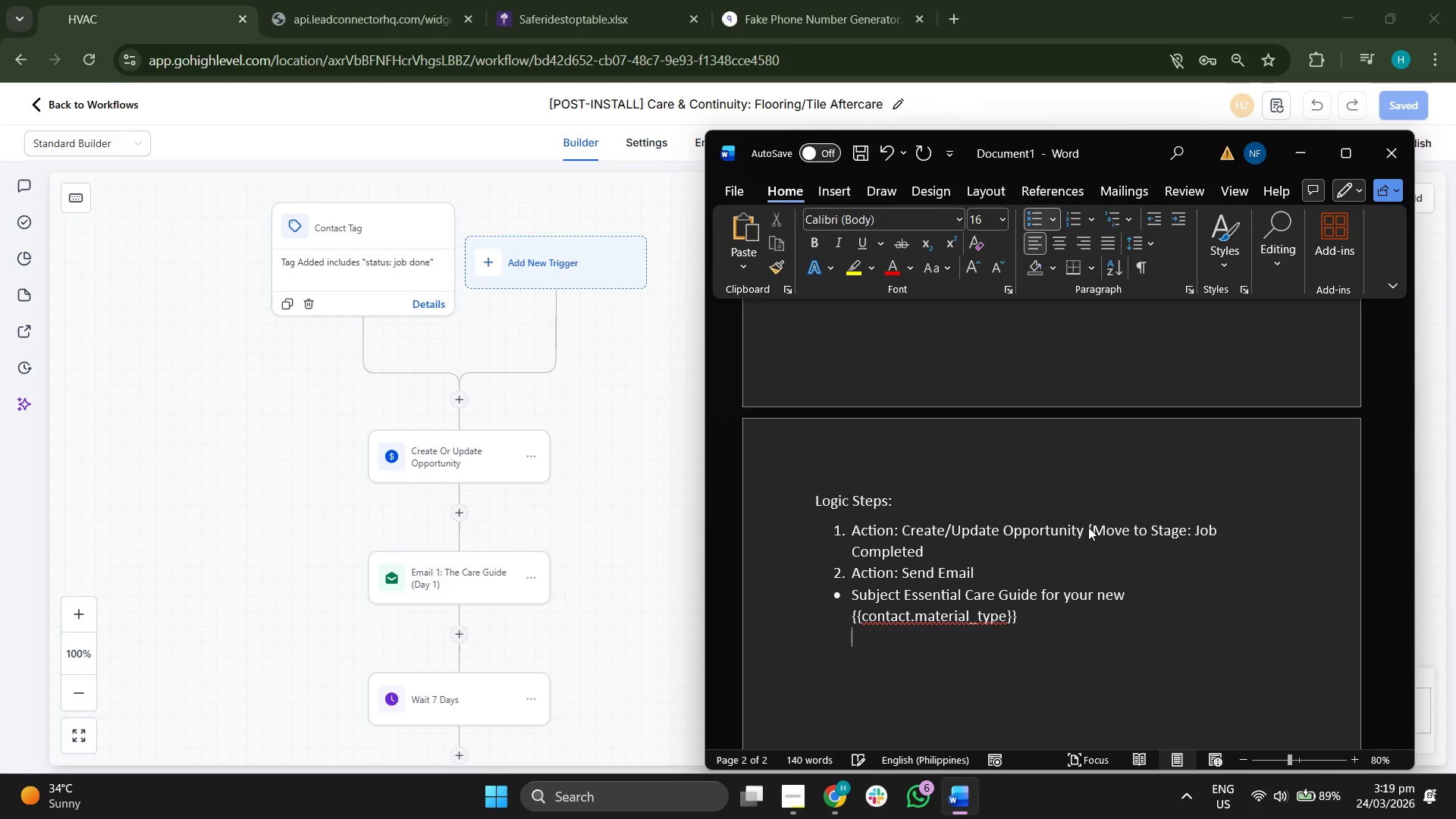 
key(3)
 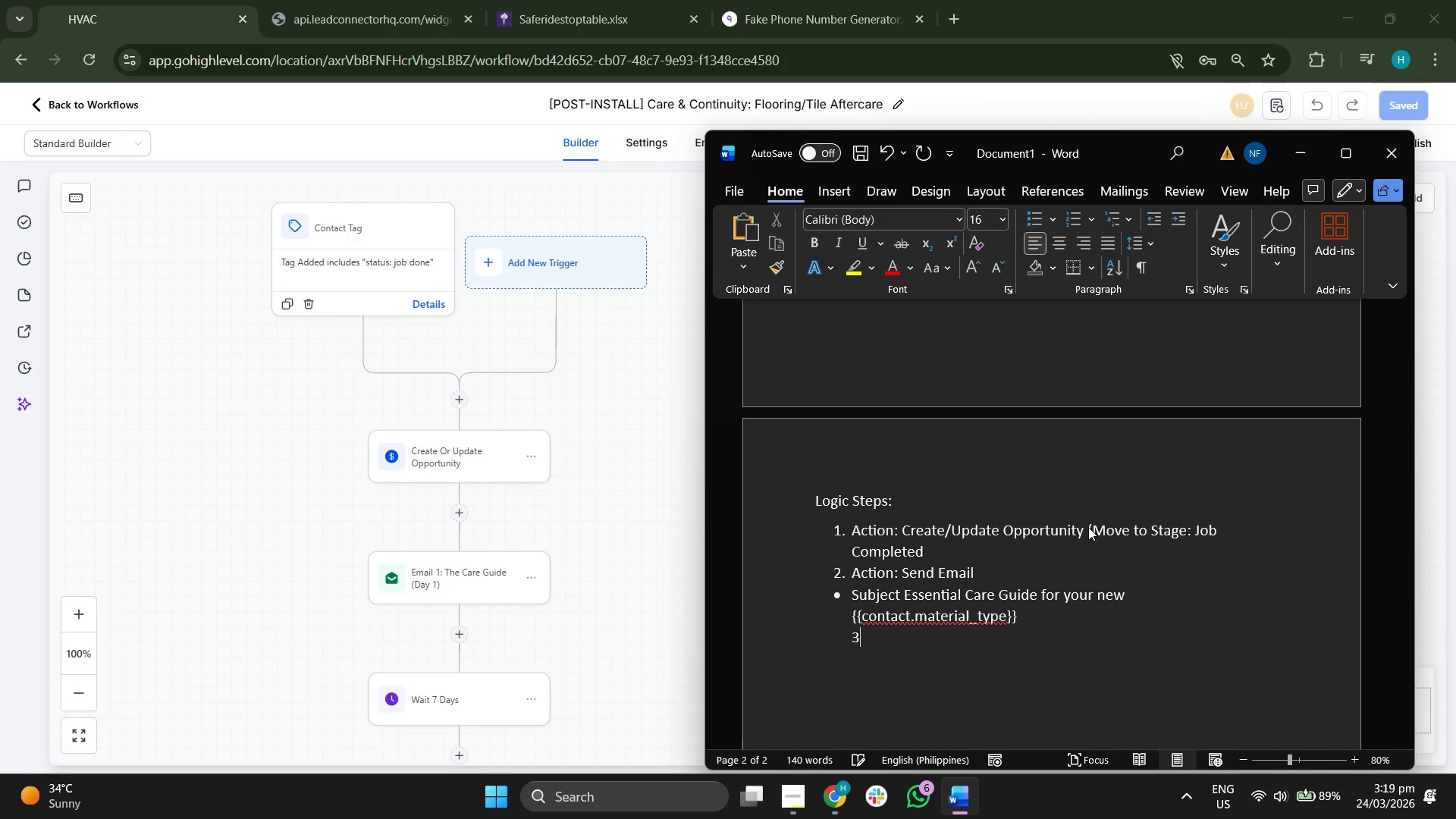 
key(Space)
 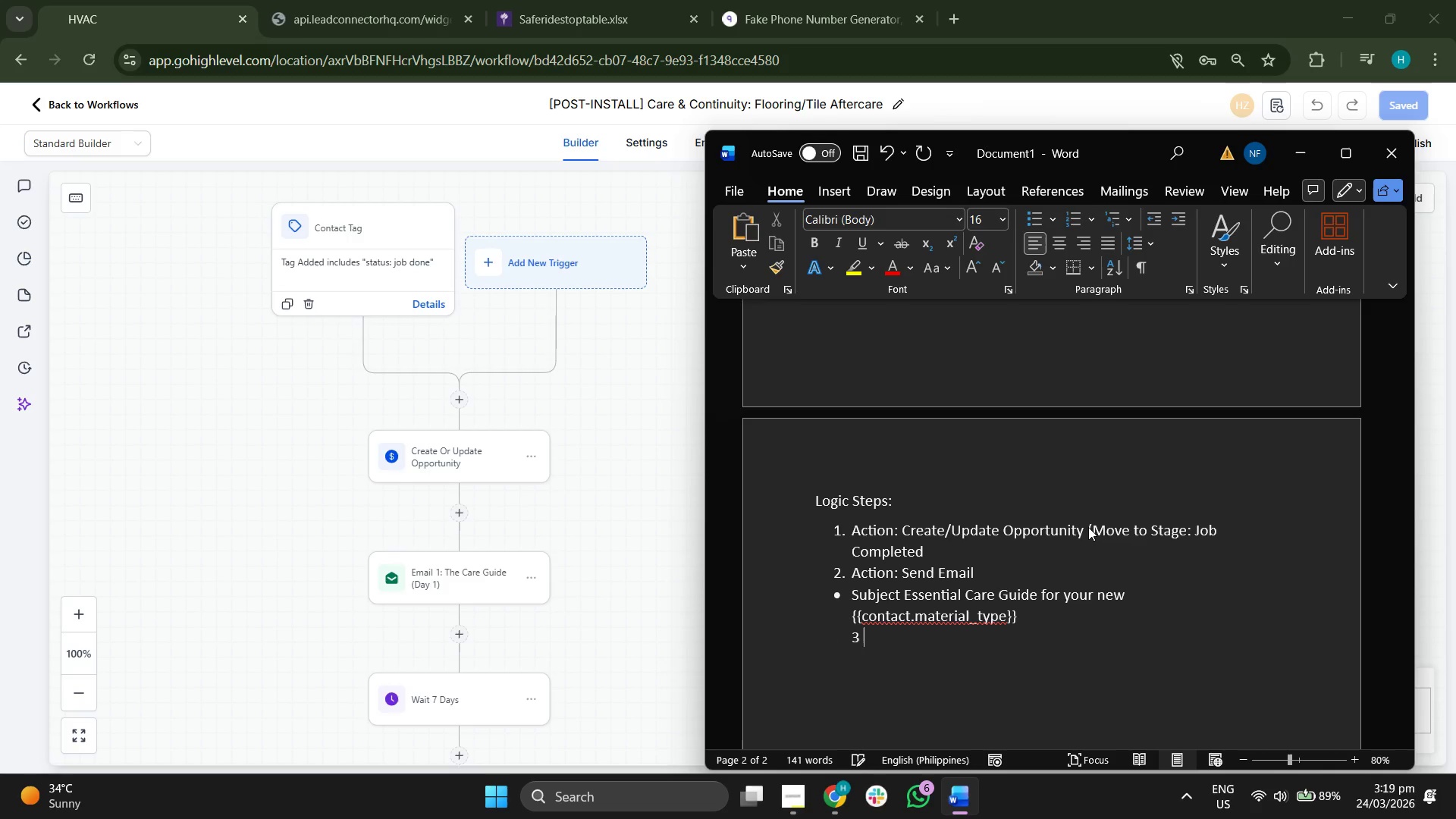 
key(Backspace)
 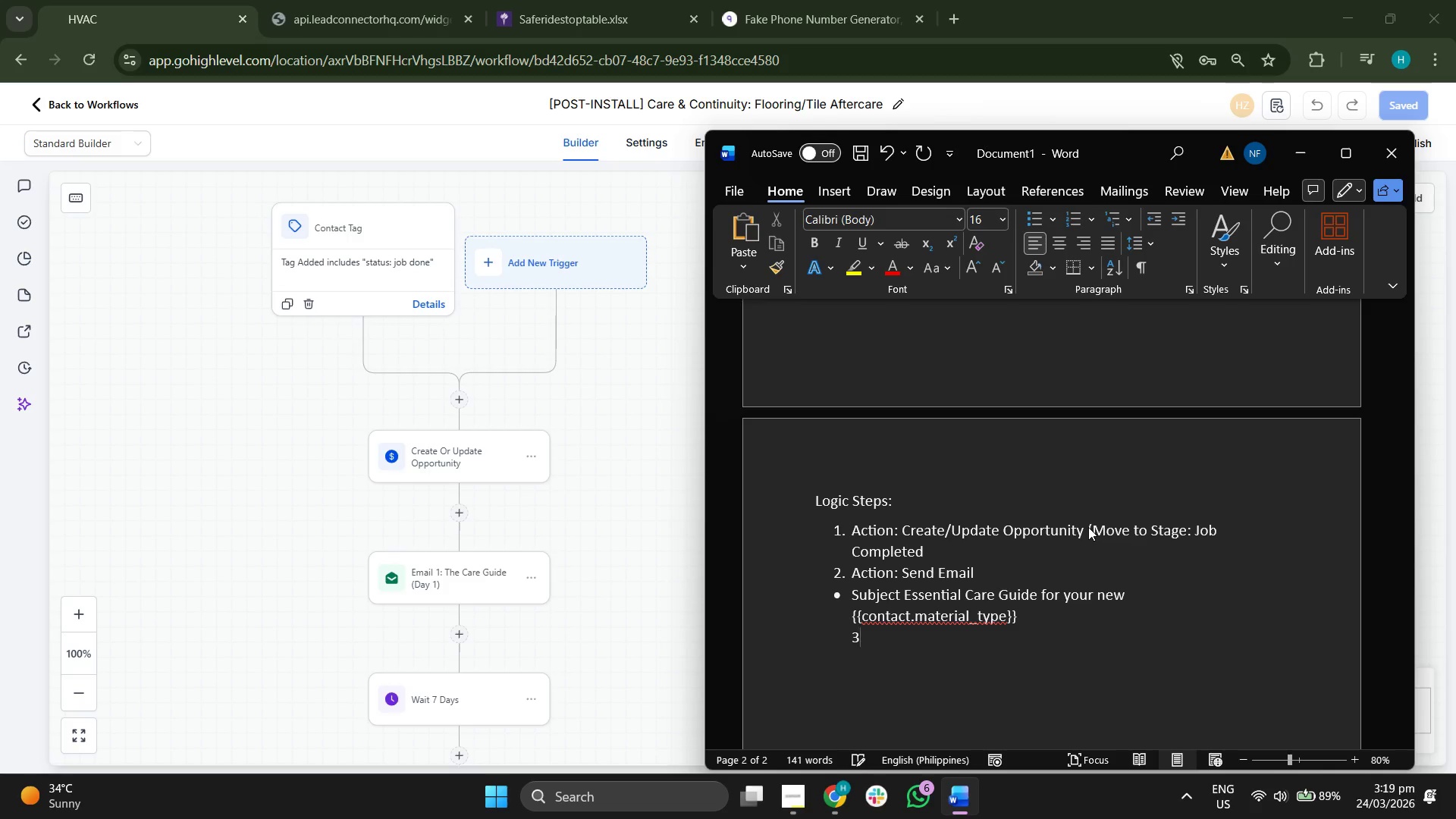 
key(Period)
 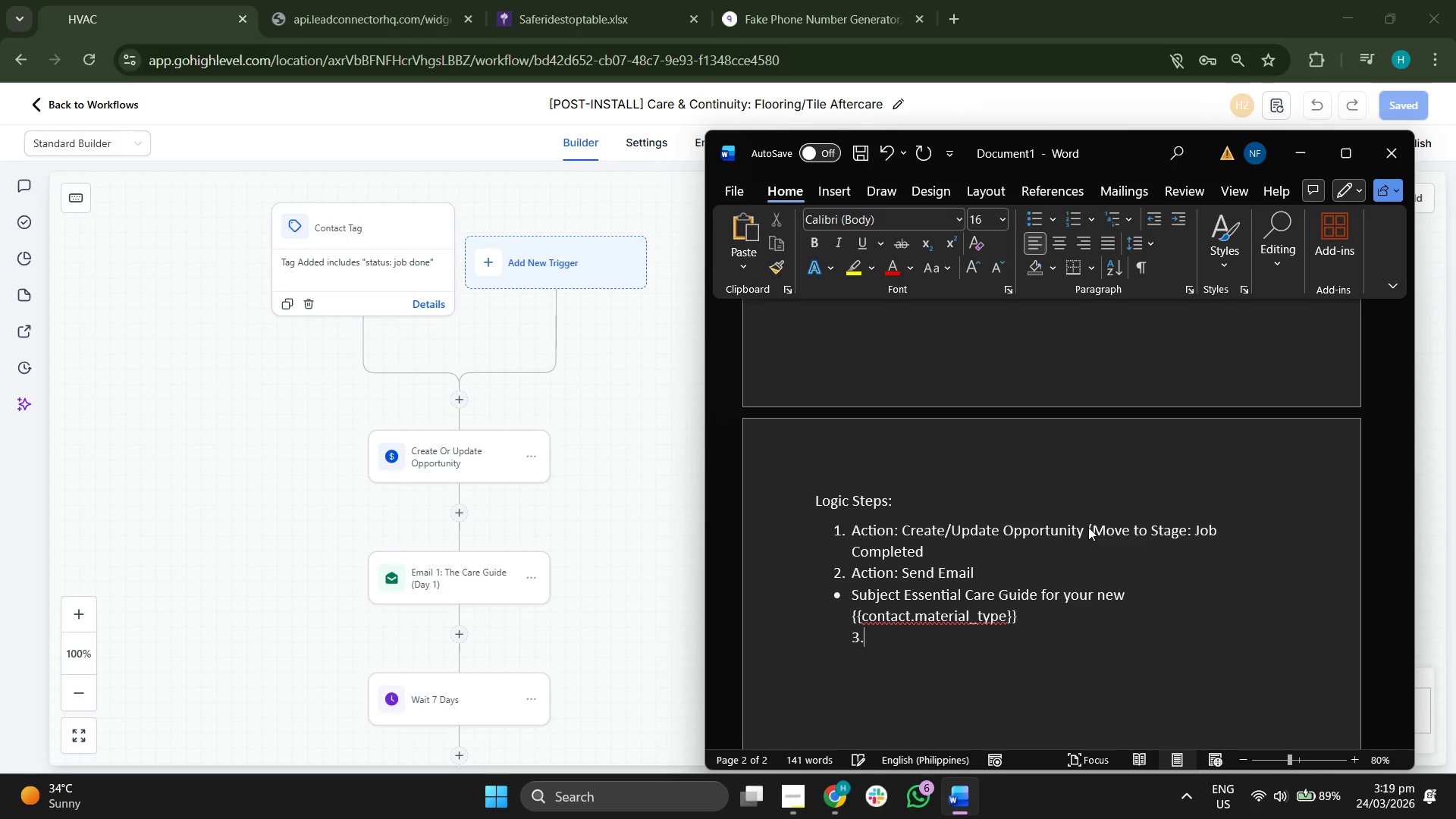 
key(Space)
 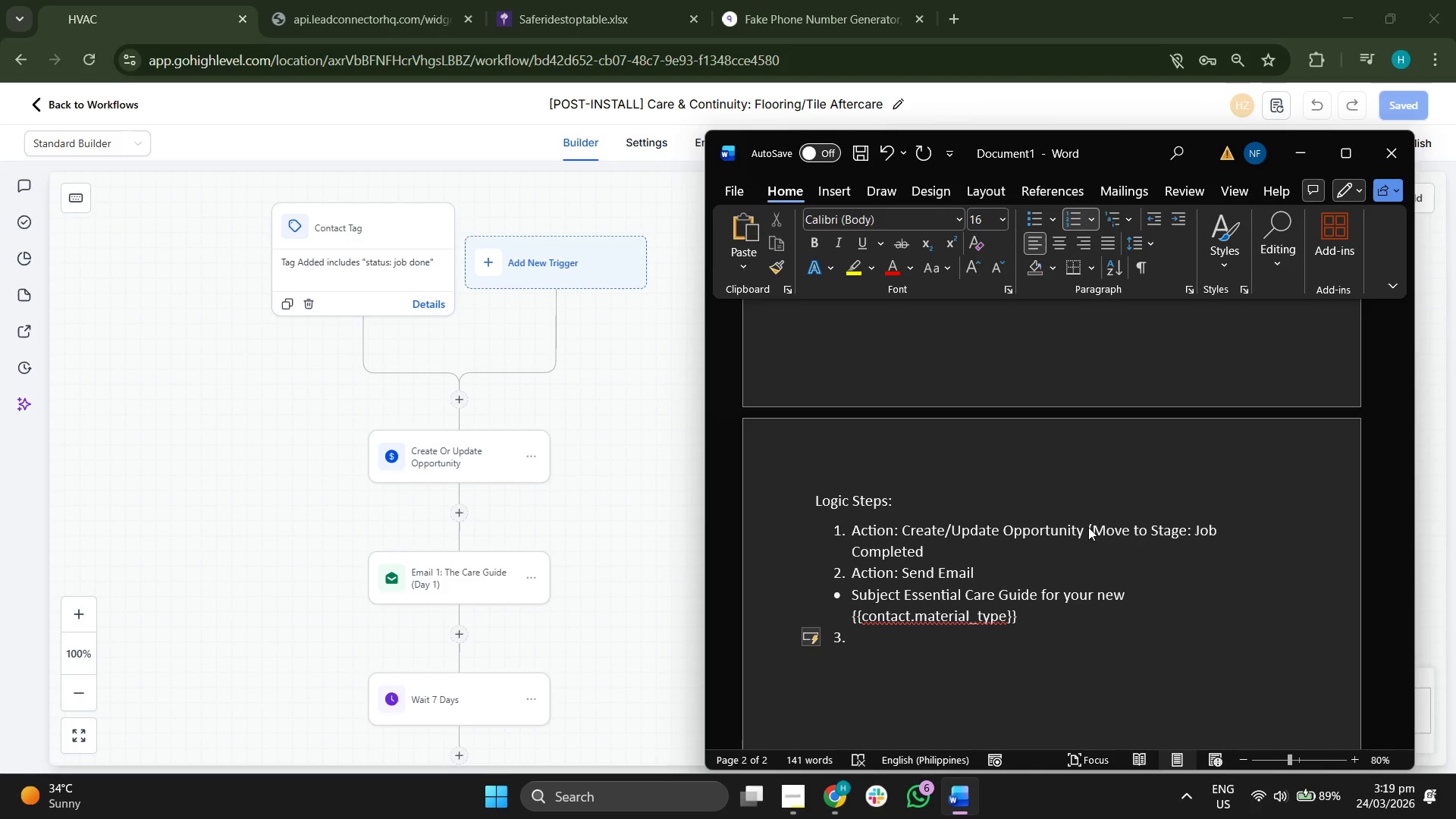 
type(Wait Step: 7 Days)
 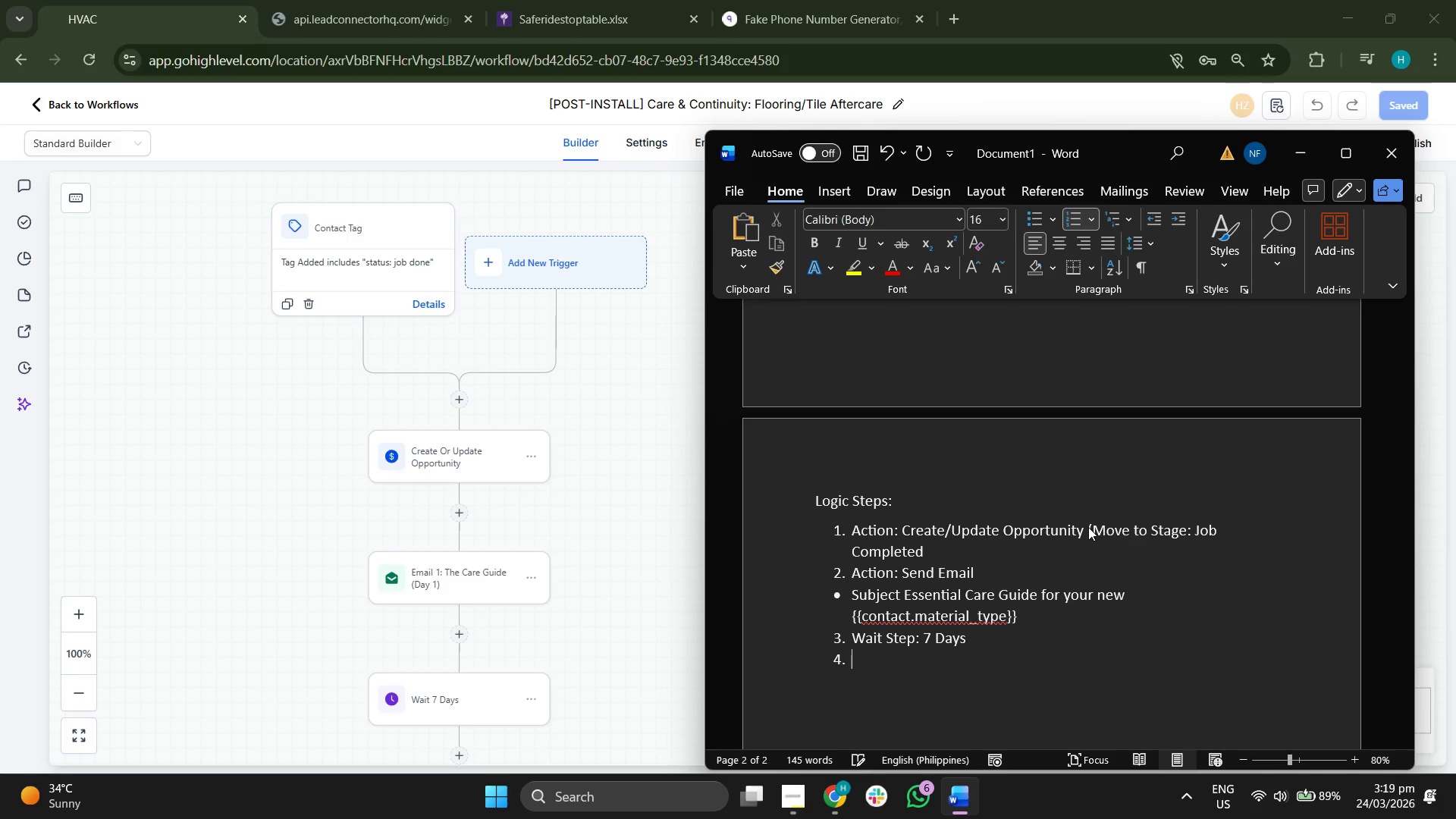 
 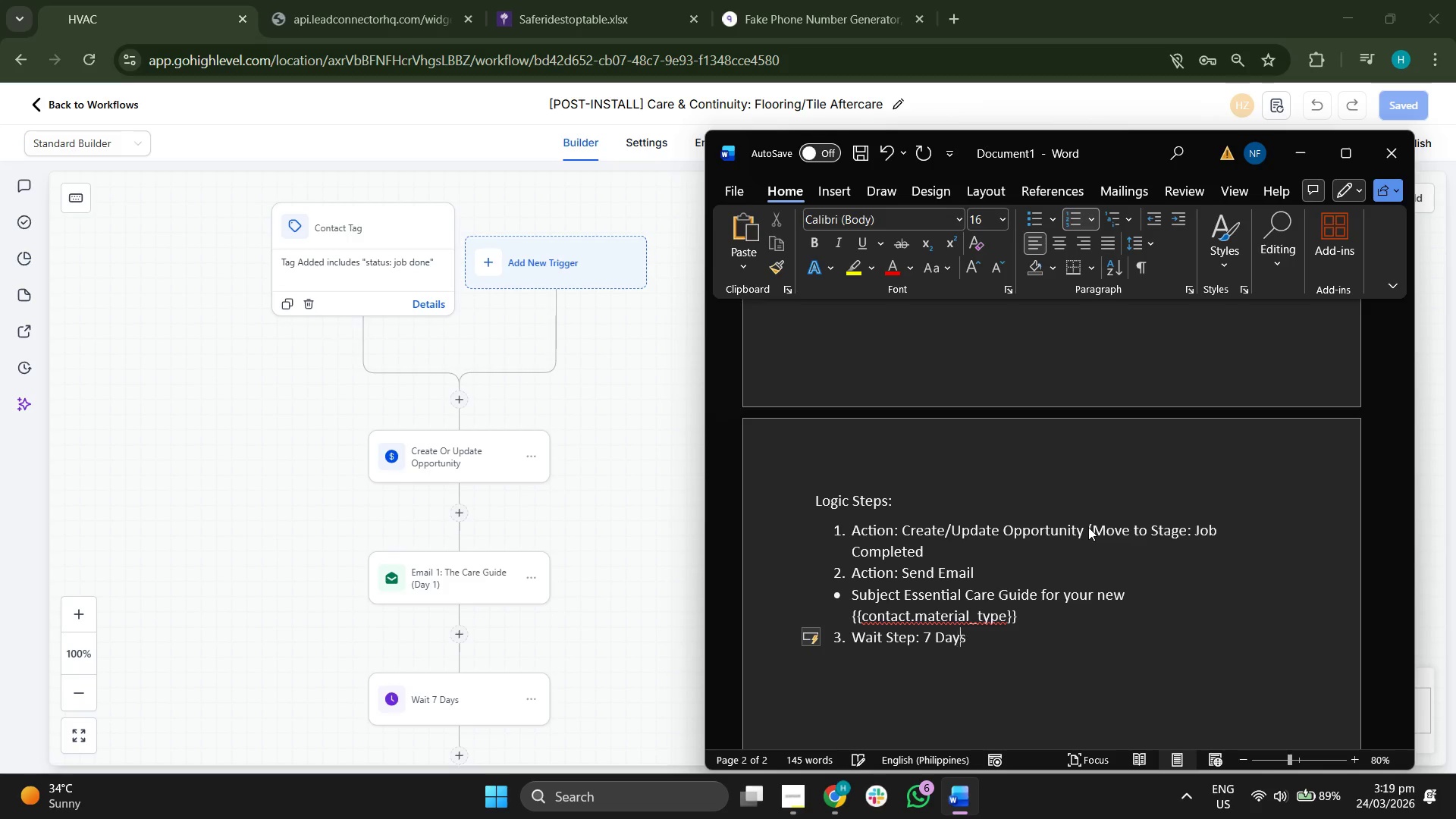 
key(Enter)
 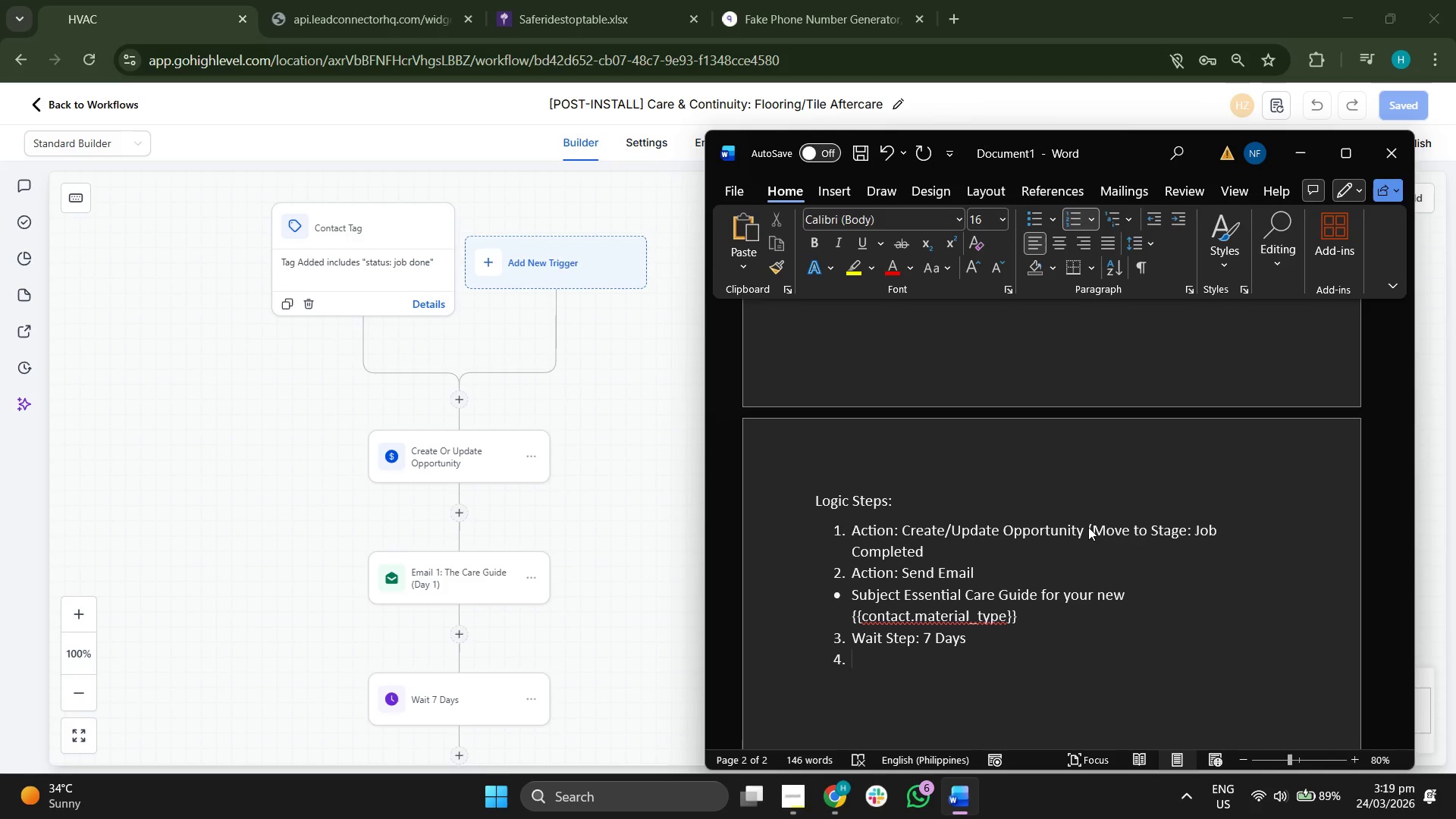 
type(Action)
 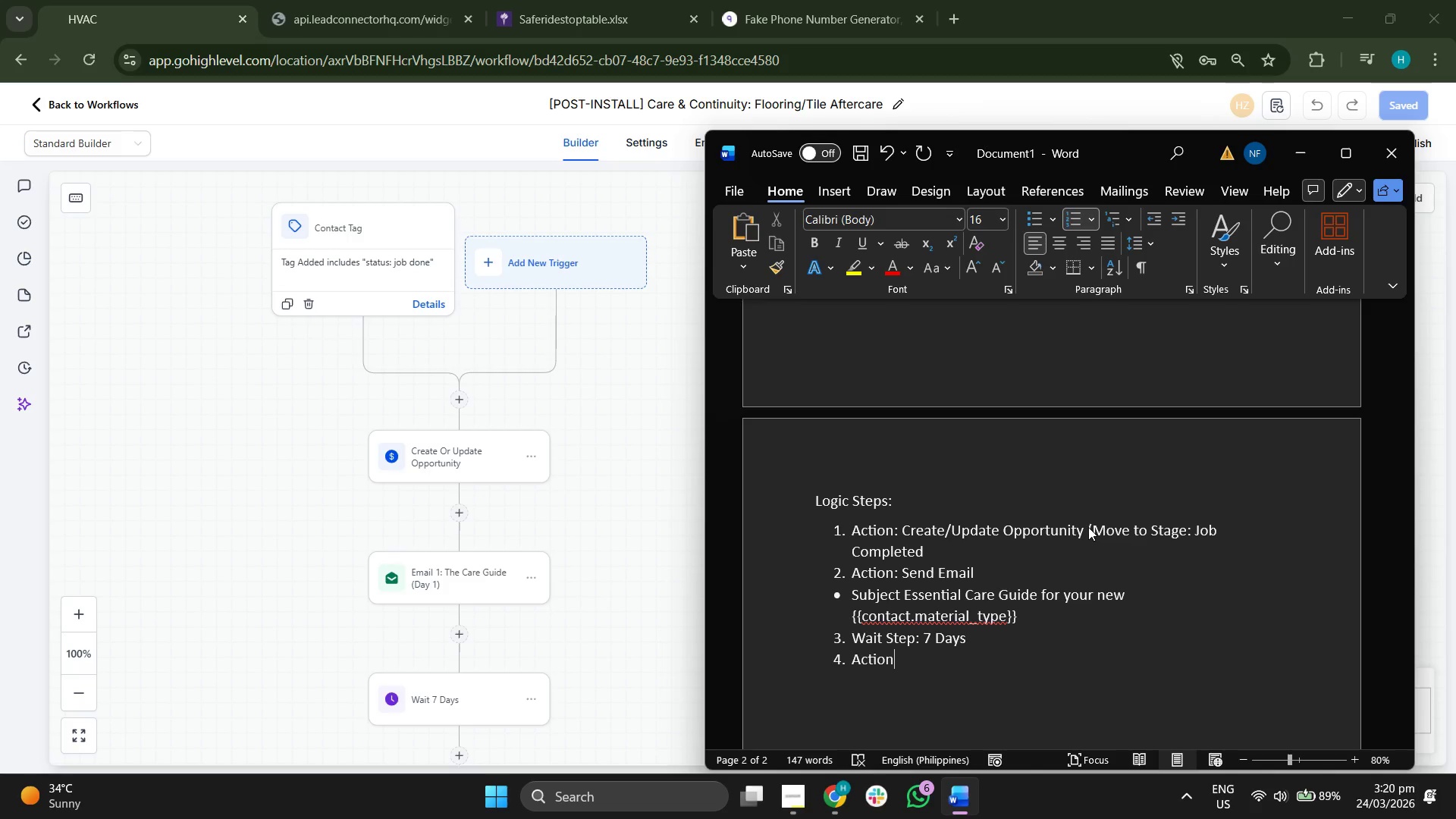 
wait(5.08)
 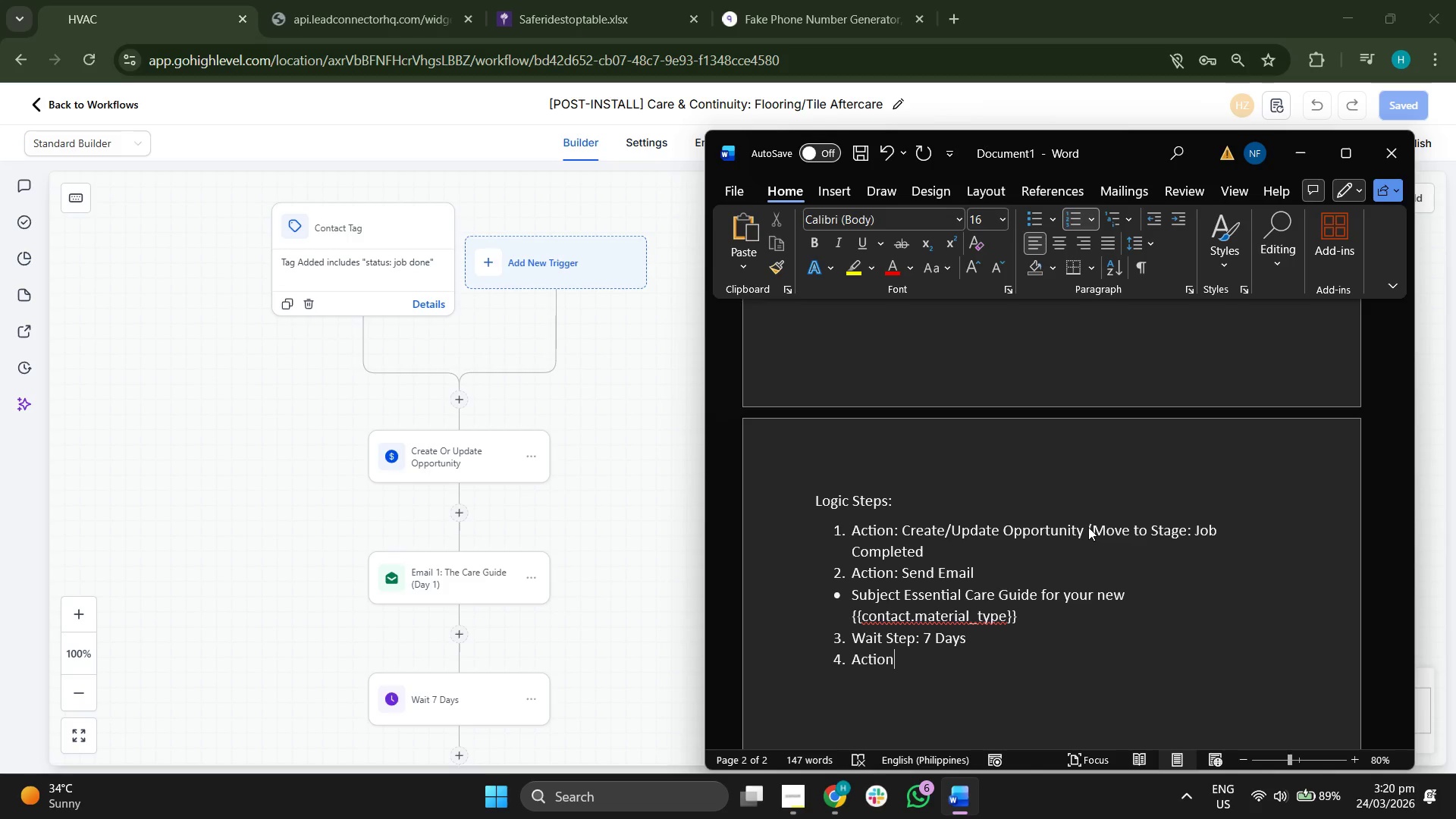 
type(: Sms)
key(Backspace)
key(Backspace)
type(SM)
key(Backspace)
key(Backspace)
type(MS)
 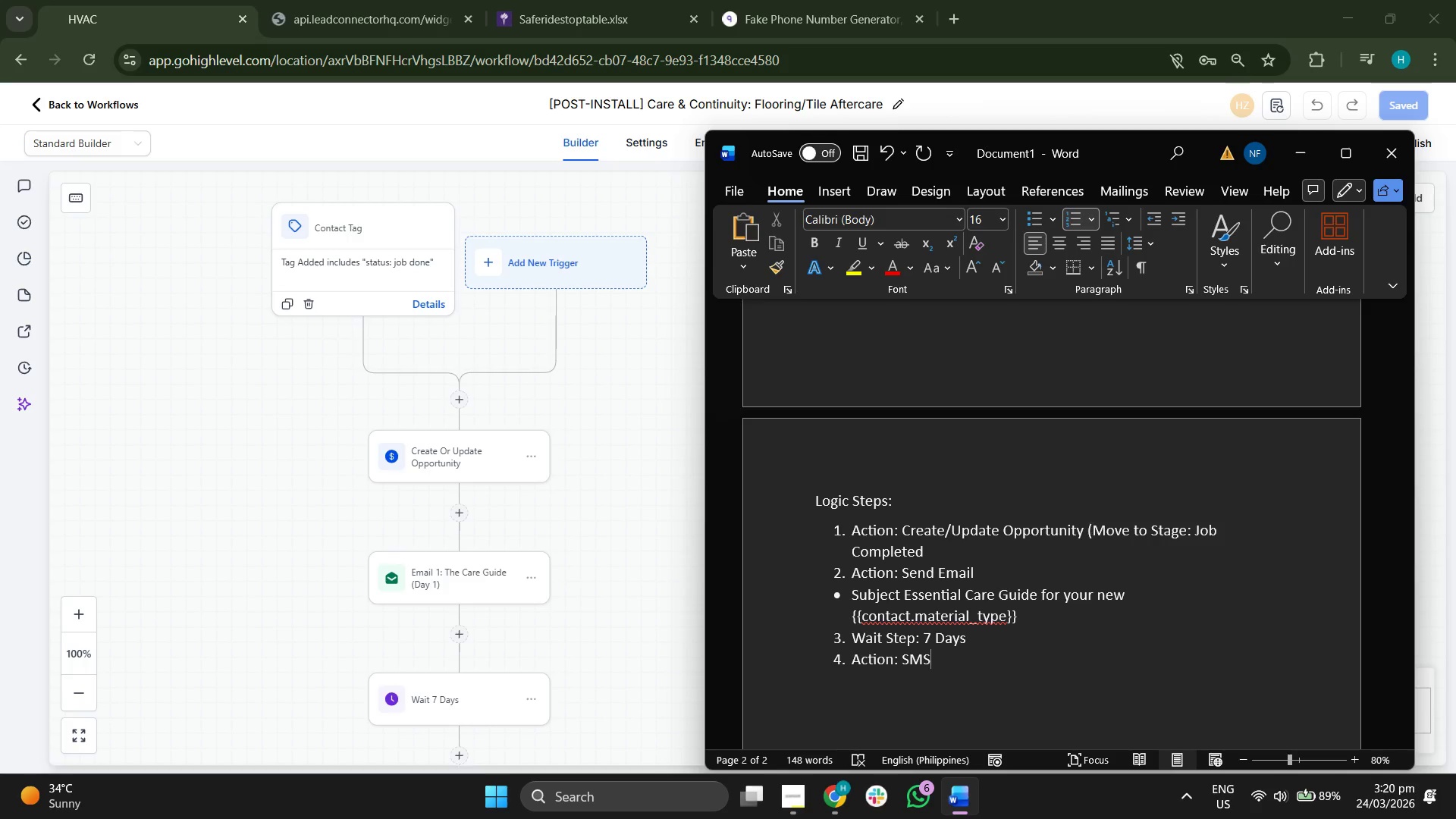 
key(Enter)
 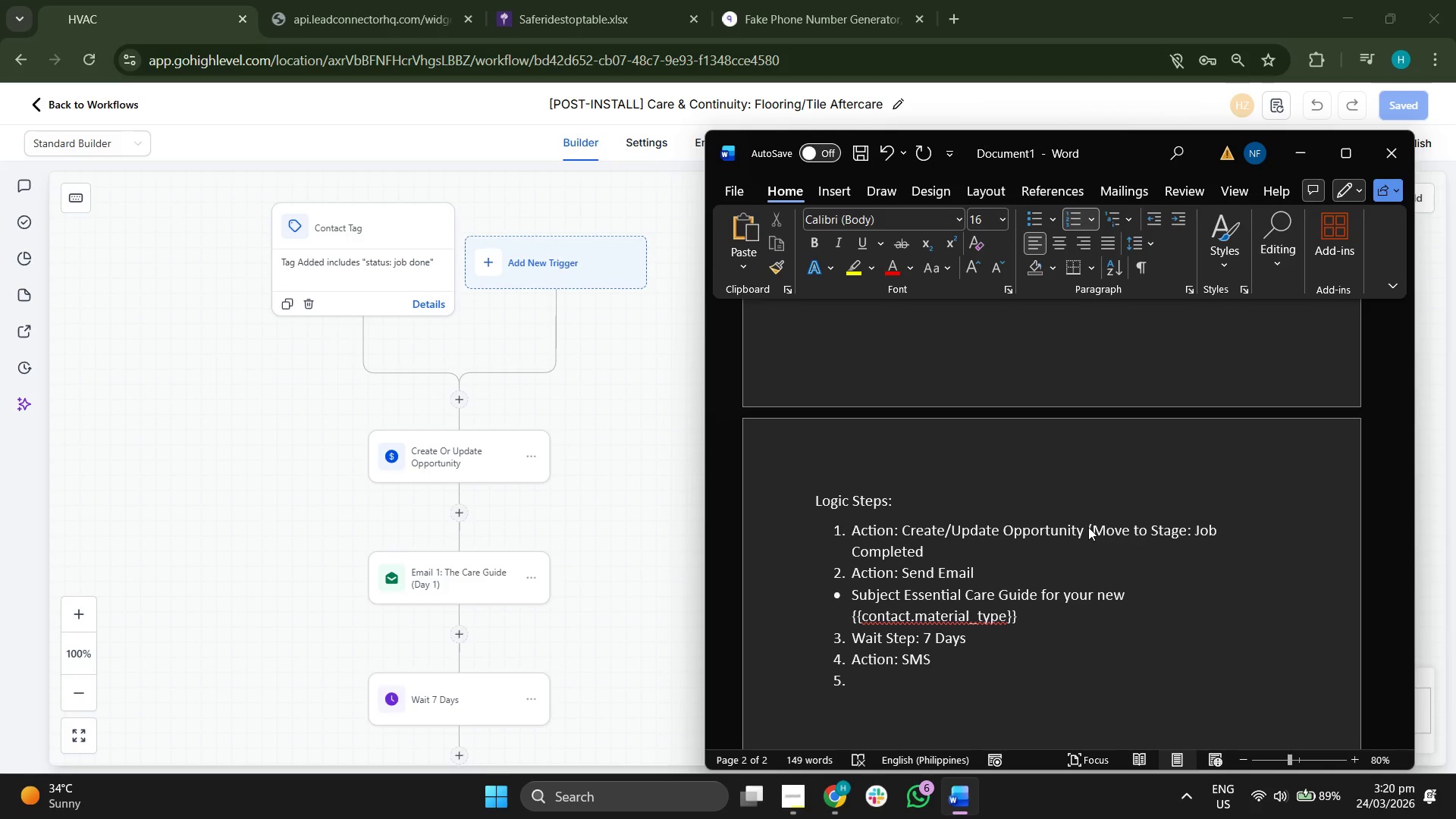 
key(Backspace)
 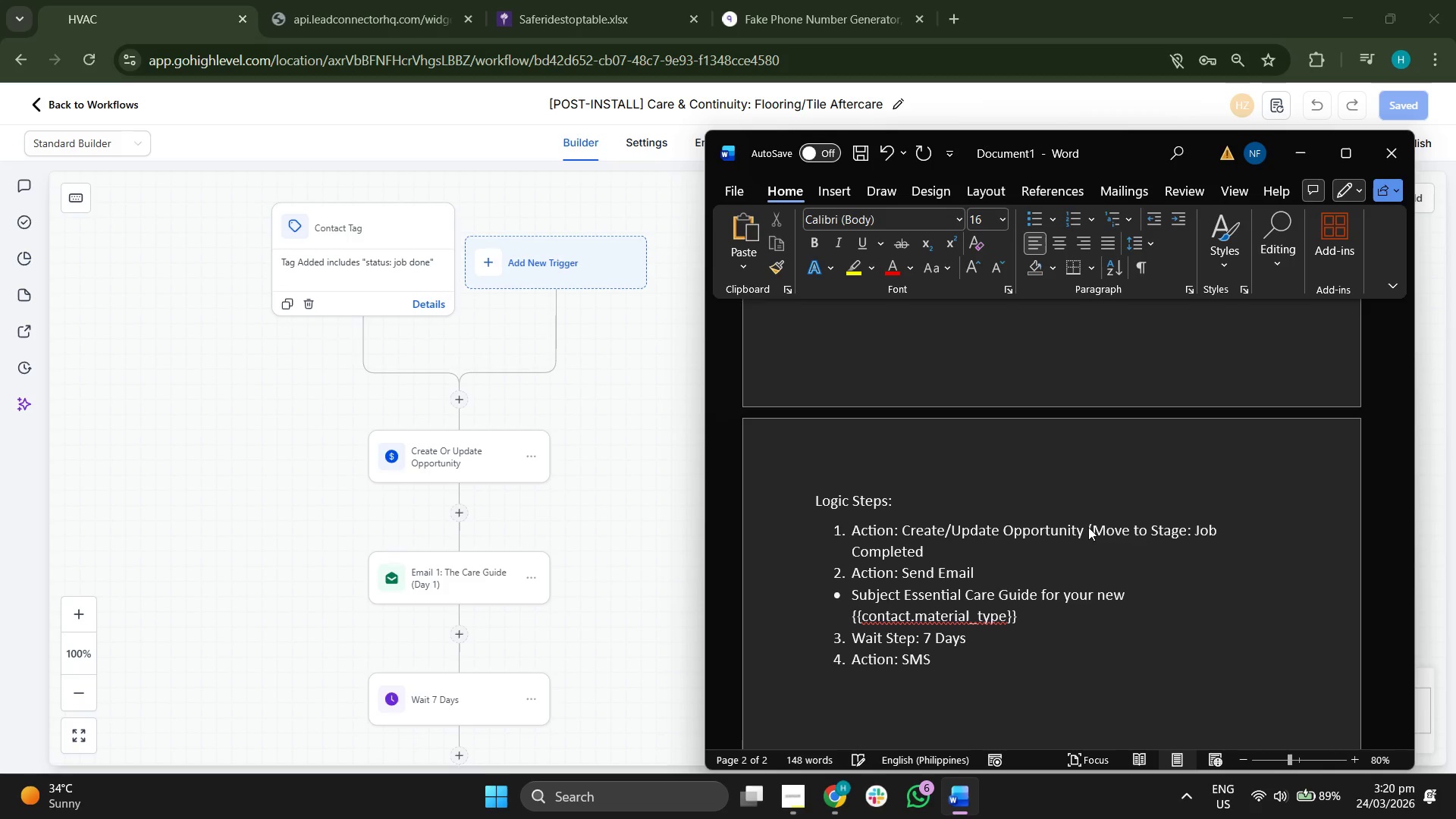 
key(Backspace)
 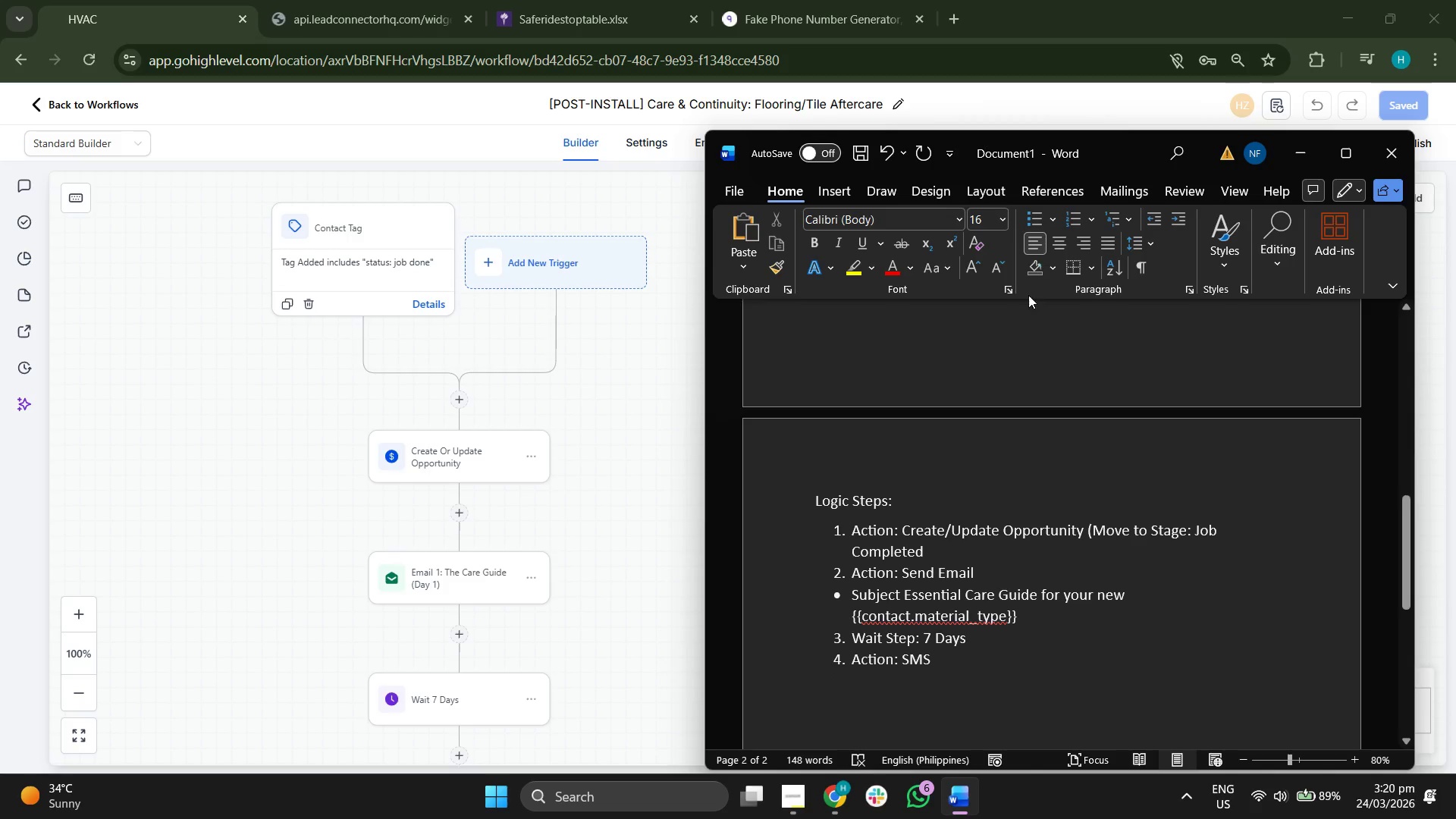 
left_click([1025, 215])
 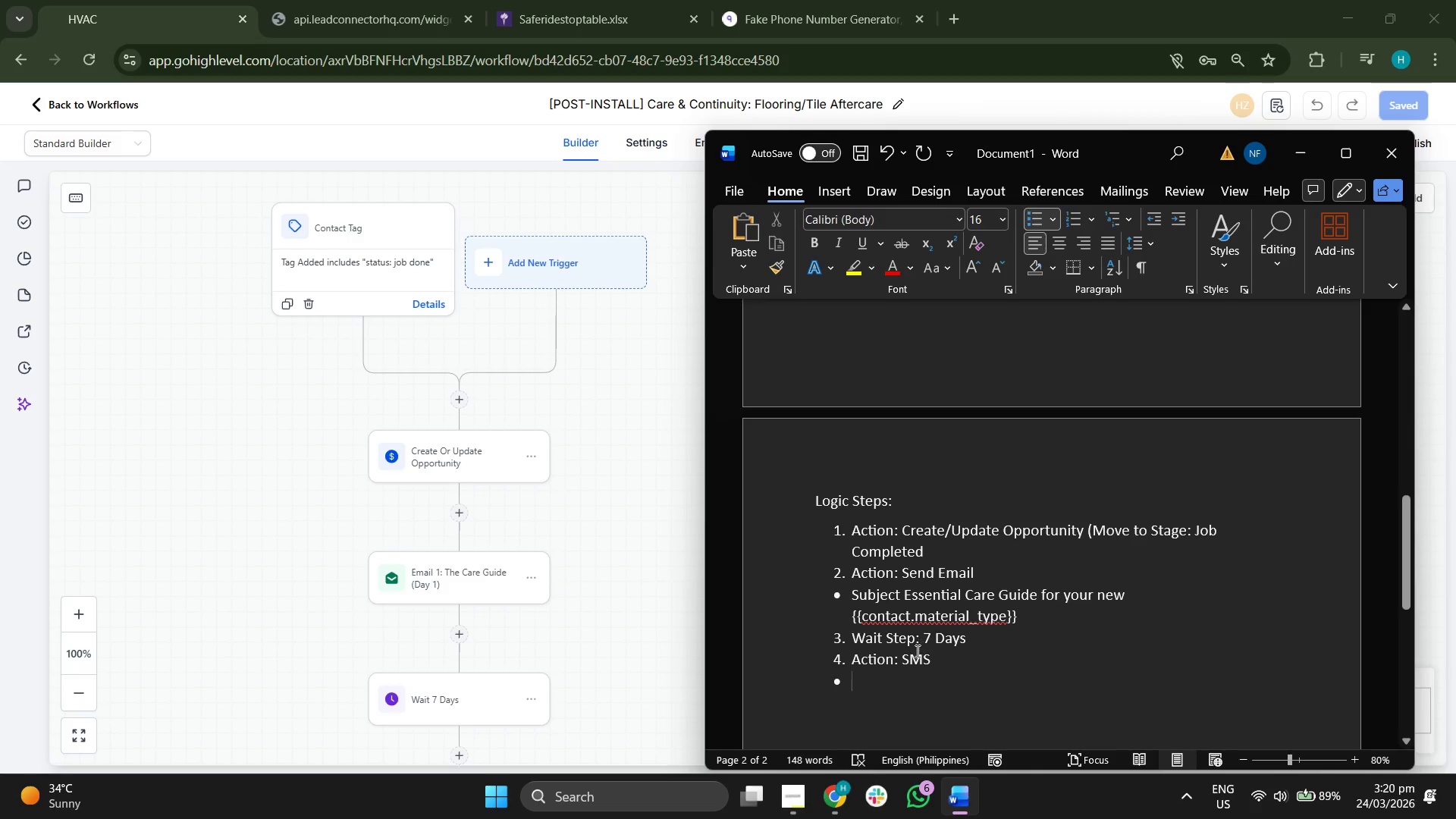 
left_click([907, 659])
 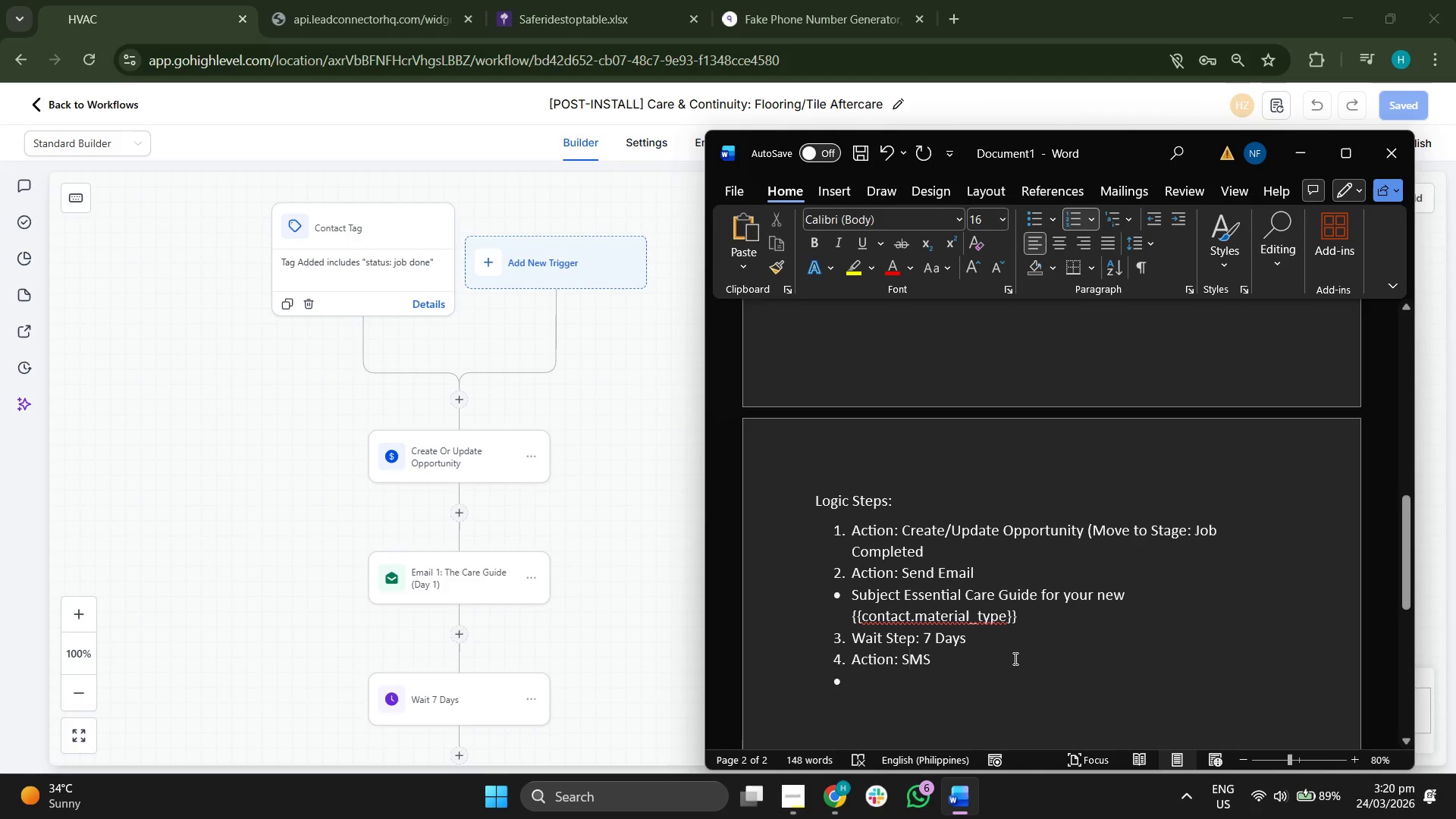 
key(ArrowLeft)
 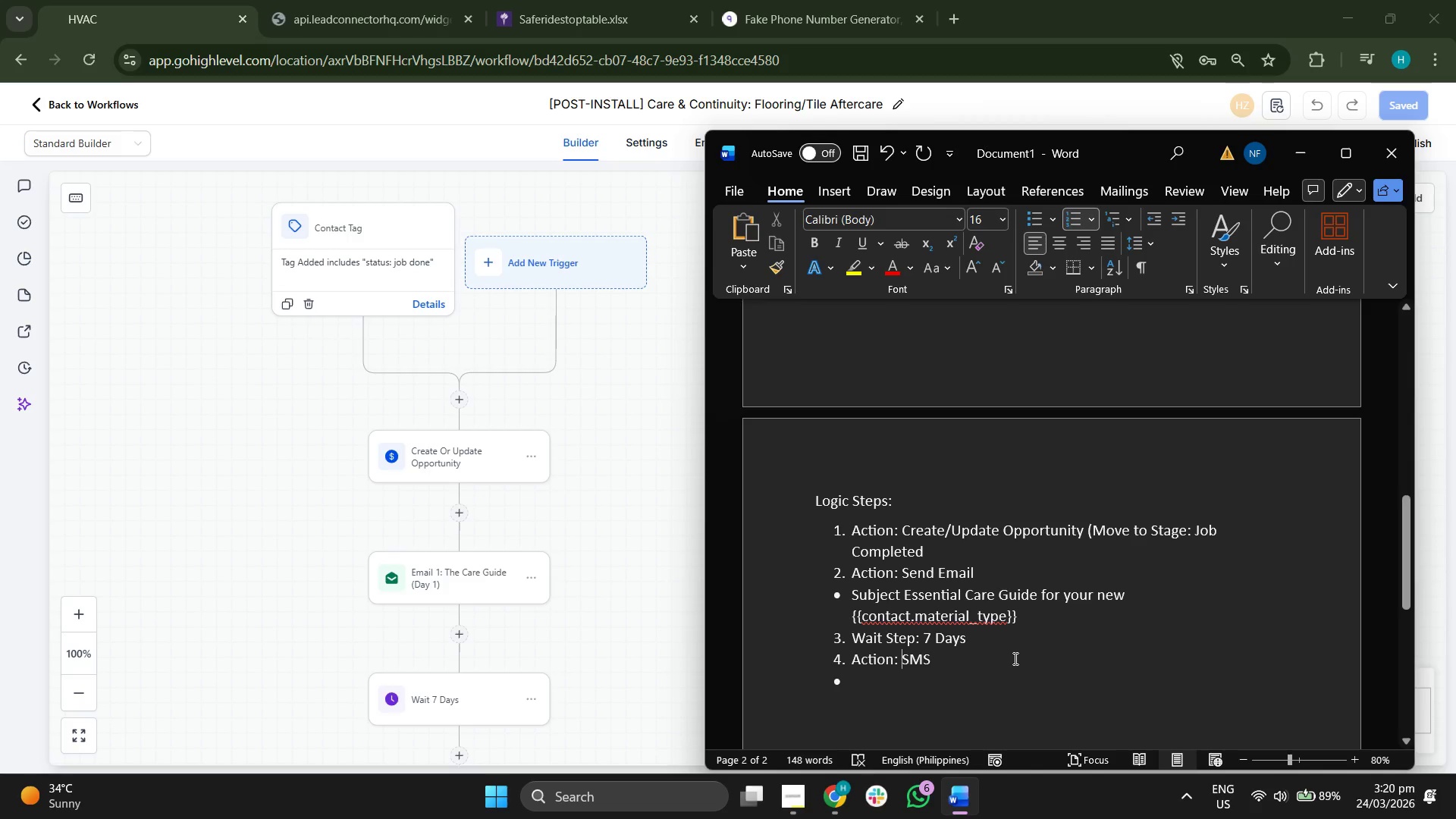 
type(Send )
 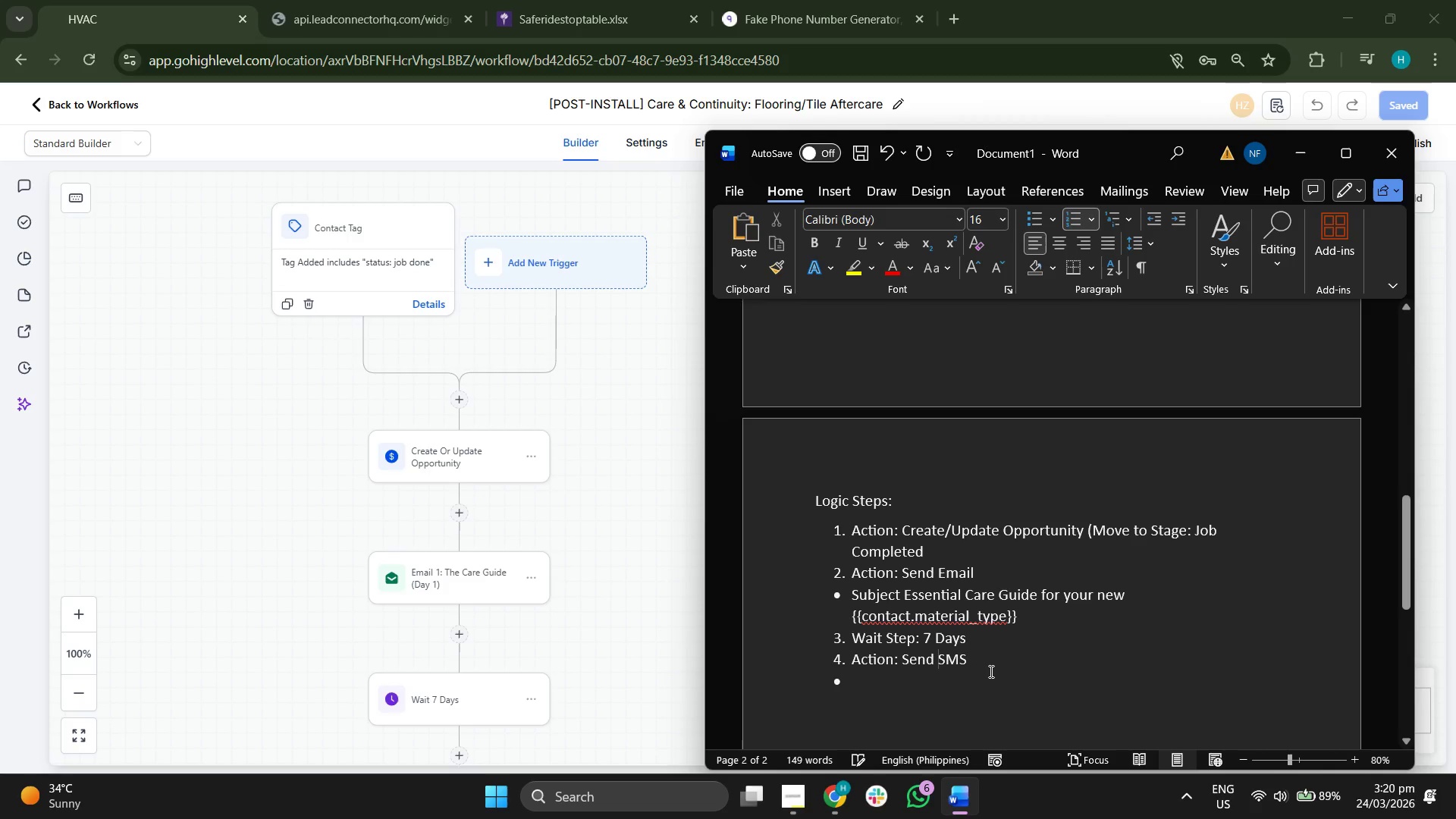 
left_click([988, 671])
 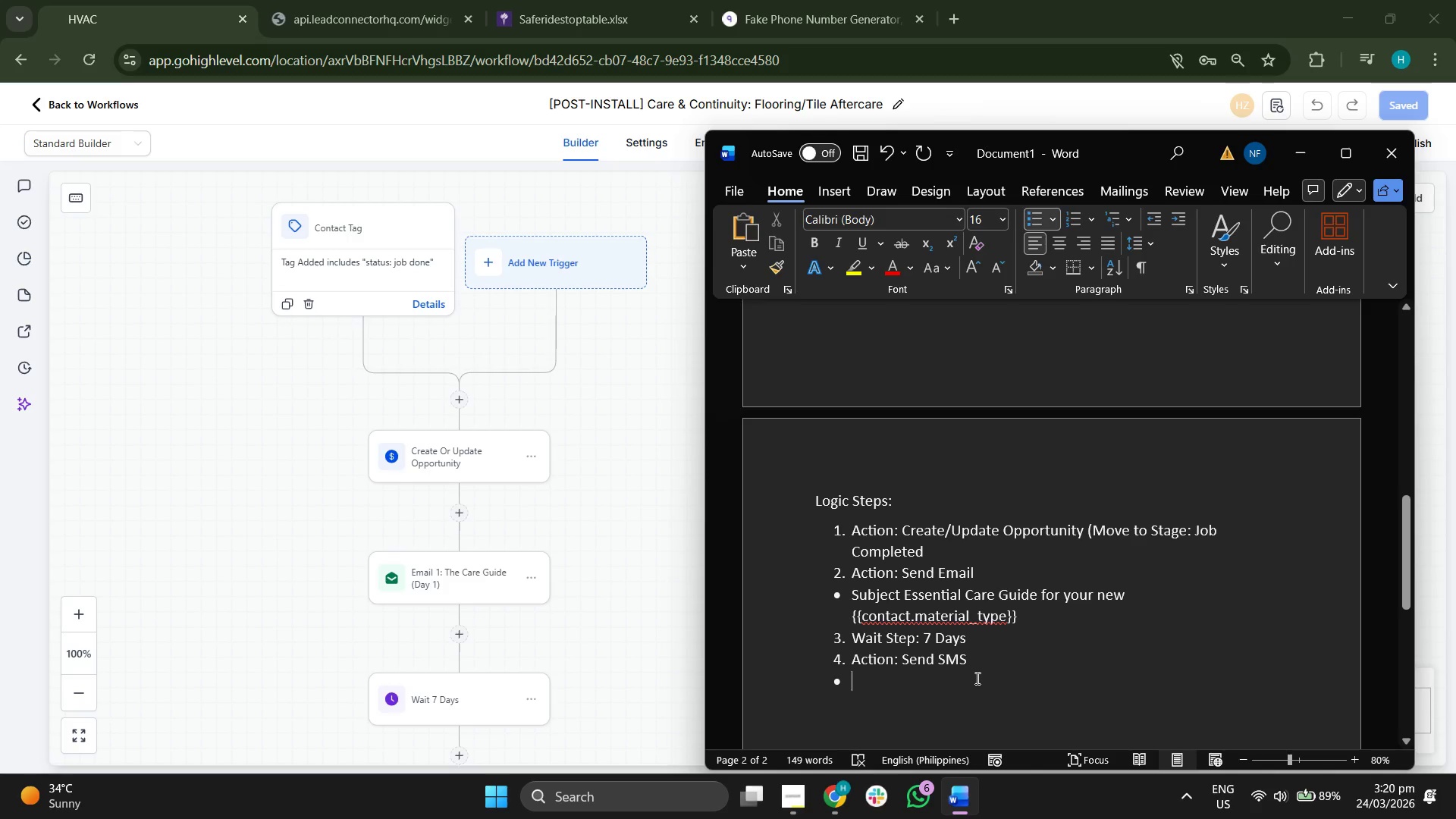 
wait(19.67)
 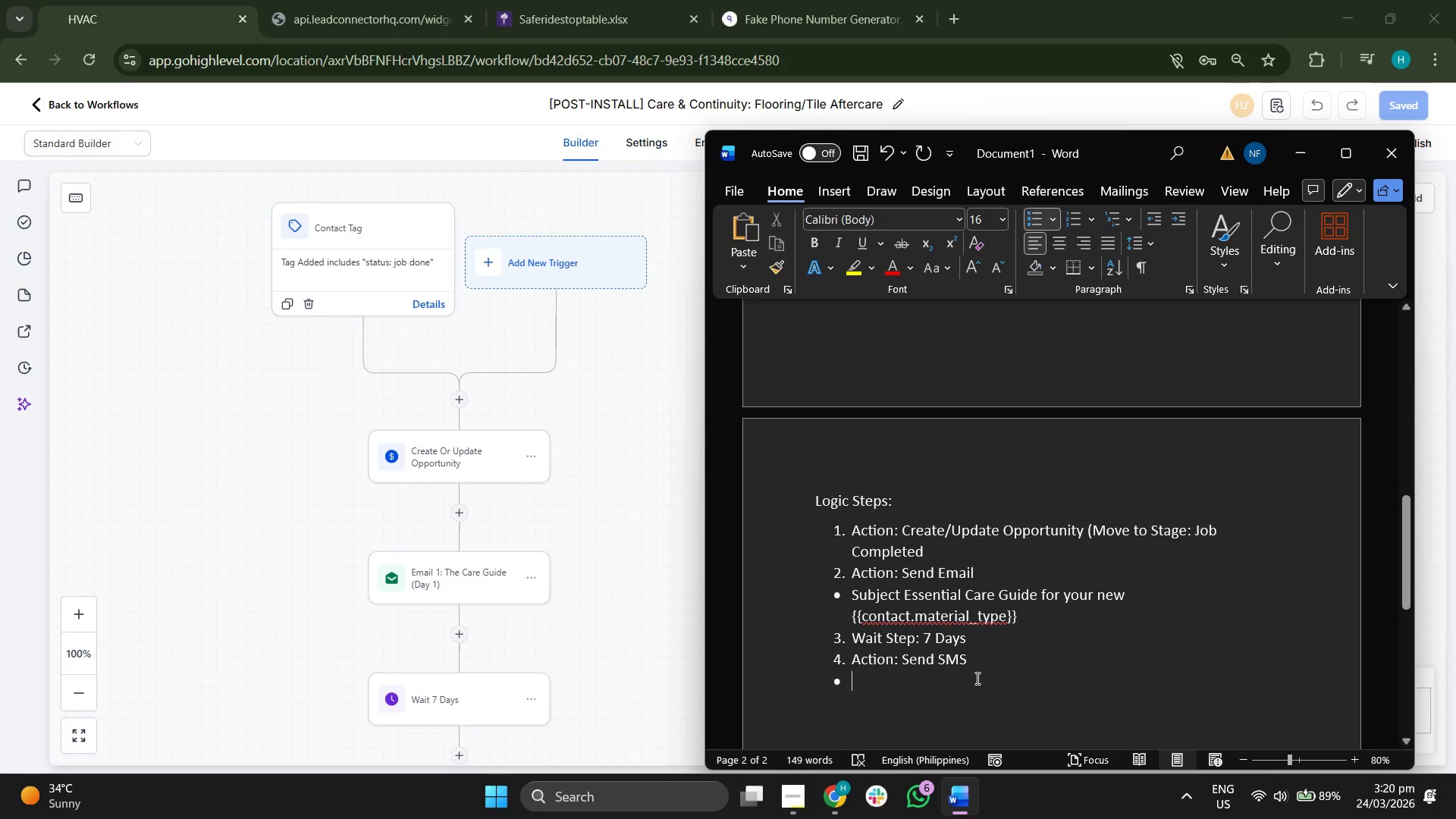 
scroll: coordinate [1032, 639], scroll_direction: down, amount: 3.0
 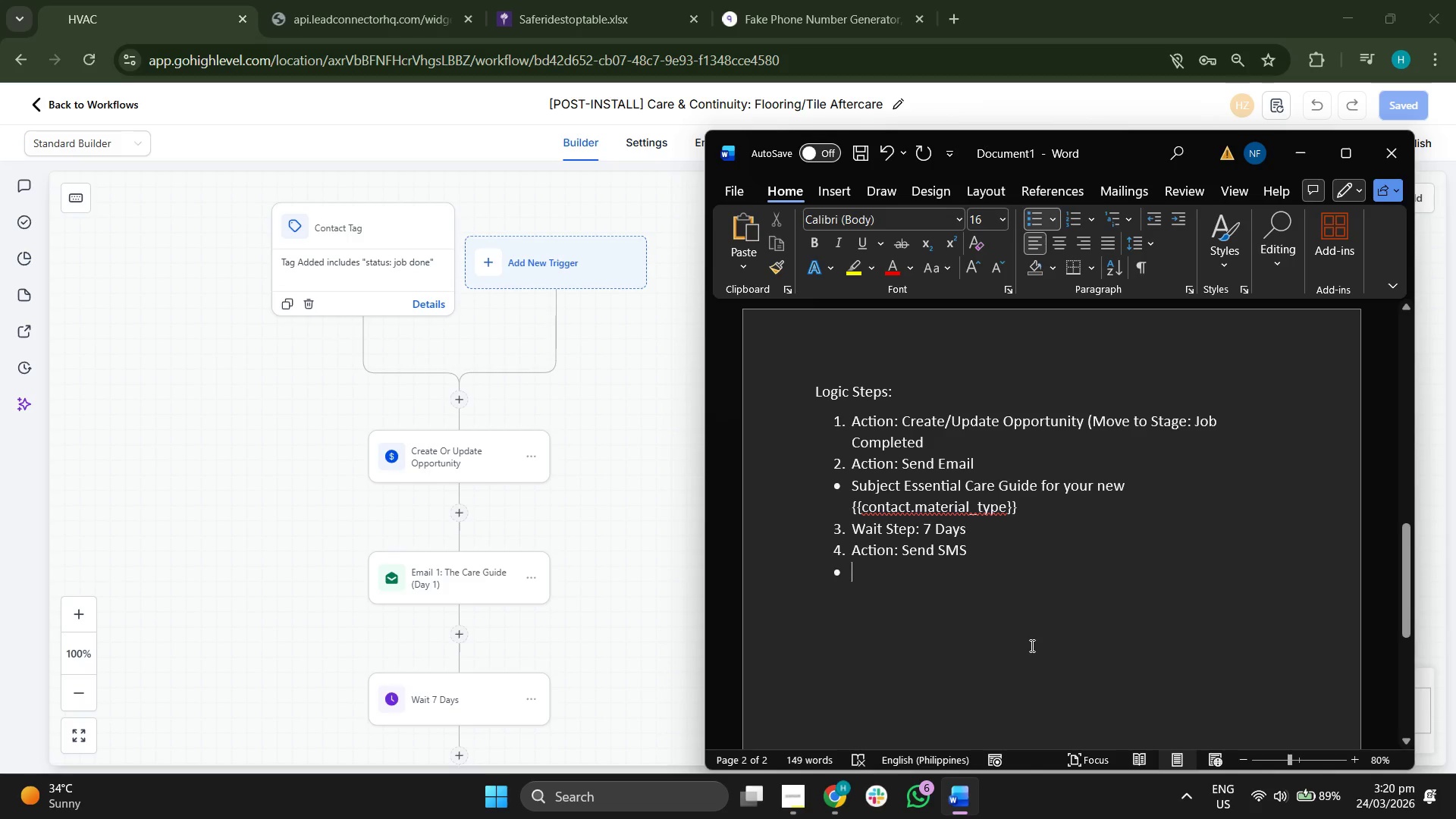 
type(Recv)
key(Backspace)
key(Backspace)
type(view Request (Day 7) t)
key(Backspace)
type(Template)
 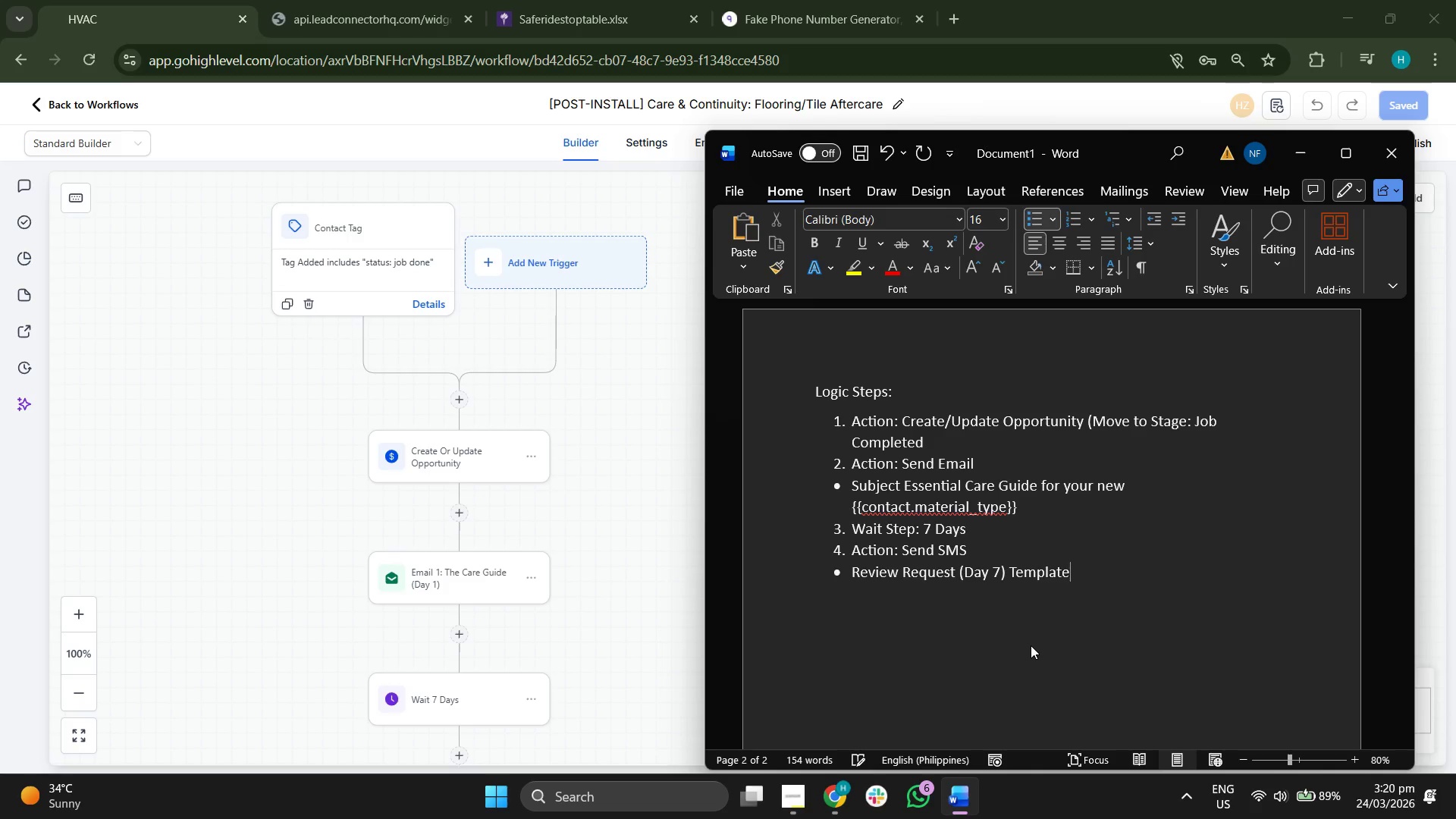 
key(Enter)
 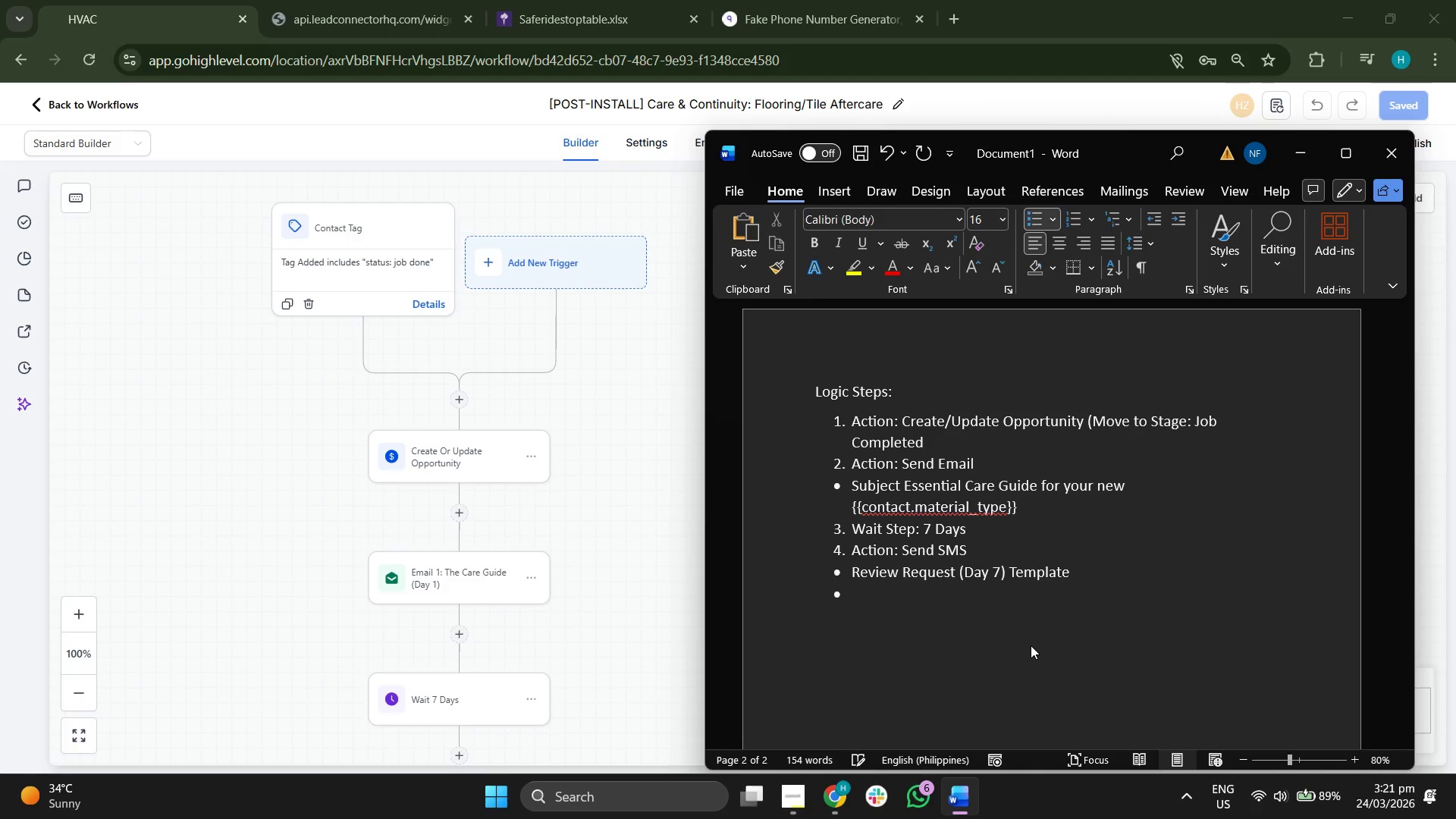 
key(Enter)
 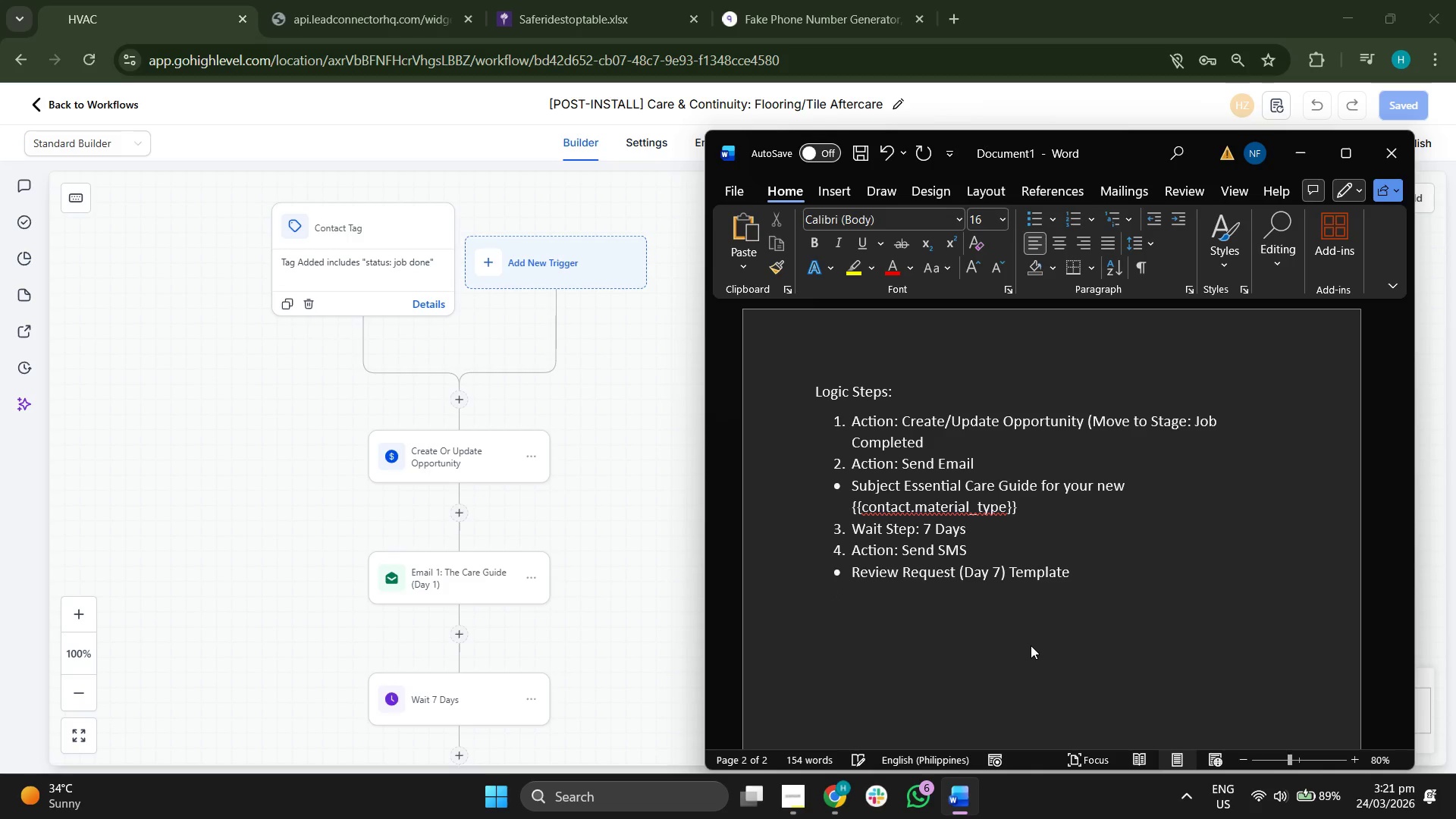 
key(4)
 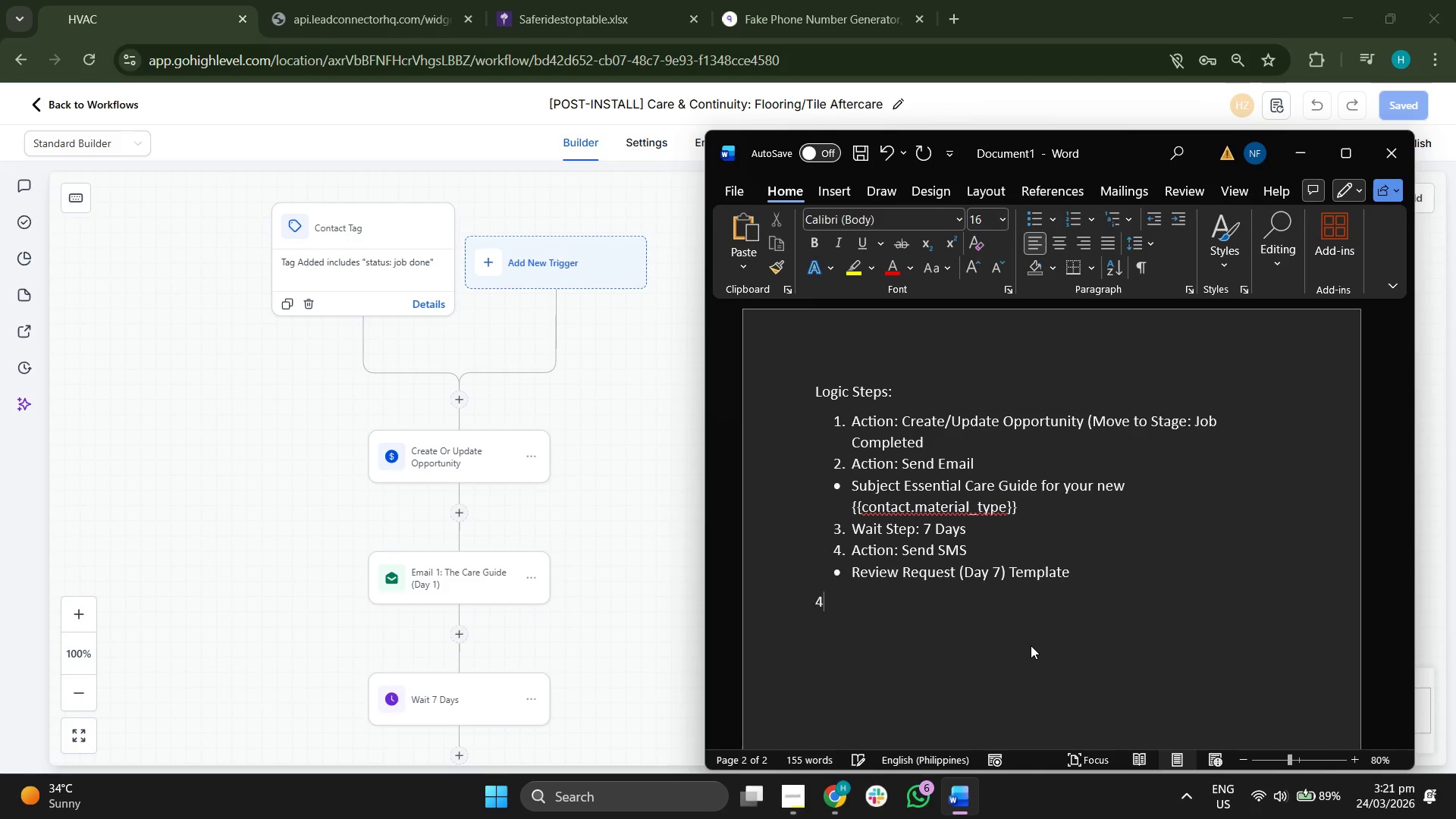 
key(Backspace)
 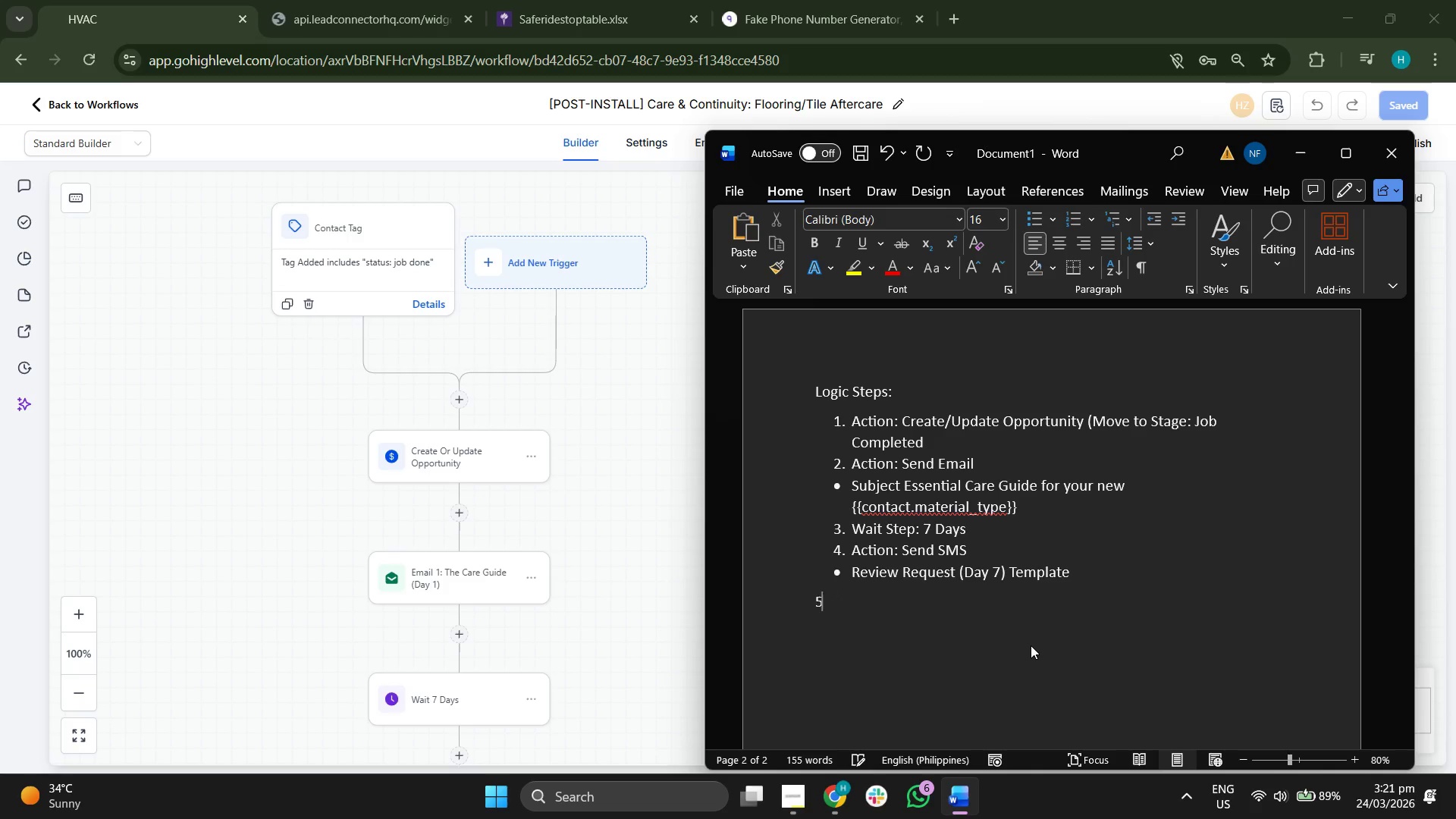 
key(5)
 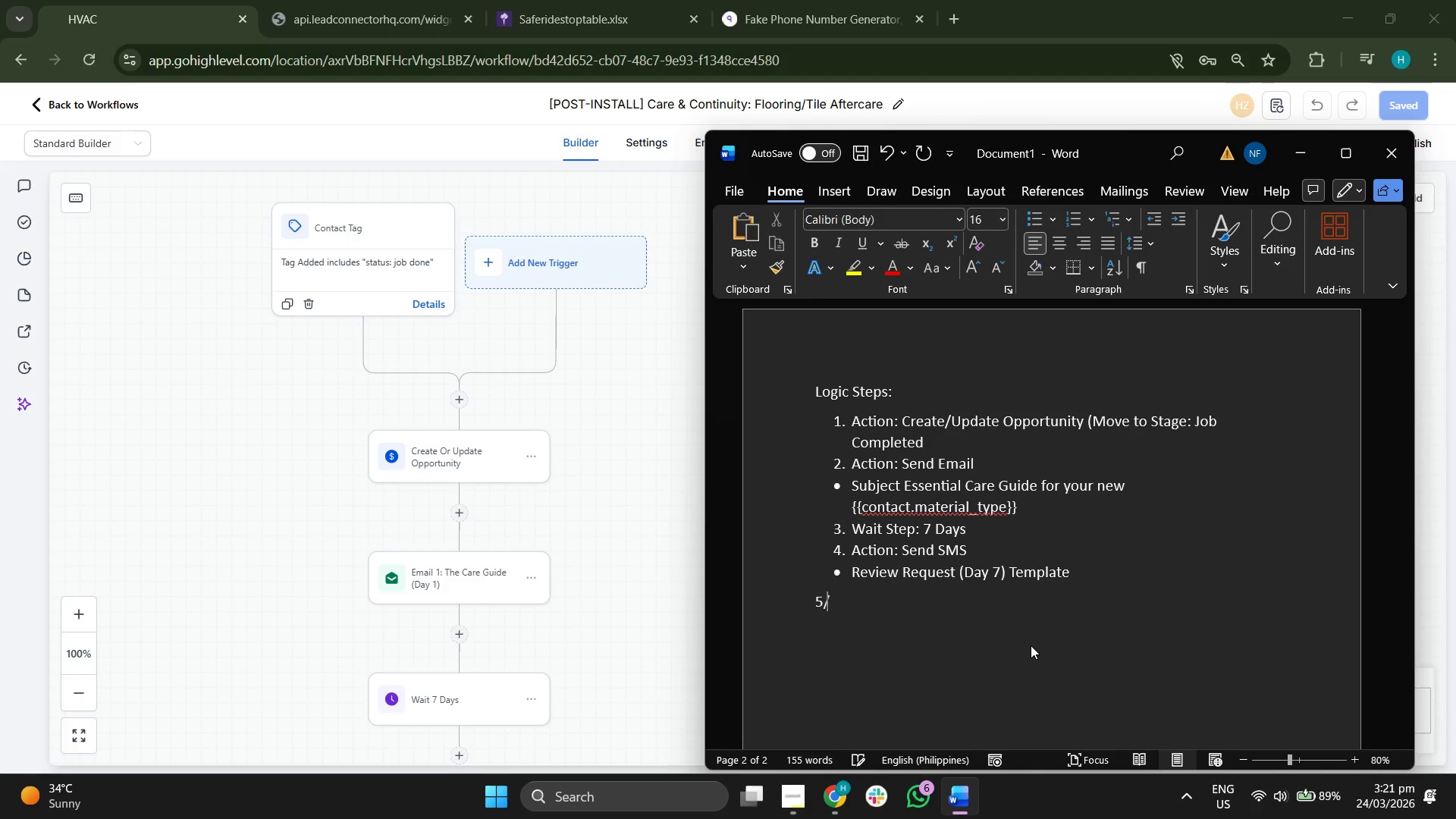 
key(Slash)
 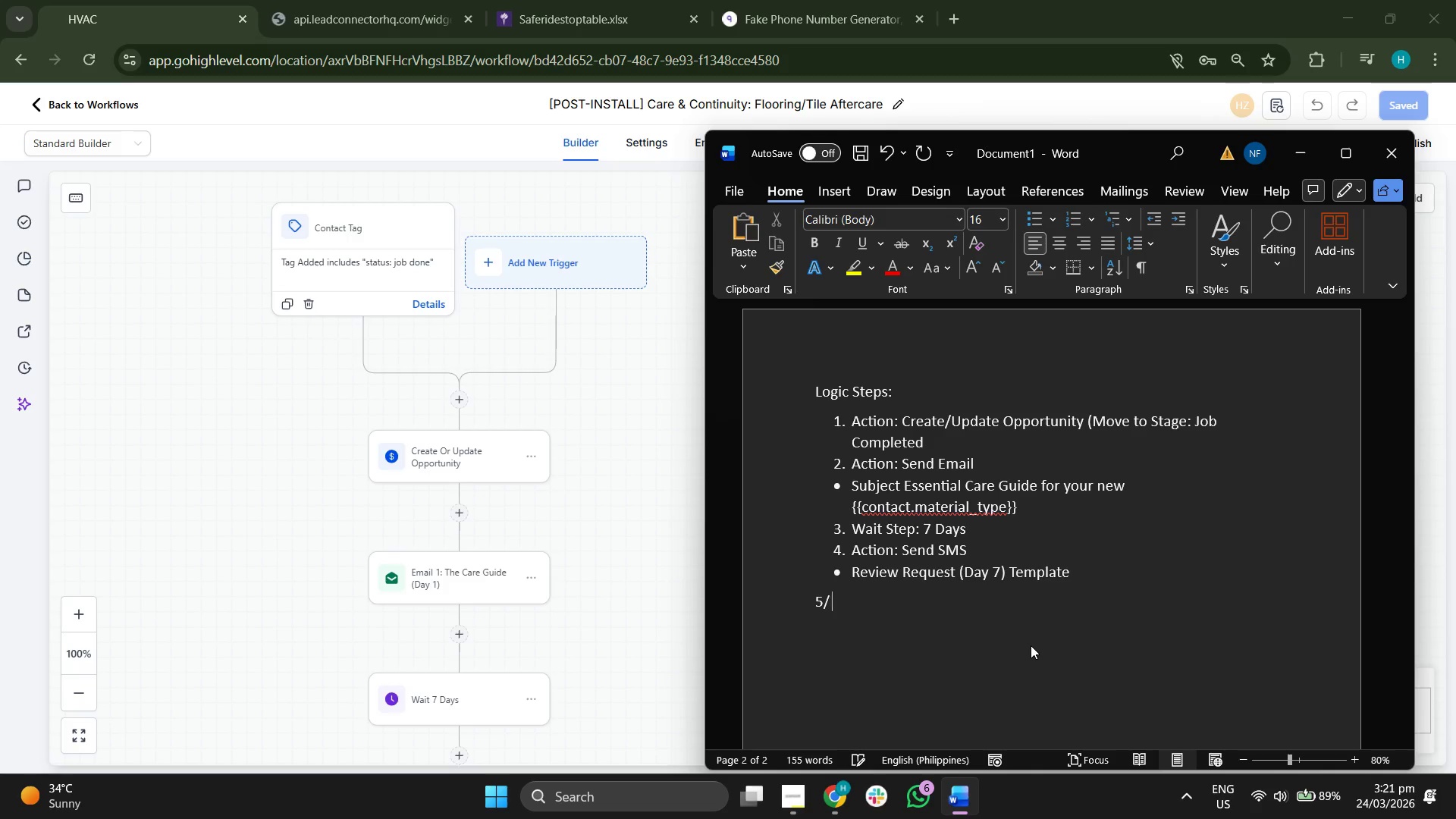 
key(Space)
 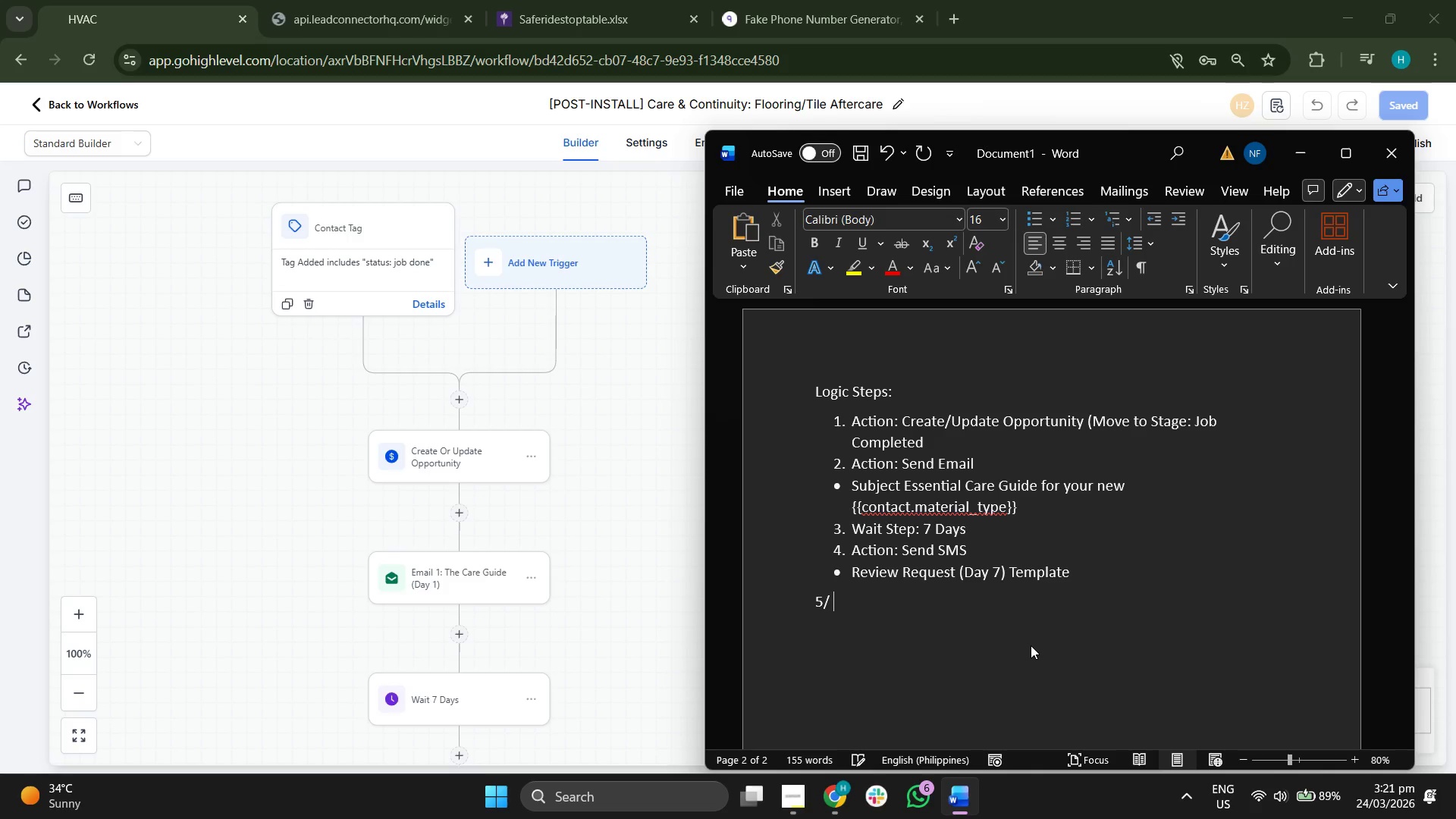 
key(Backspace)
 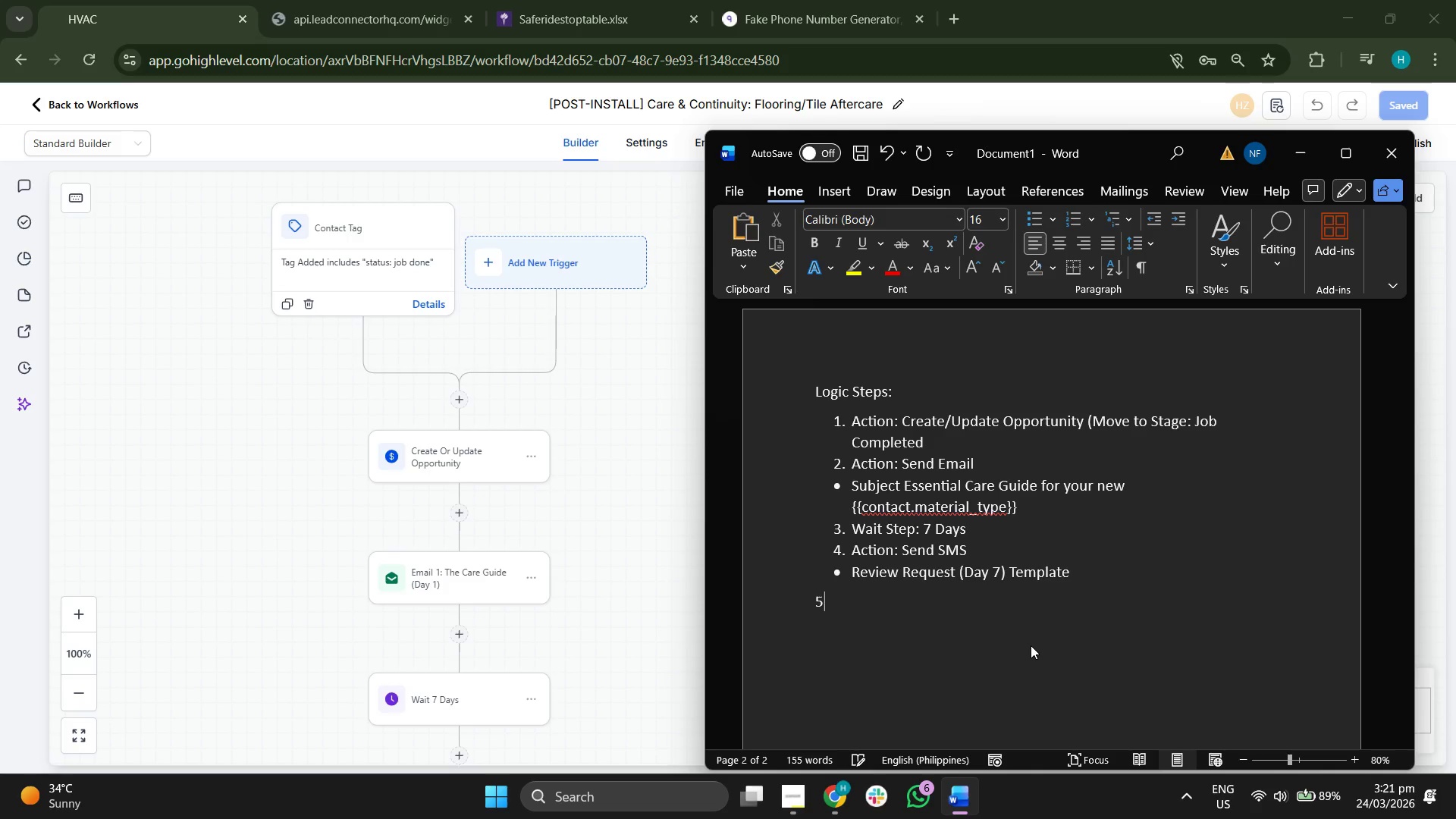 
key(Backspace)
 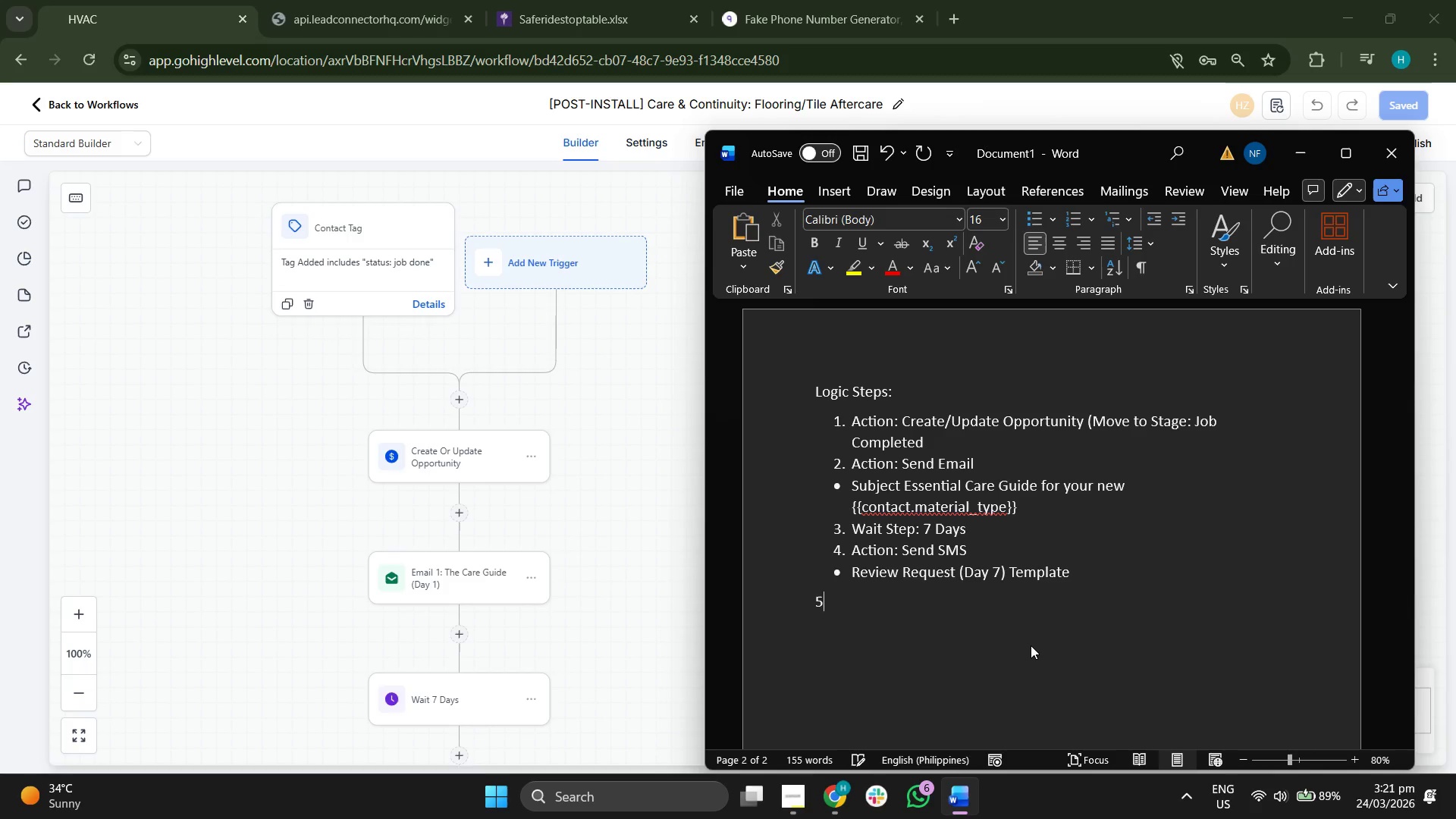 
key(Period)
 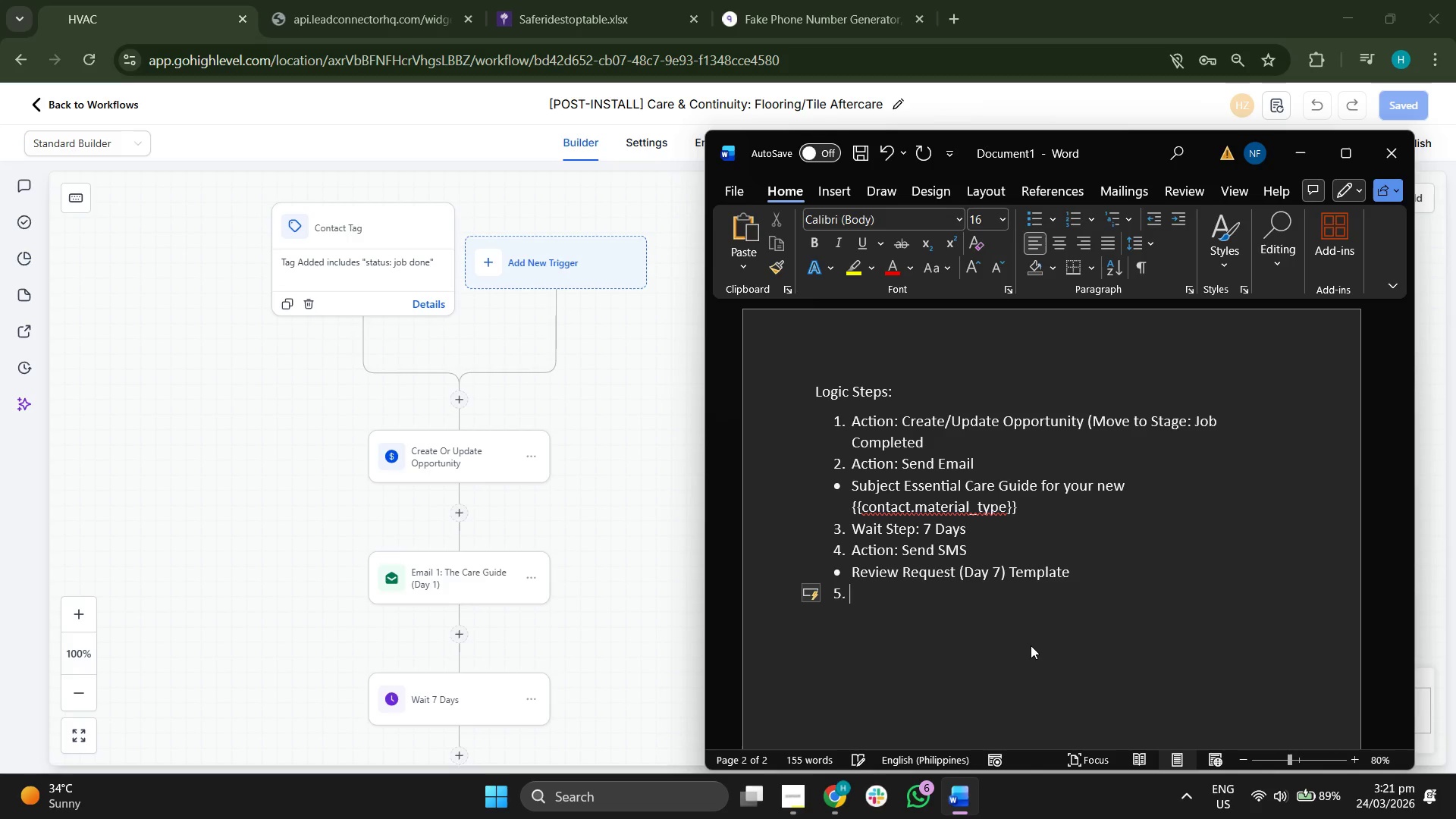 
key(Space)
 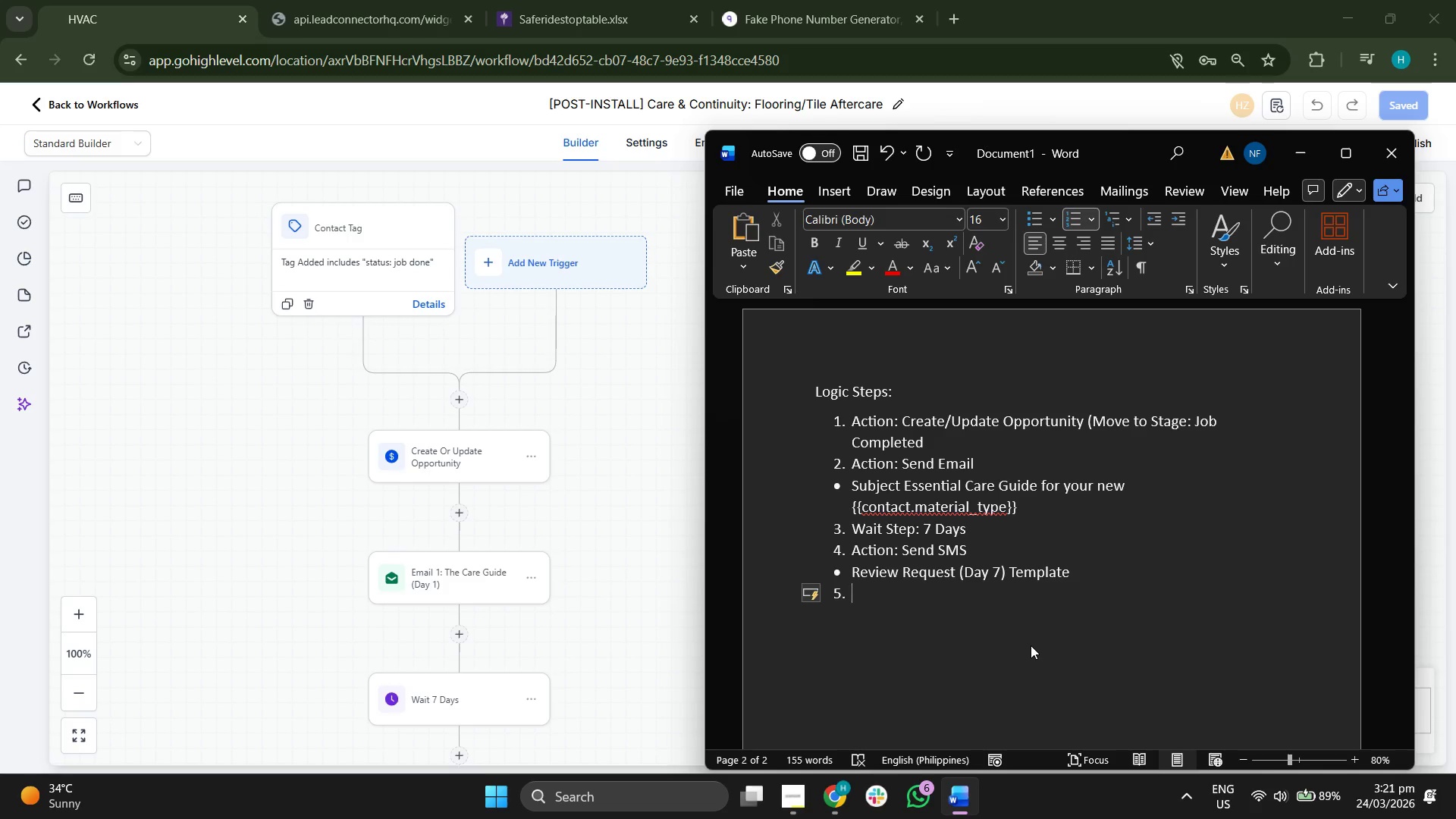 
wait(6.69)
 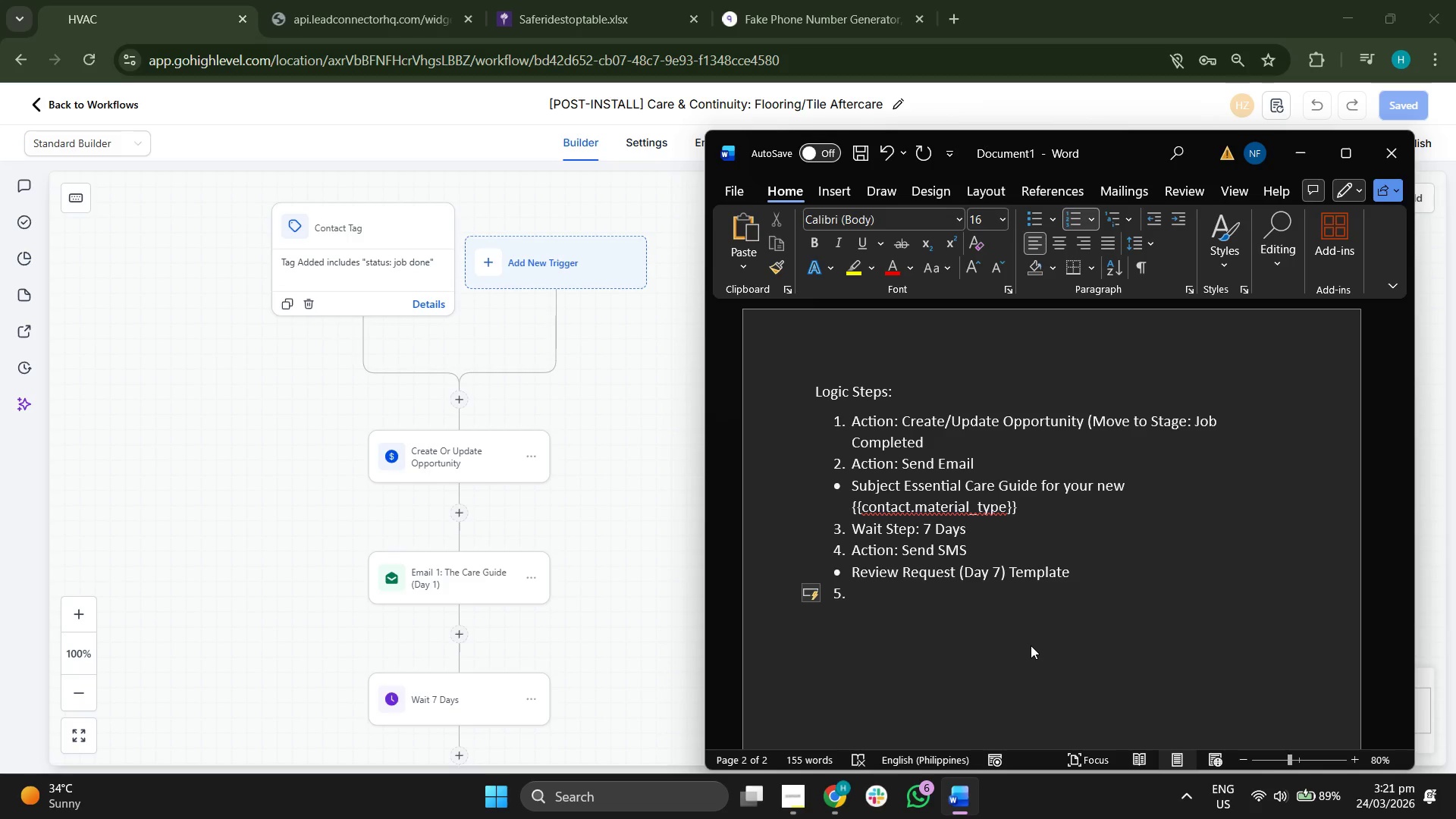 
type(Wati)
key(Backspace)
key(Backspace)
type(it Step: 173 Dy)
key(Backspace)
type(ays (Totalling 6 months from start))
 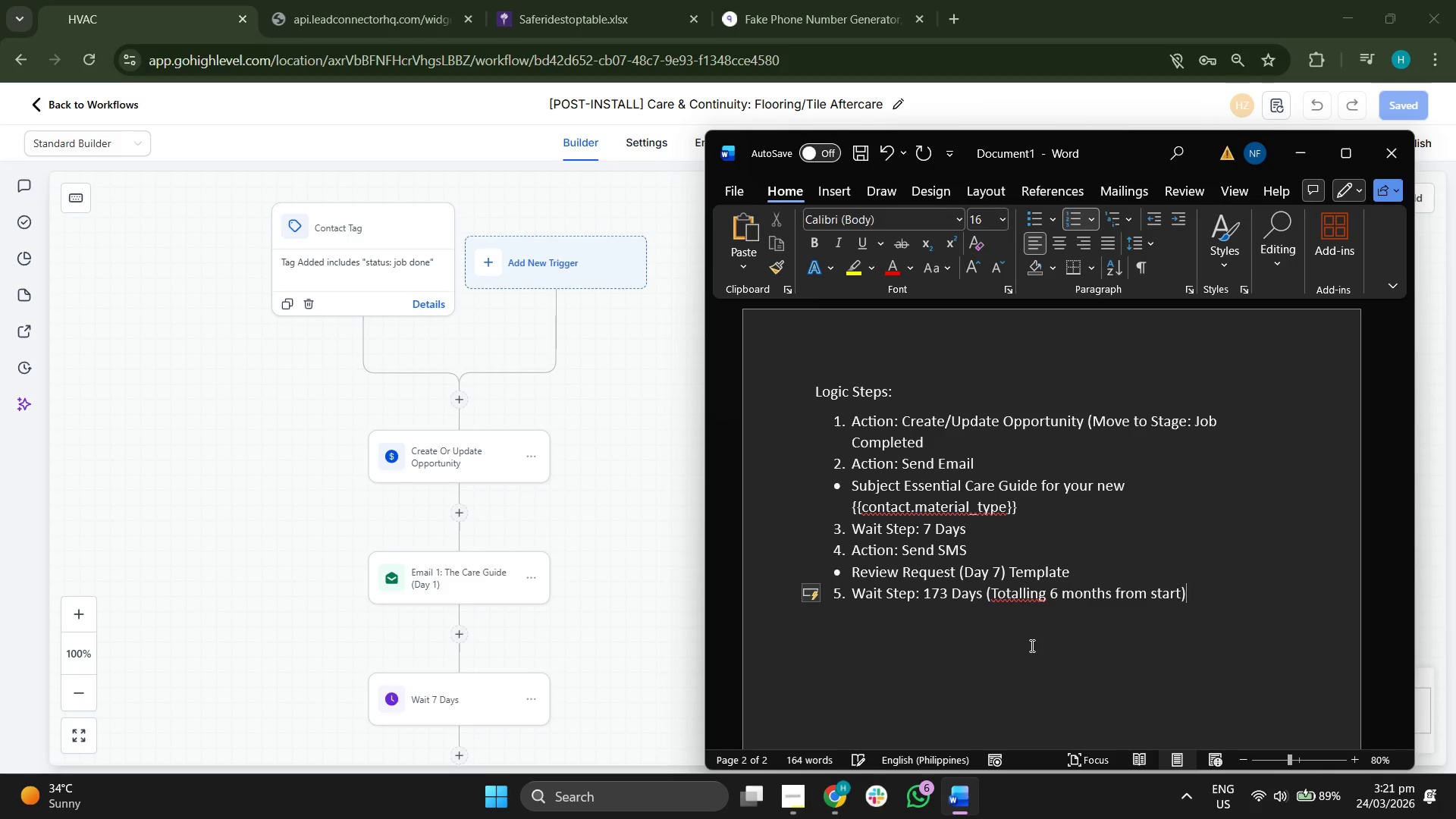 
hold_key(key=ArrowLeft, duration=1.31)
 